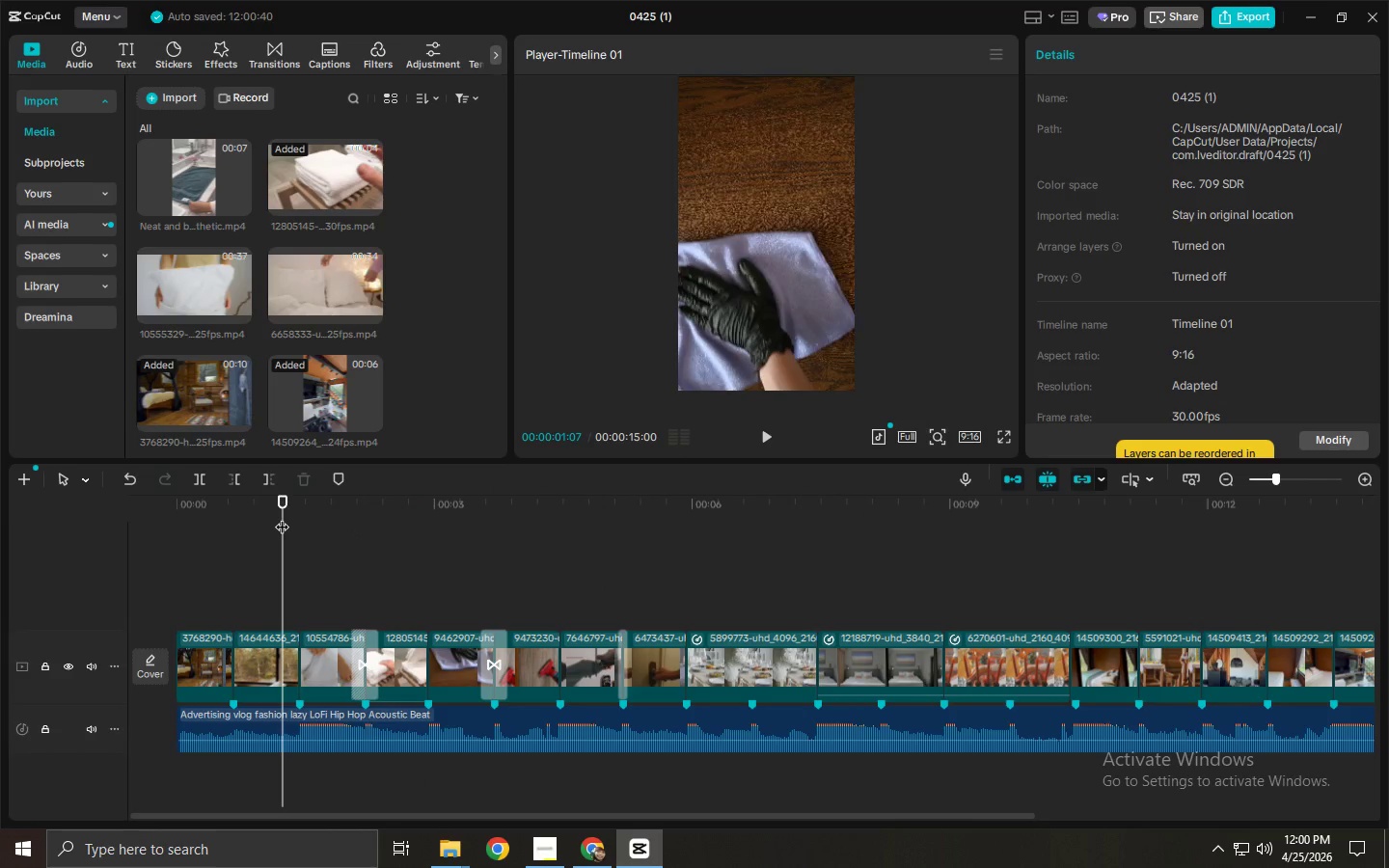 
key(Space)
 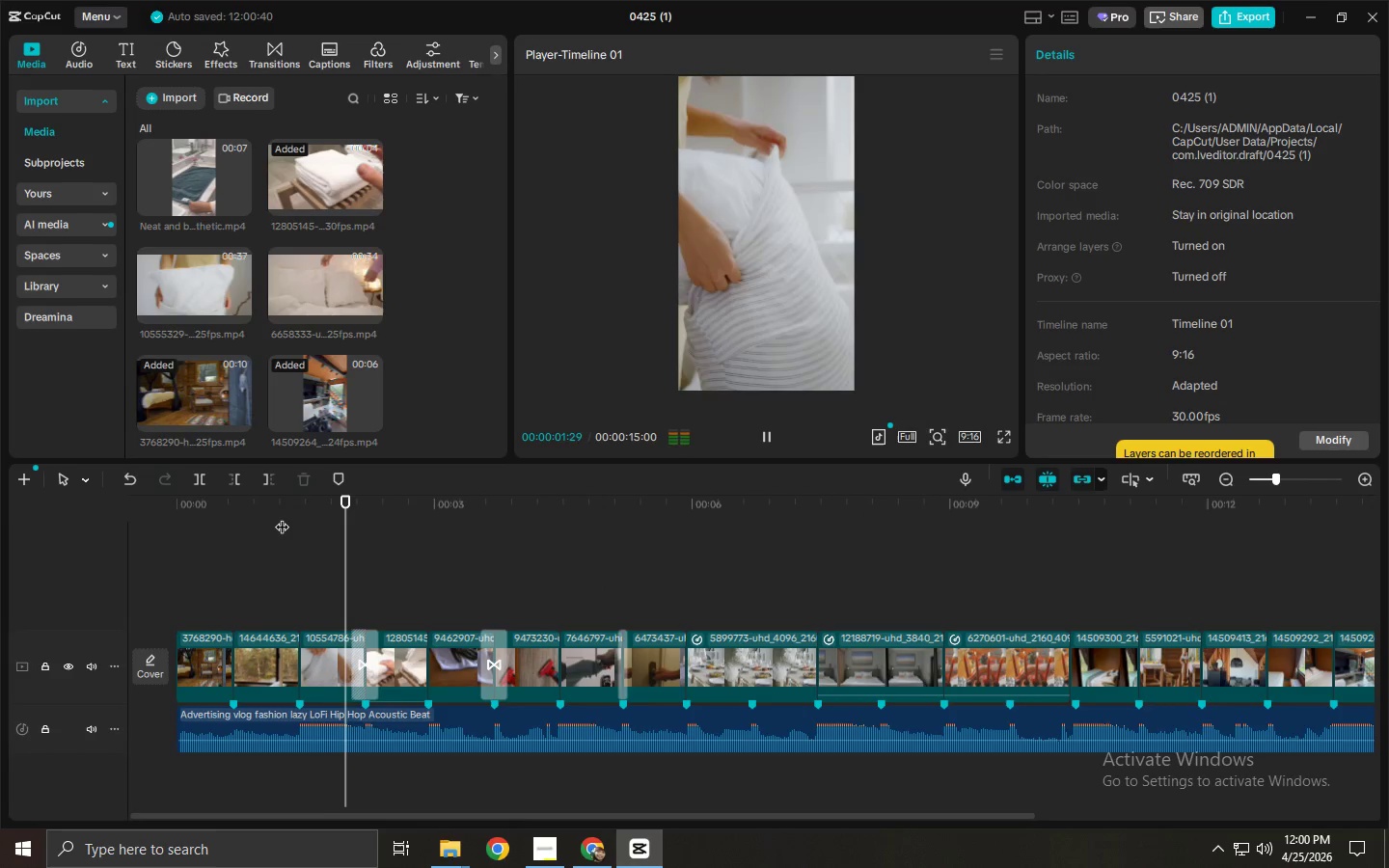 
key(Space)
 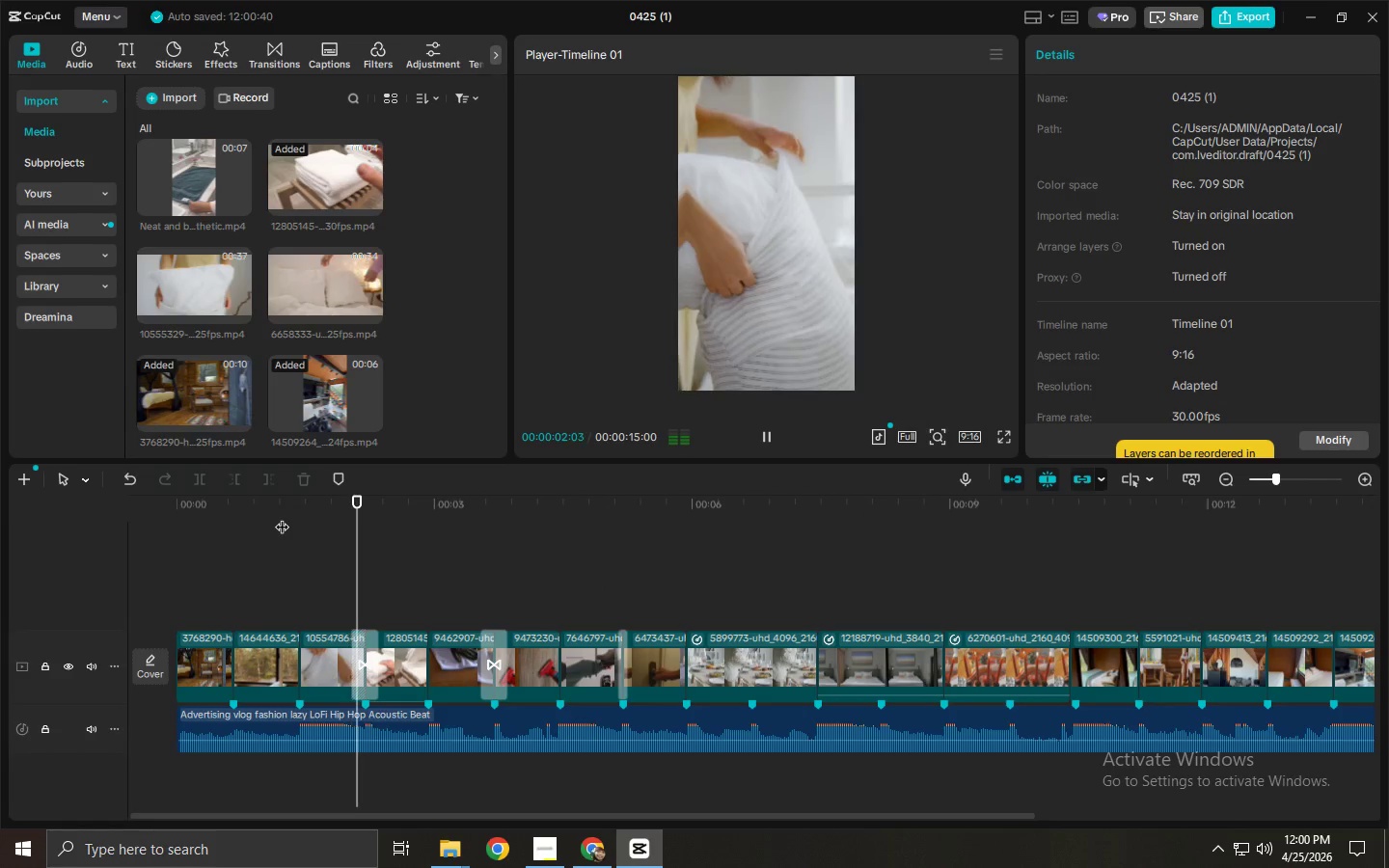 
key(Space)
 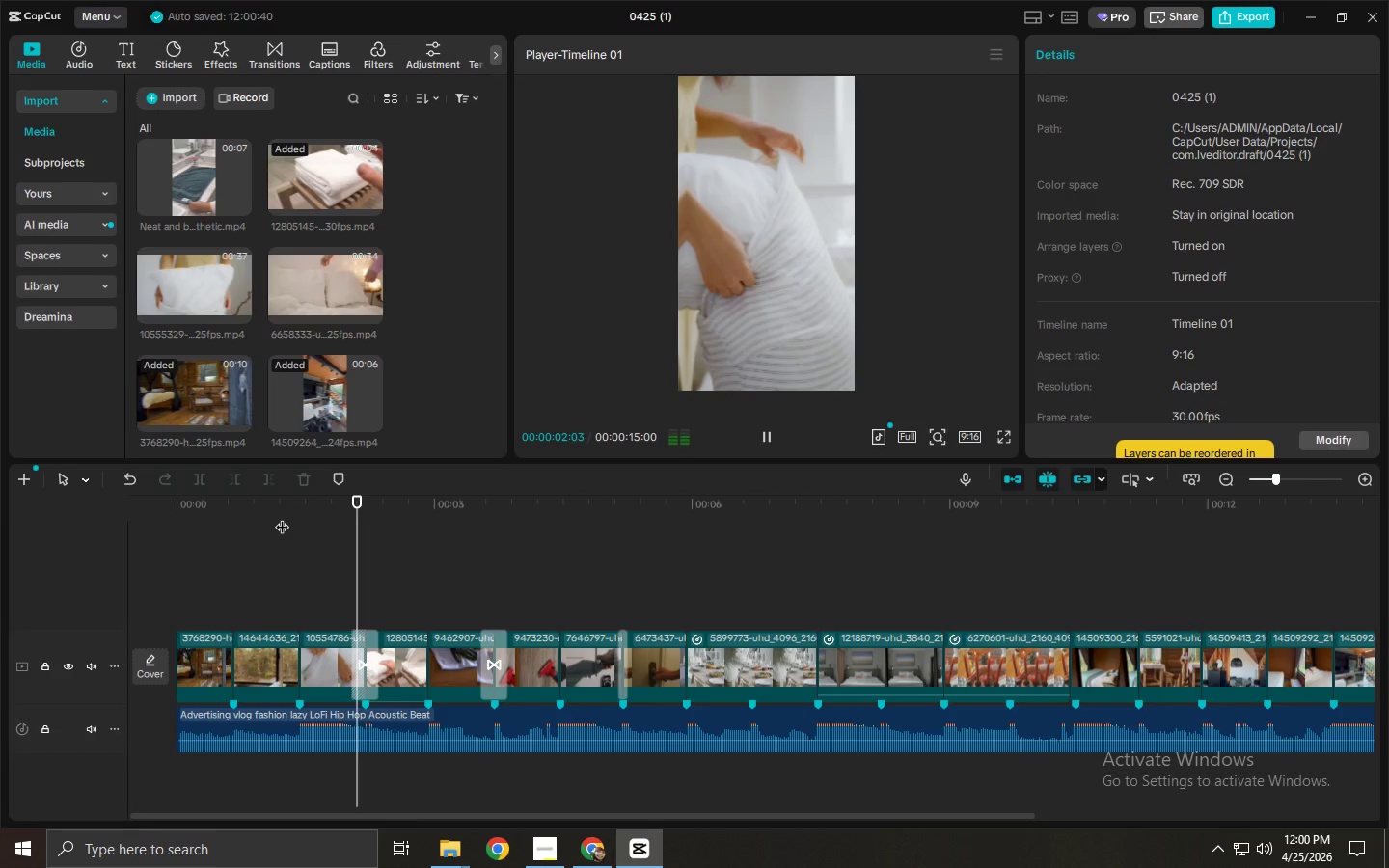 
key(Space)
 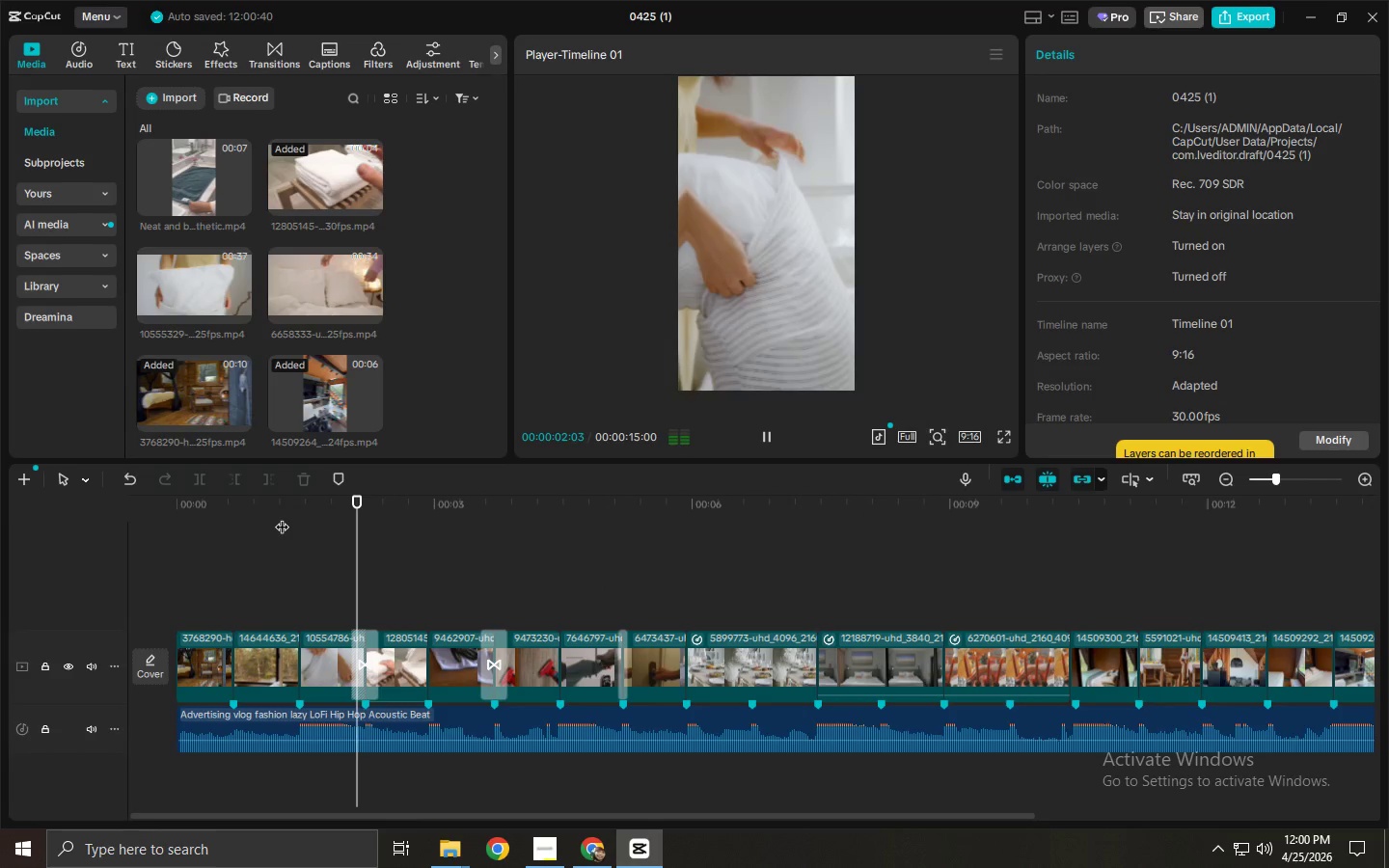 
key(Space)
 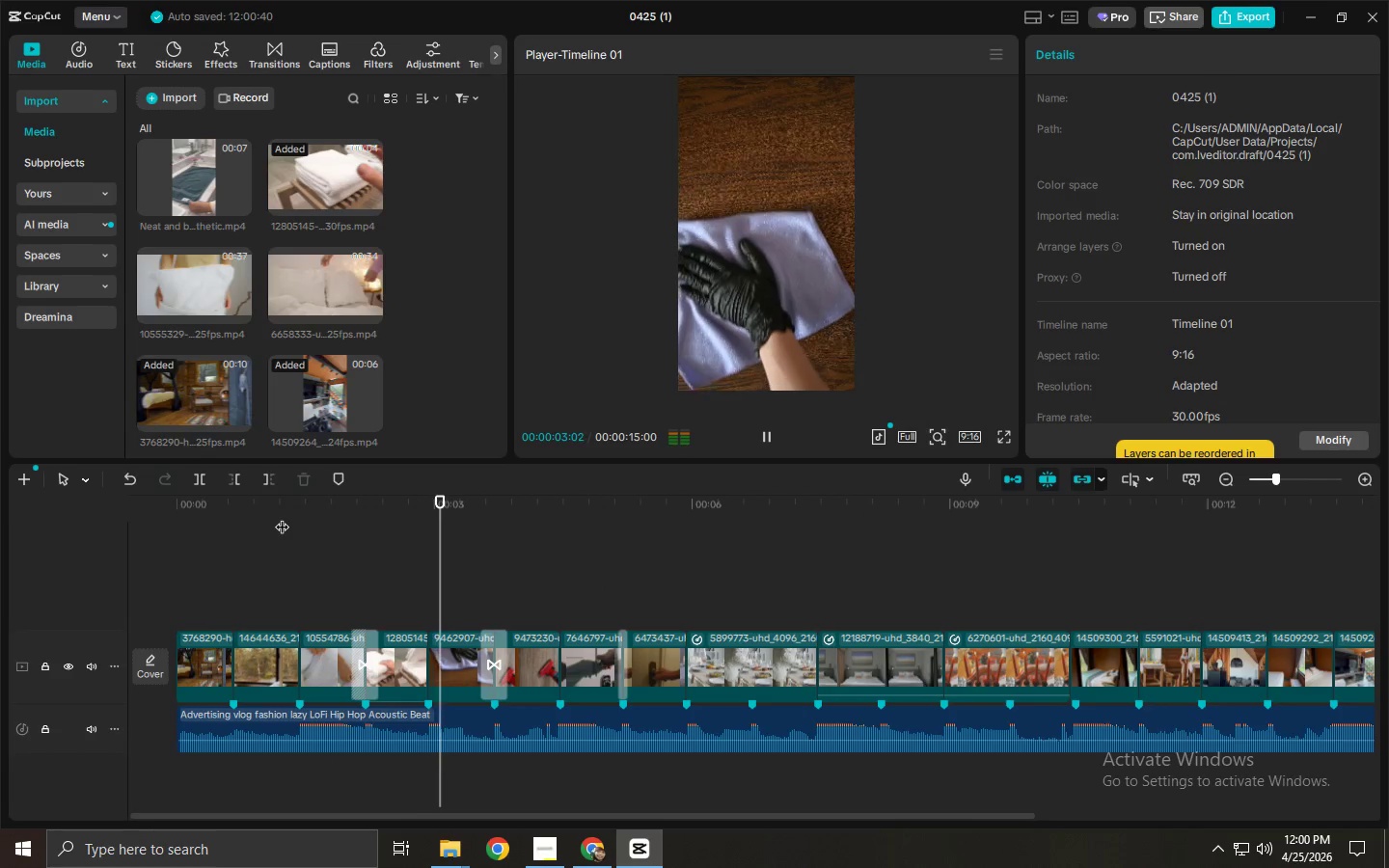 
key(Space)
 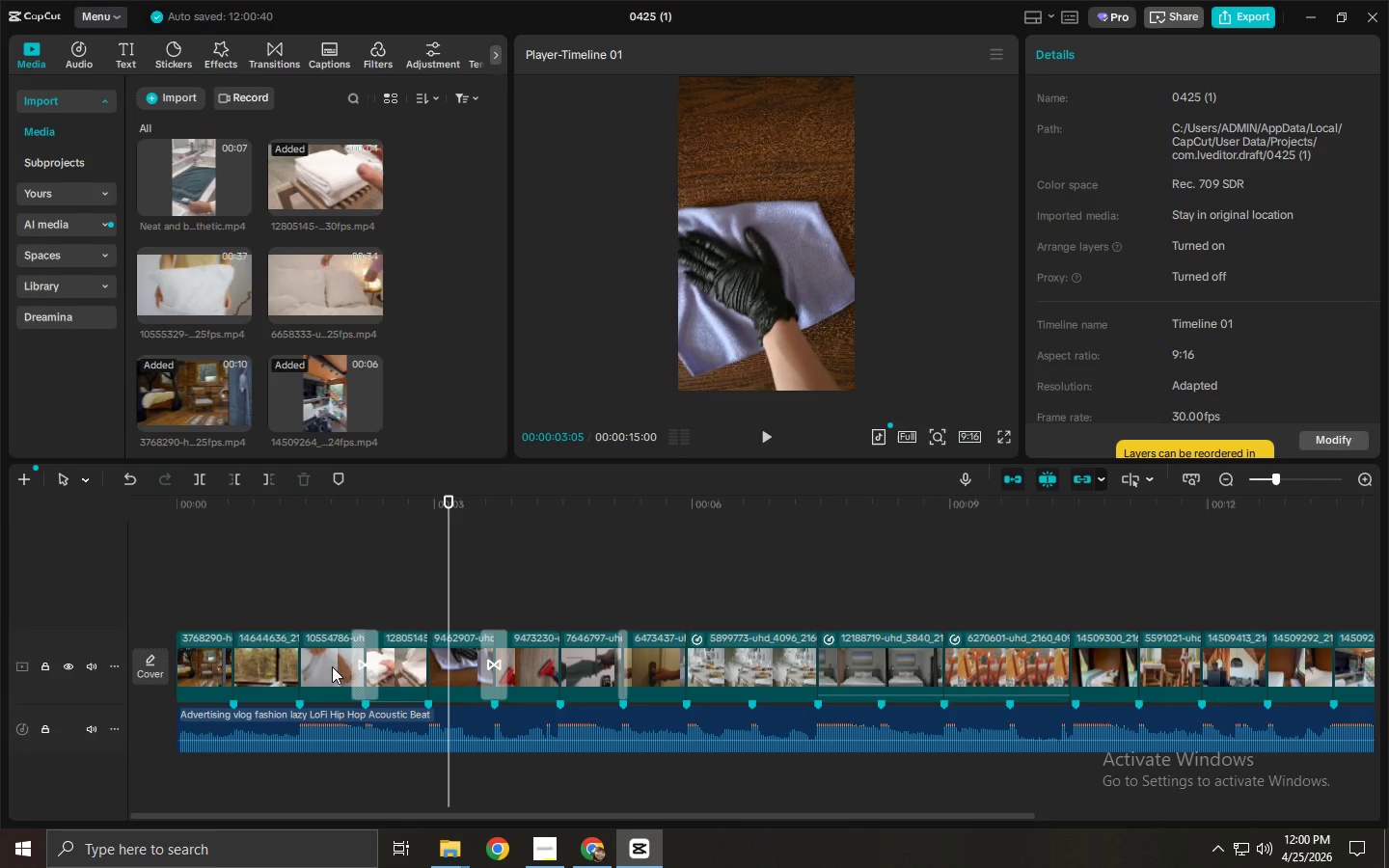 
left_click([363, 659])
 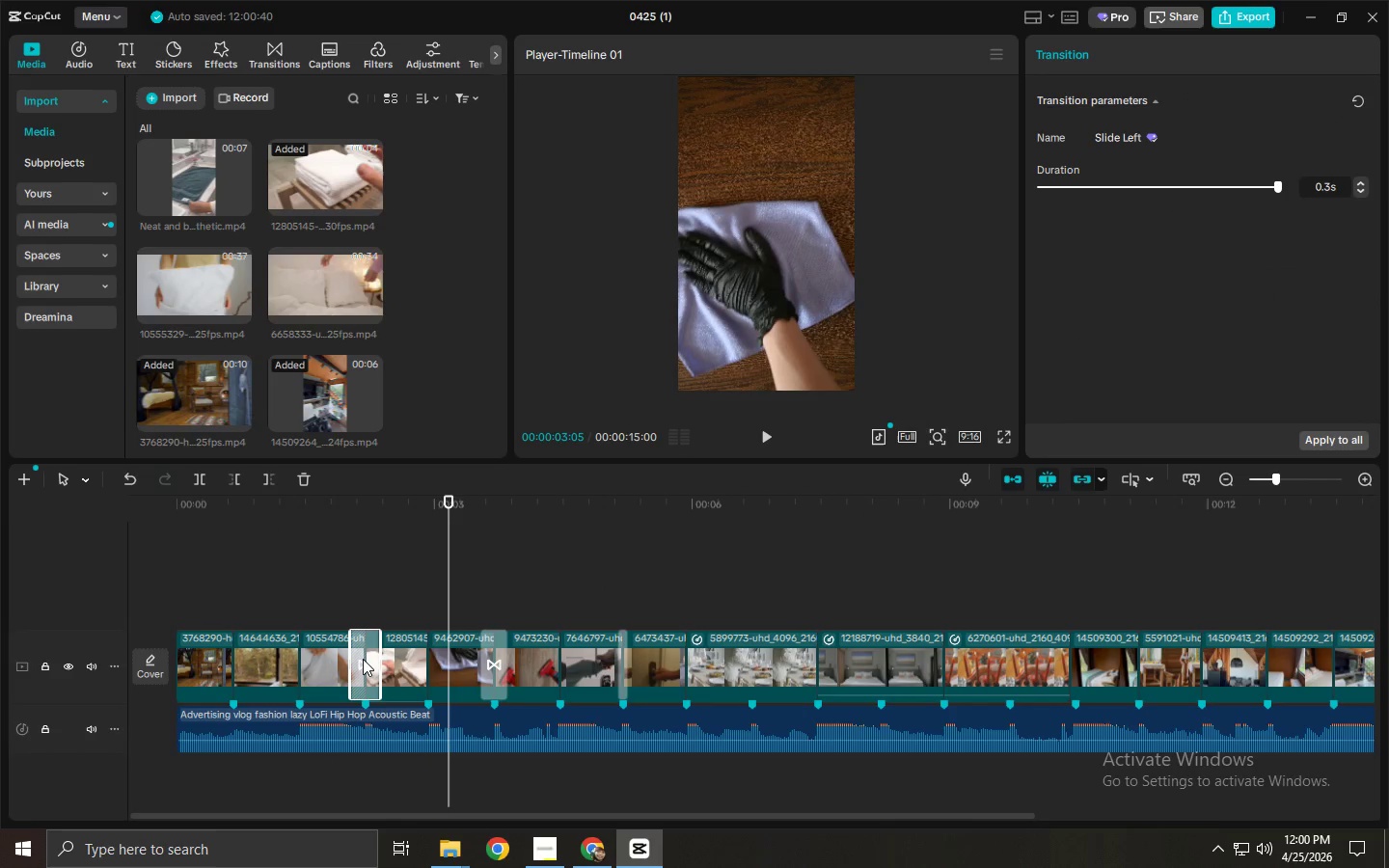 
key(Delete)
 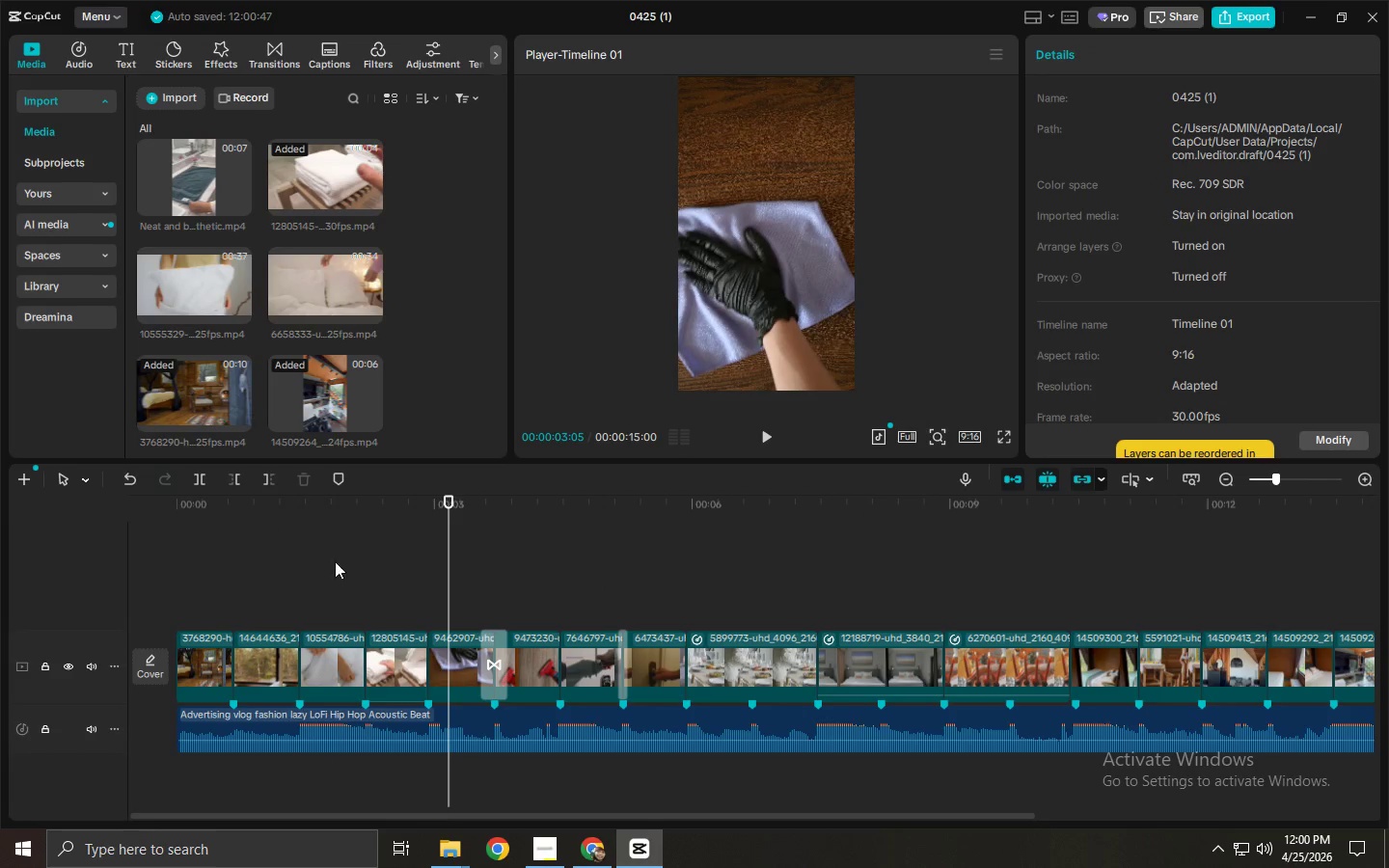 
left_click_drag(start_coordinate=[311, 504], to_coordinate=[295, 506])
 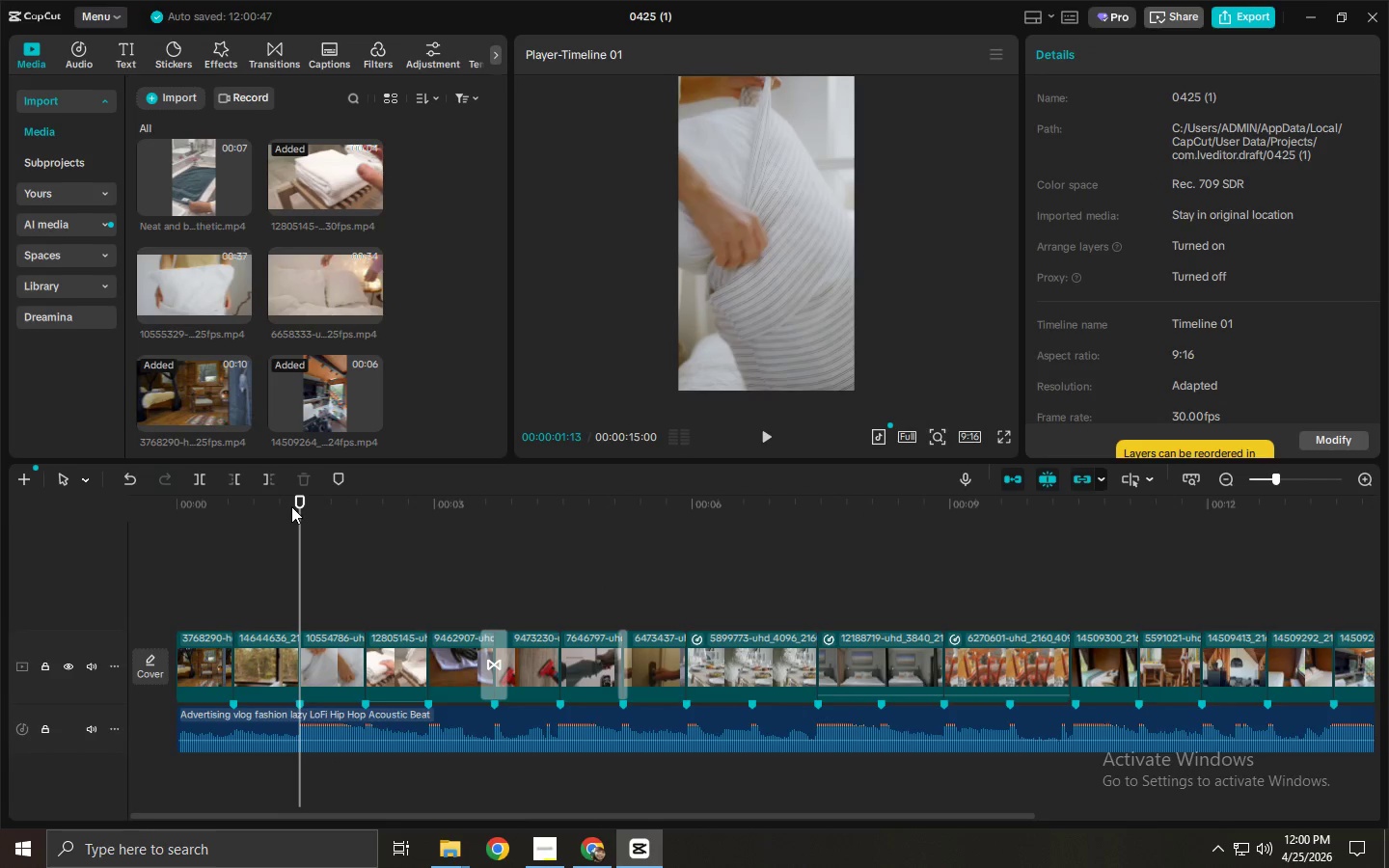 
key(Space)
 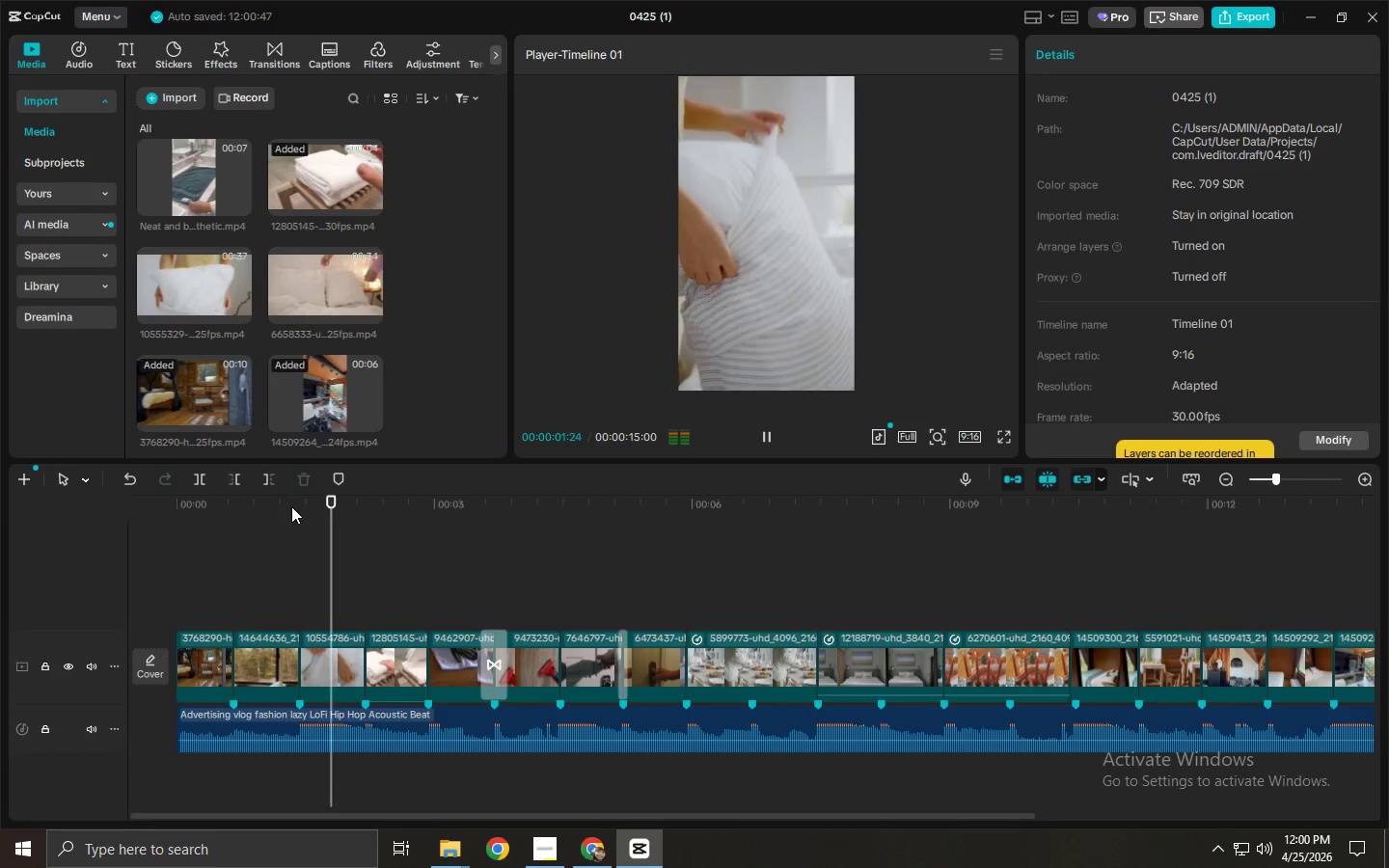 
key(Space)
 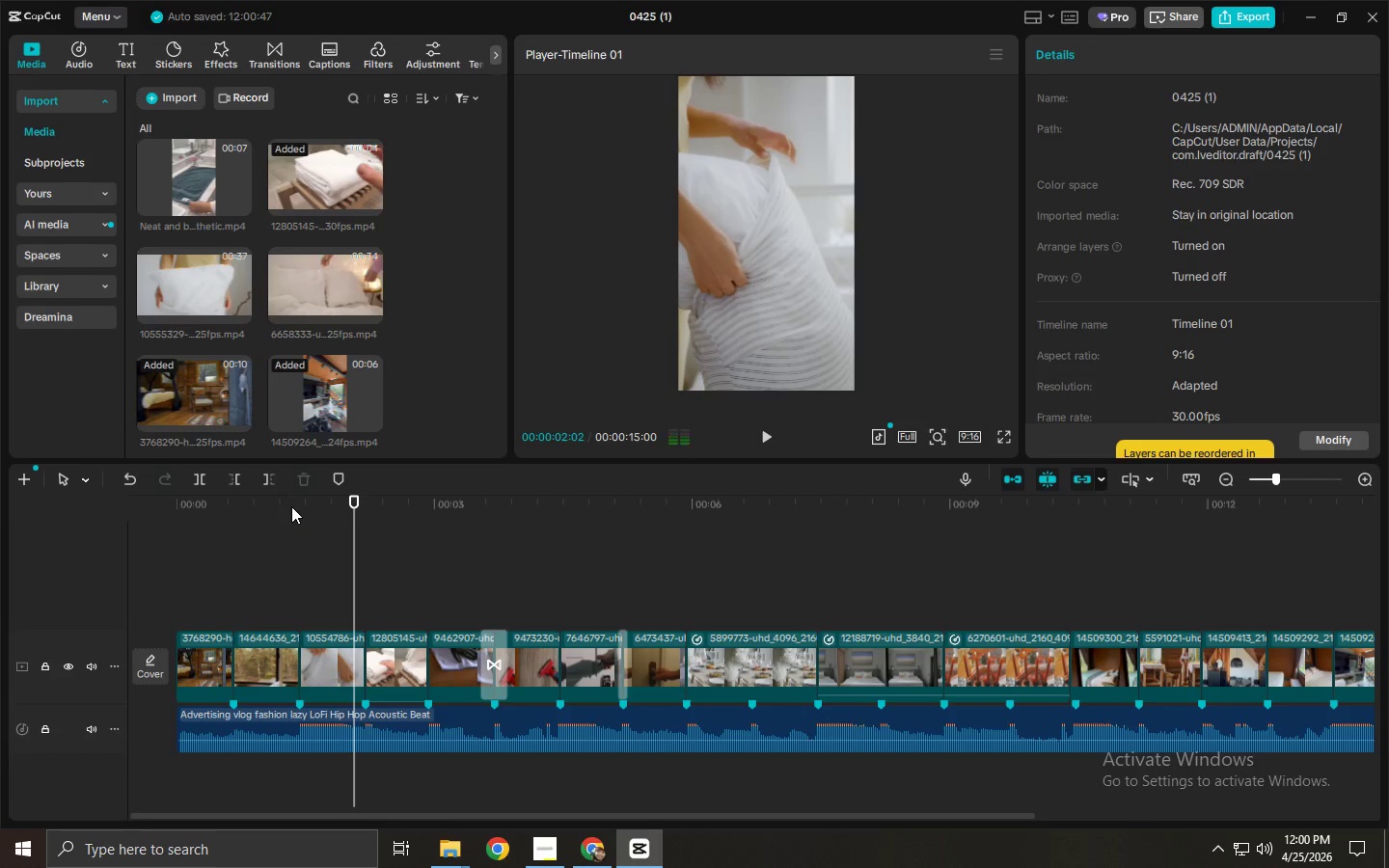 
key(Space)
 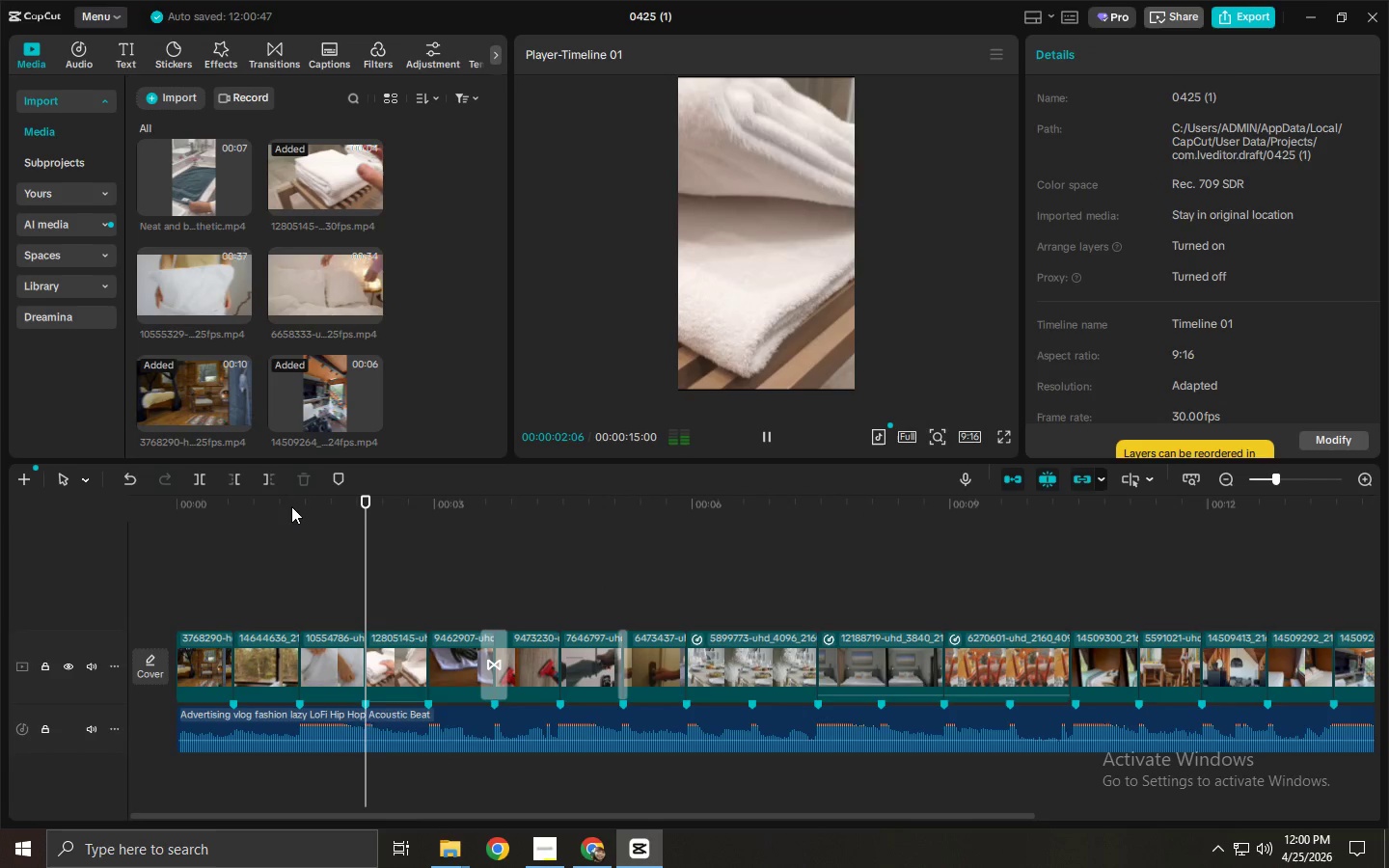 
key(Space)
 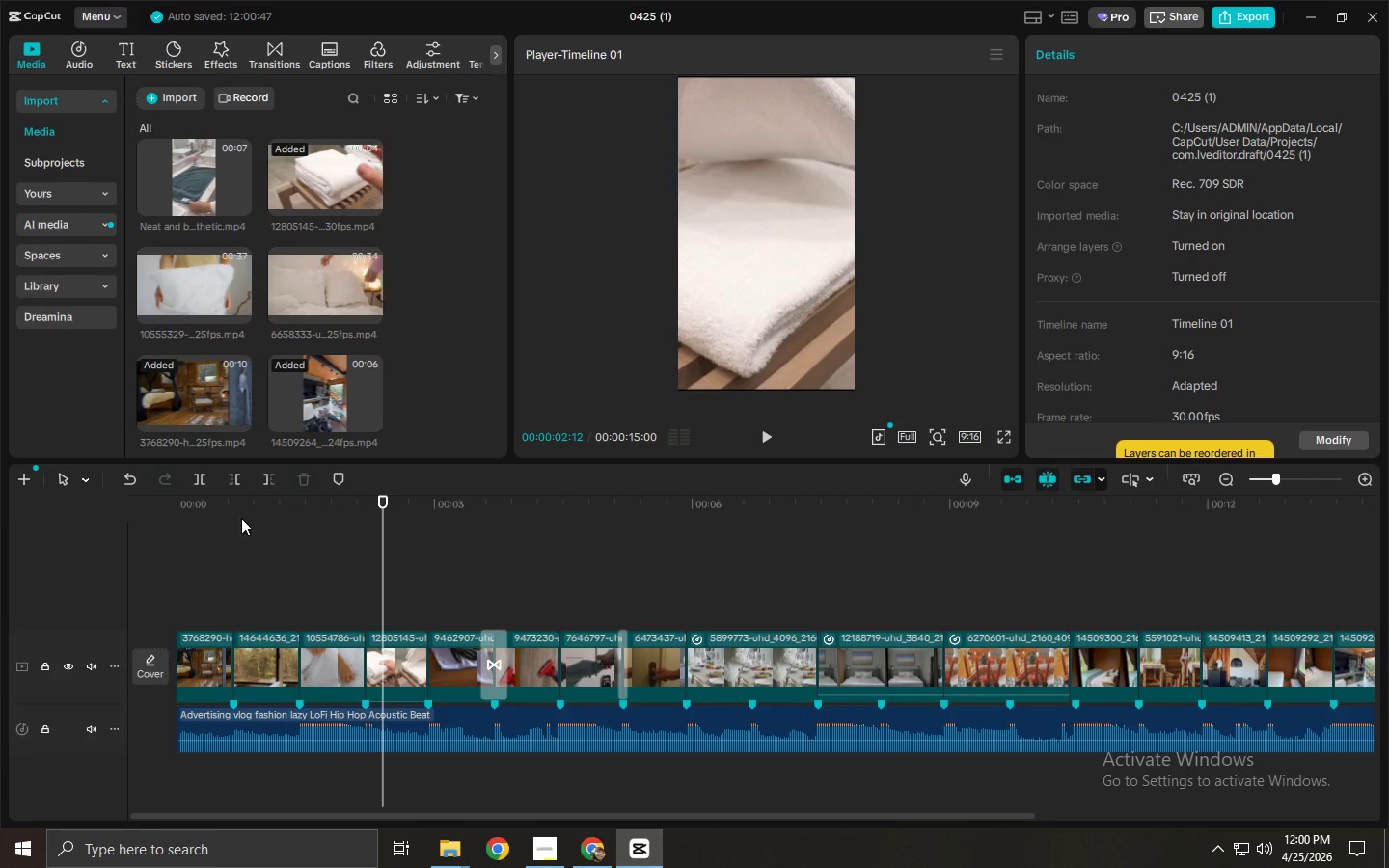 
left_click([302, 526])
 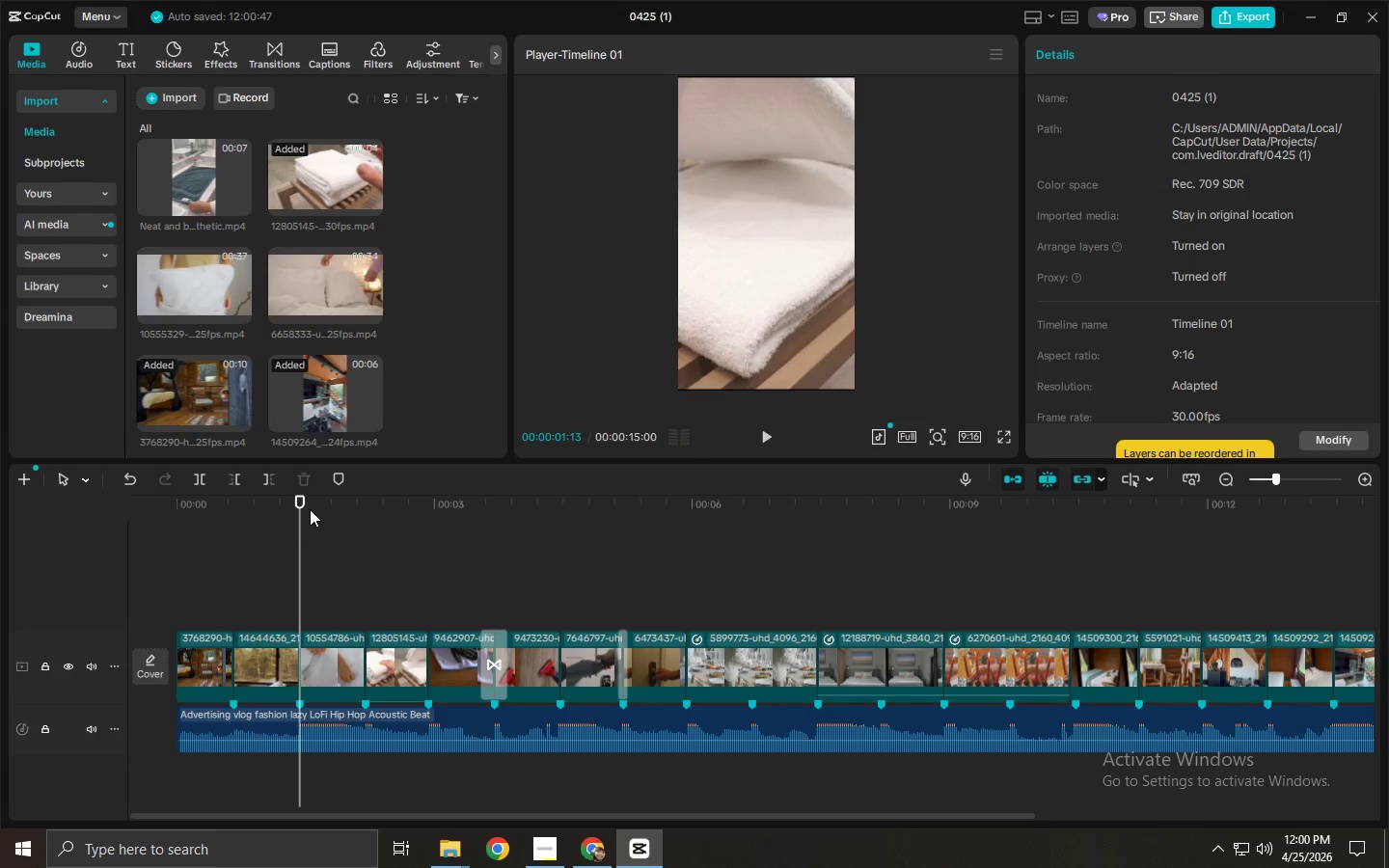 
key(Space)
 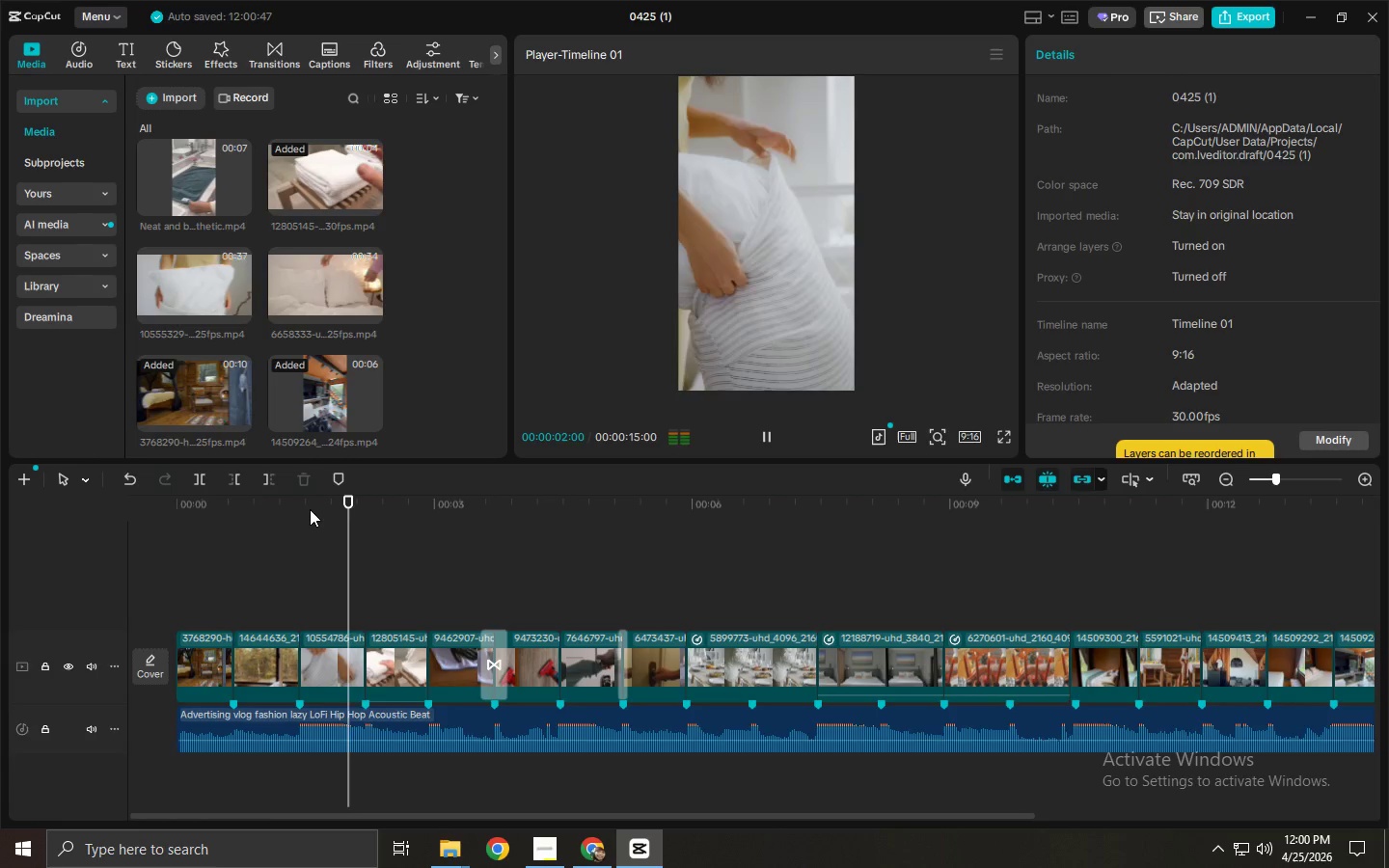 
key(Space)
 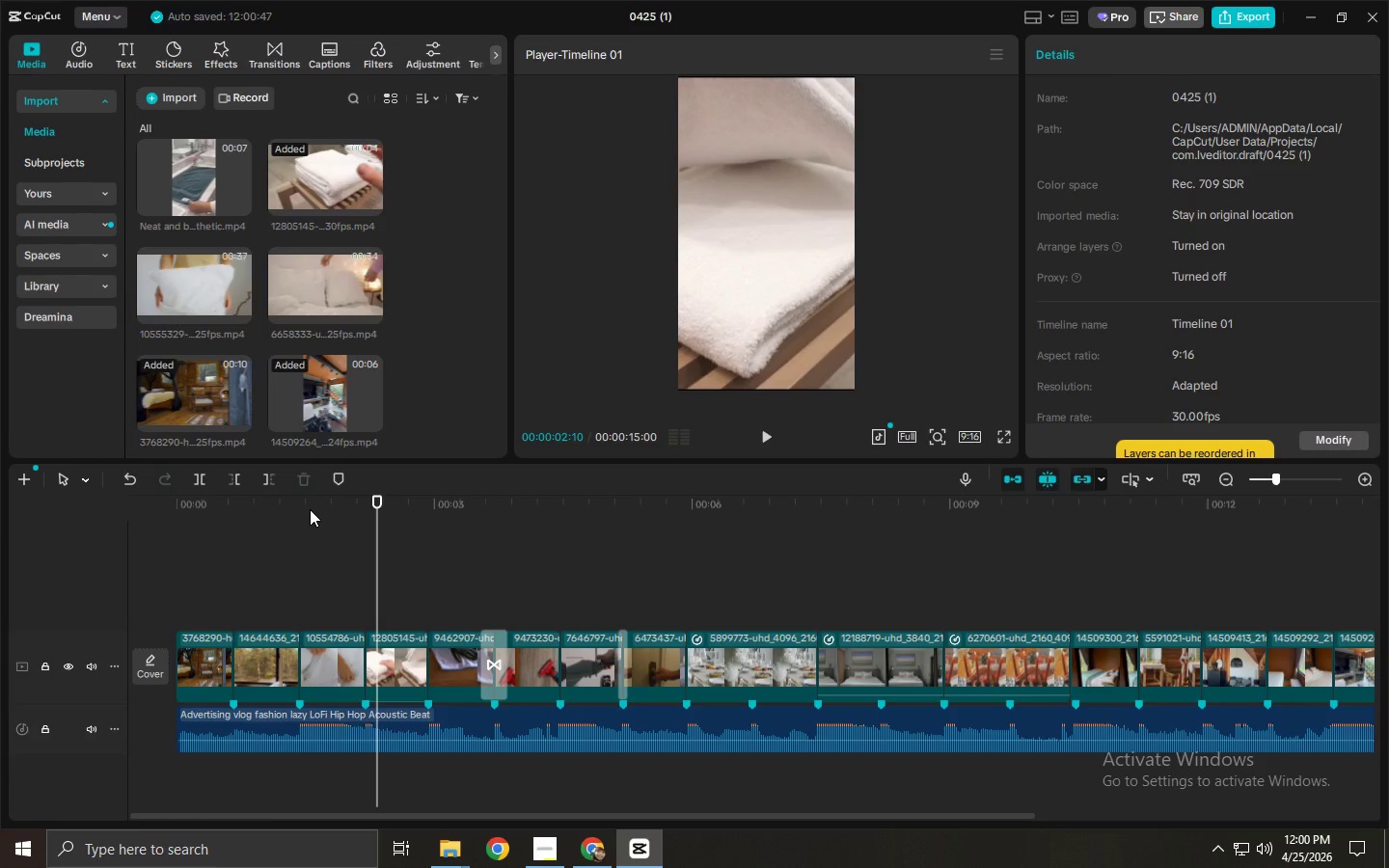 
left_click_drag(start_coordinate=[310, 509], to_coordinate=[299, 509])
 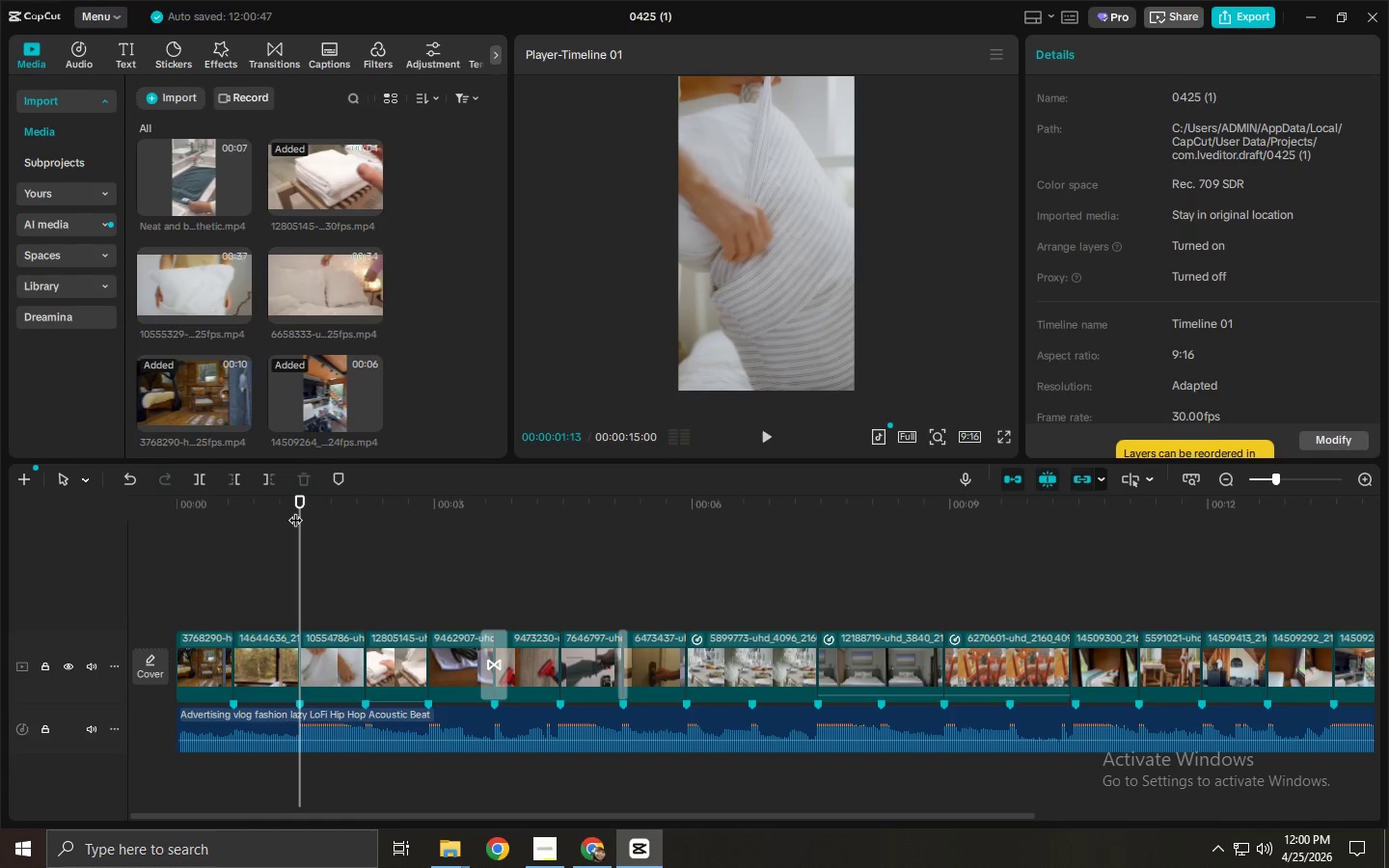 
key(Space)
 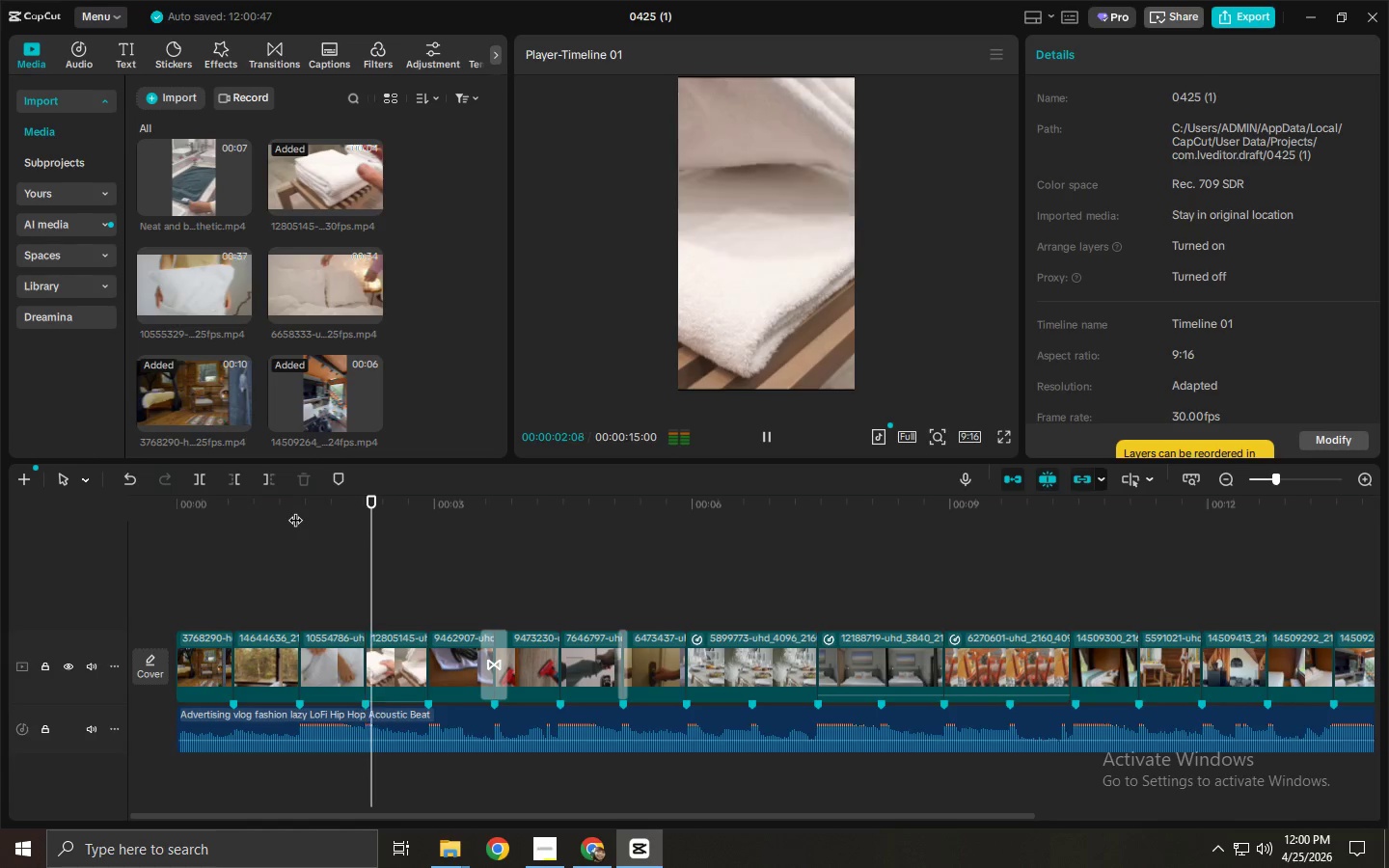 
key(Space)
 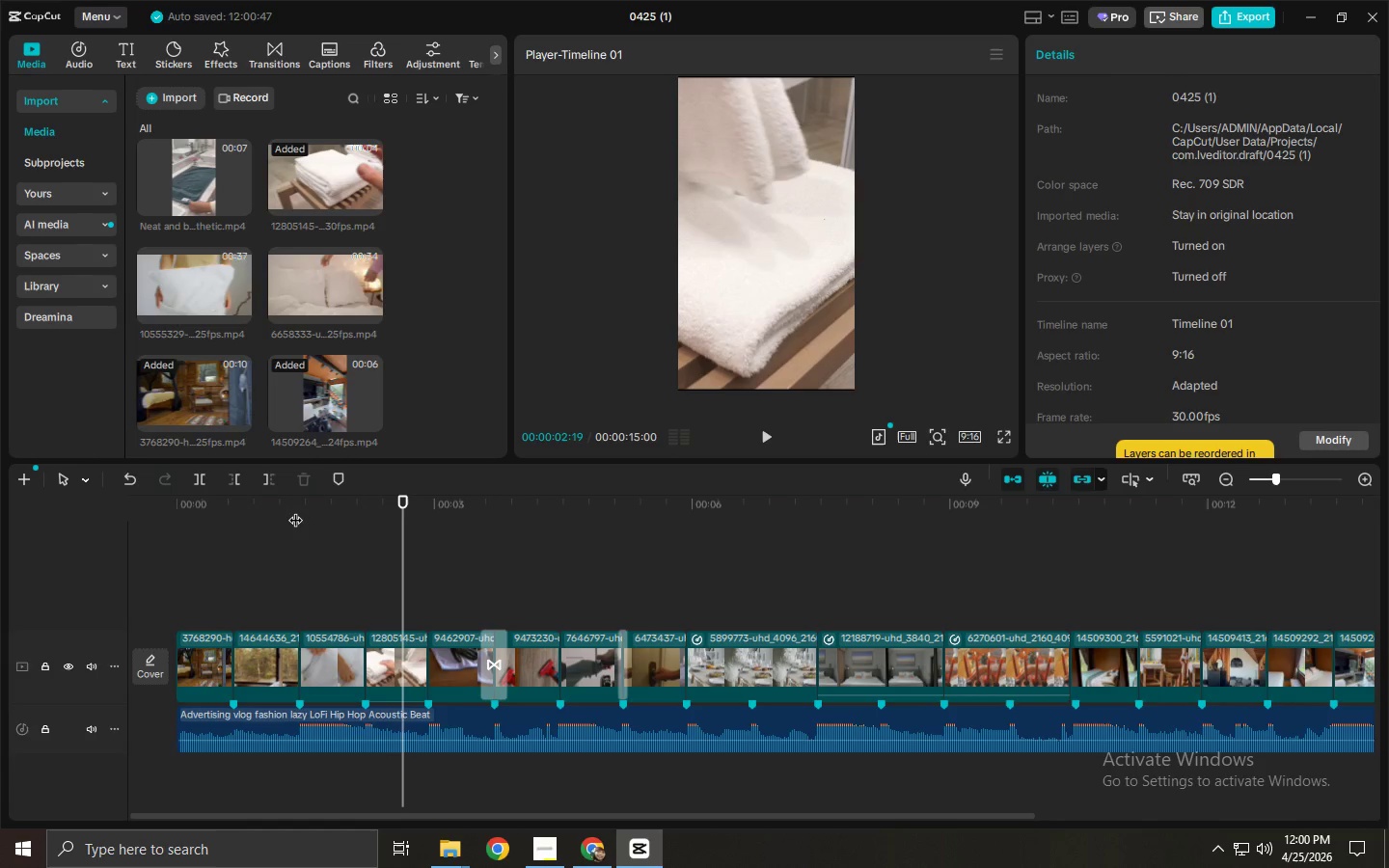 
key(Space)
 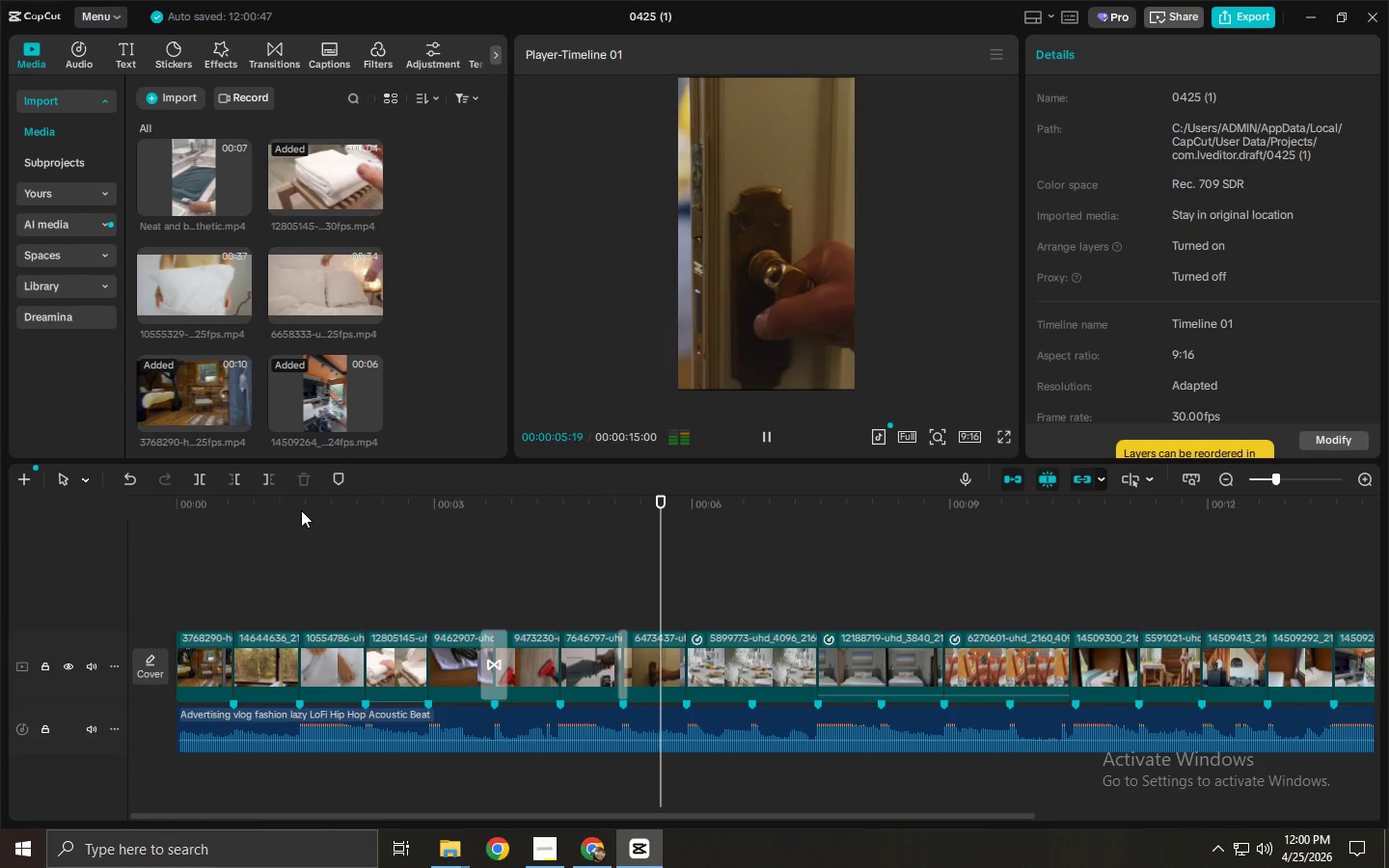 
key(Space)
 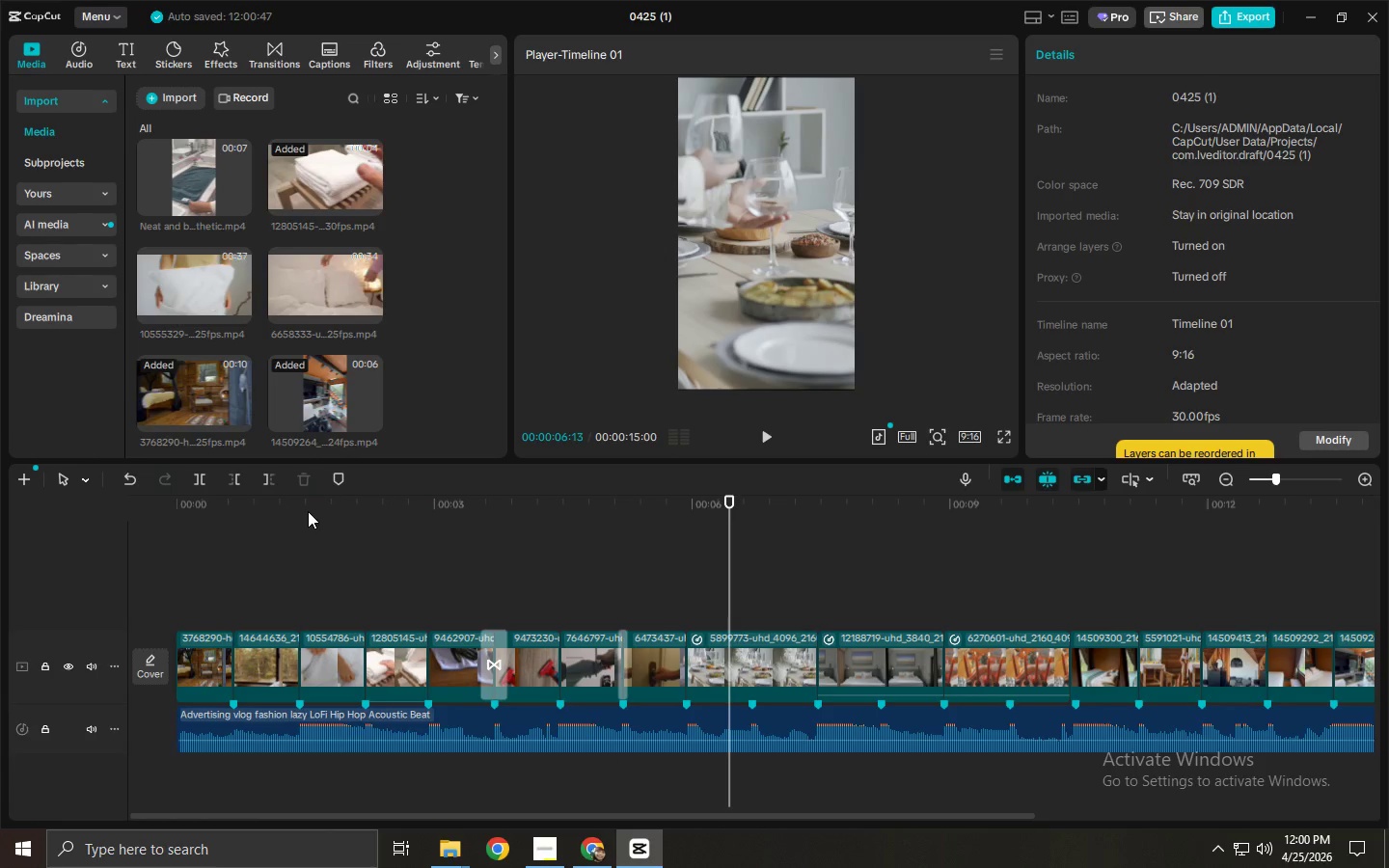 
left_click_drag(start_coordinate=[308, 511], to_coordinate=[205, 516])
 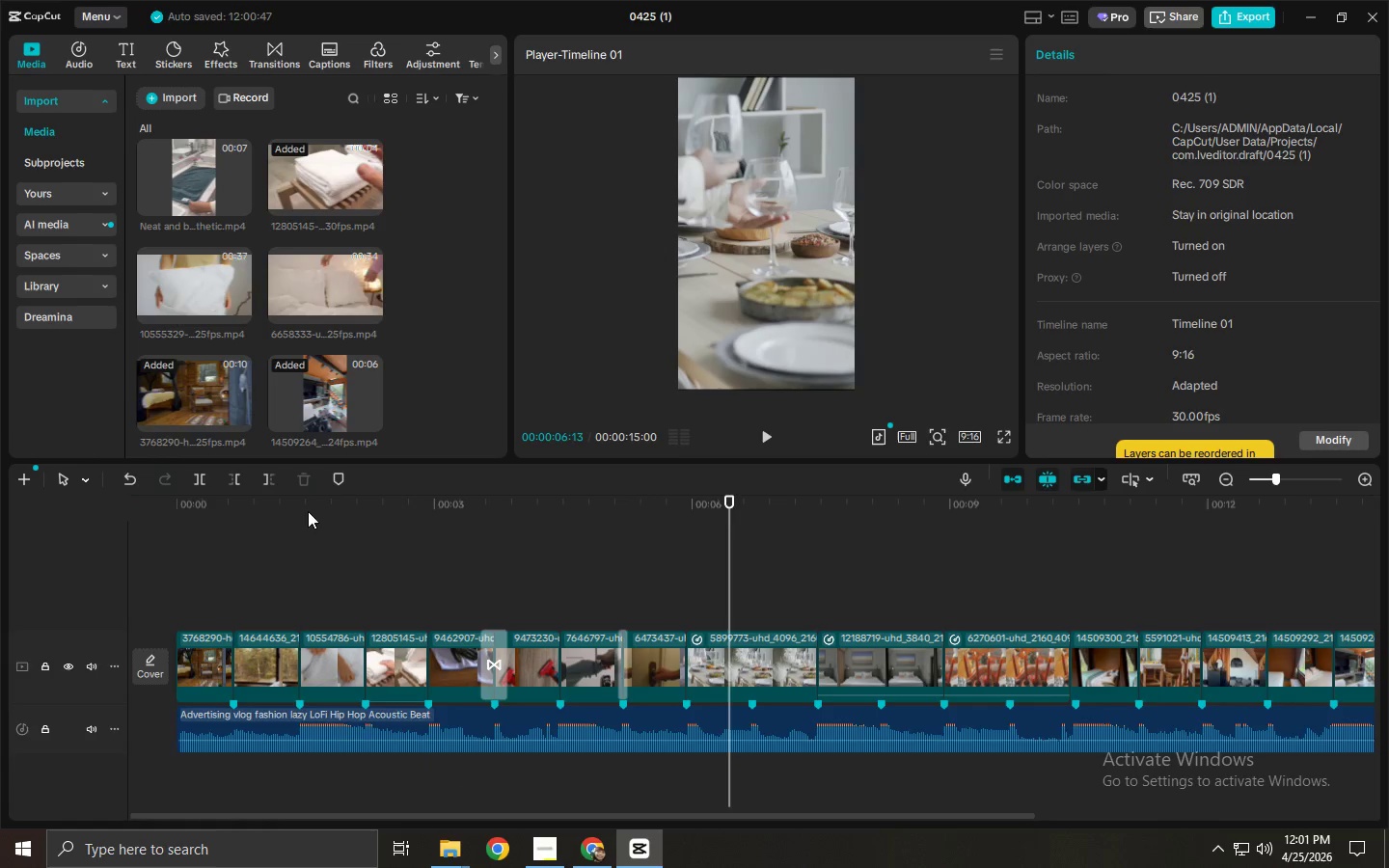 
left_click([215, 489])
 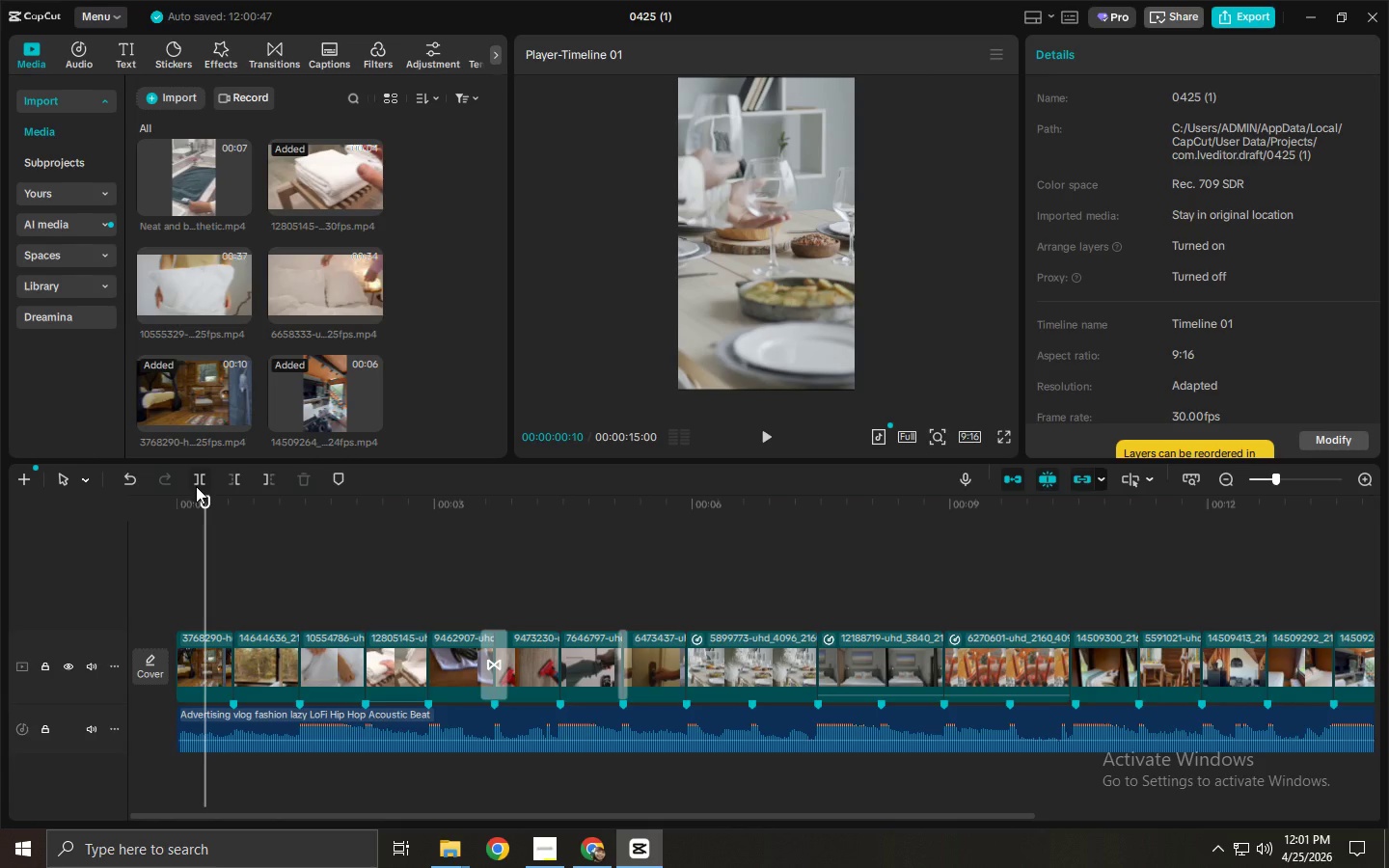 
left_click_drag(start_coordinate=[201, 486], to_coordinate=[160, 489])
 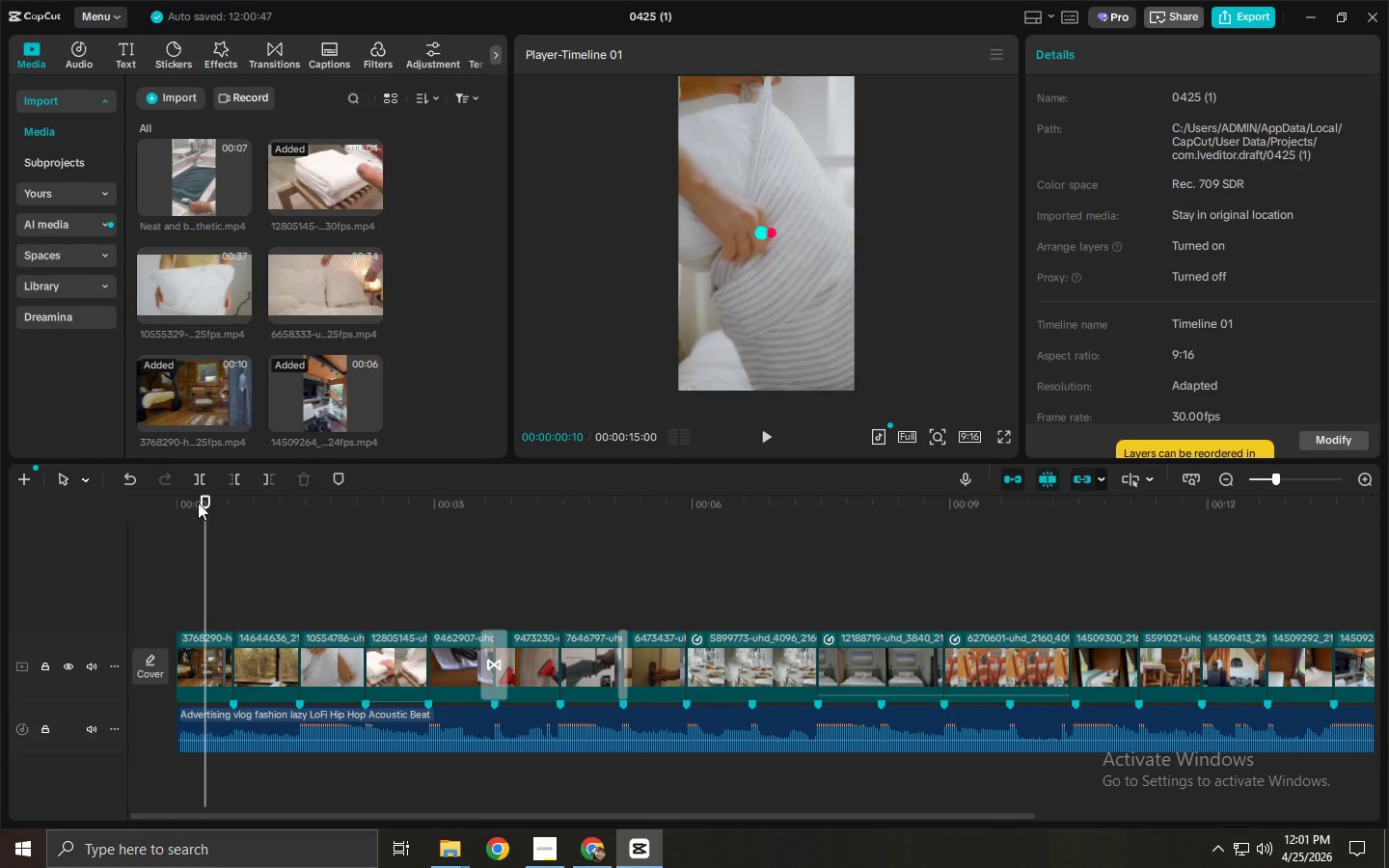 
key(Alt+AltLeft)
 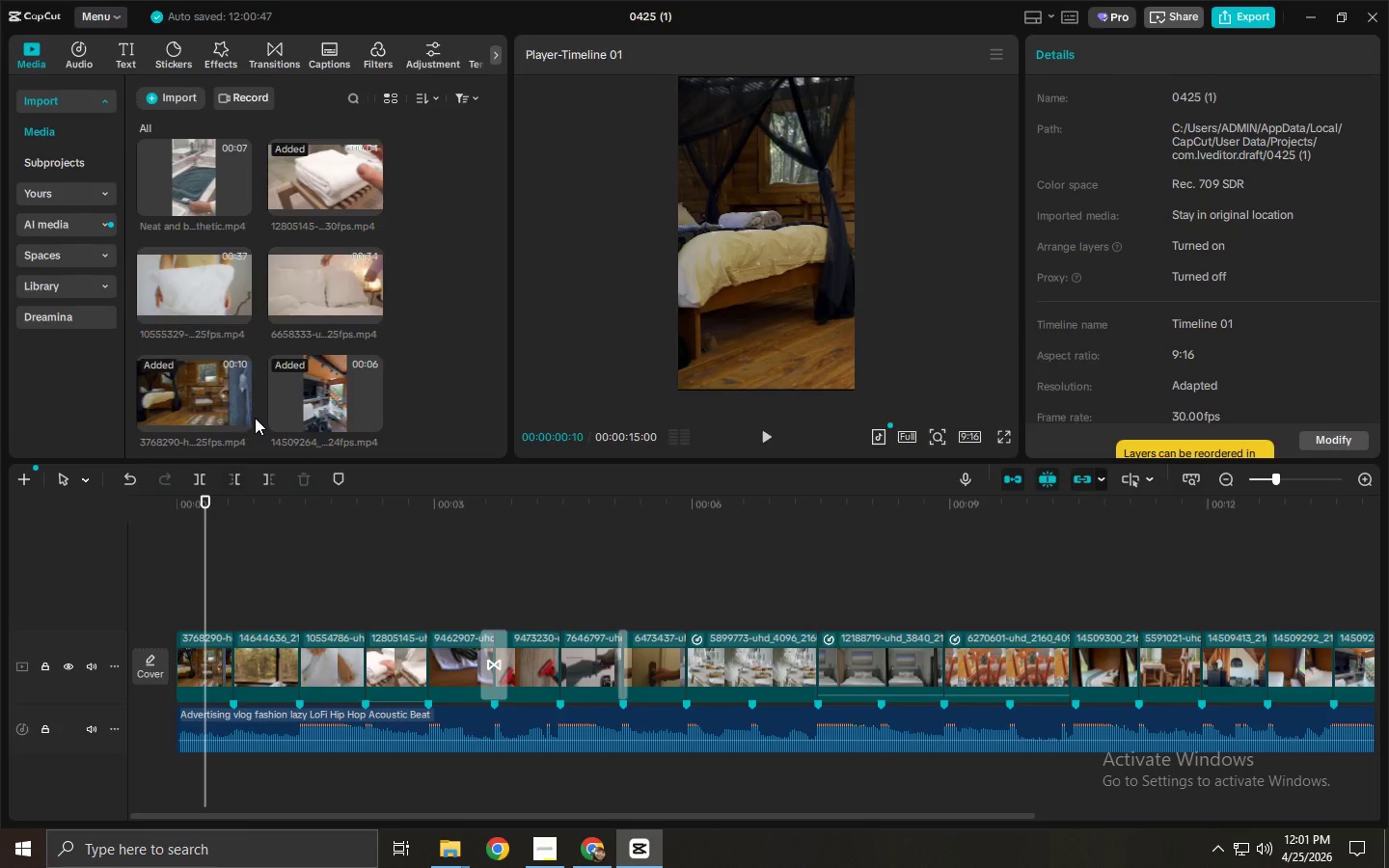 
key(Tab)
type(picking piil)
key(Backspace)
key(Backspace)
type(llow)
 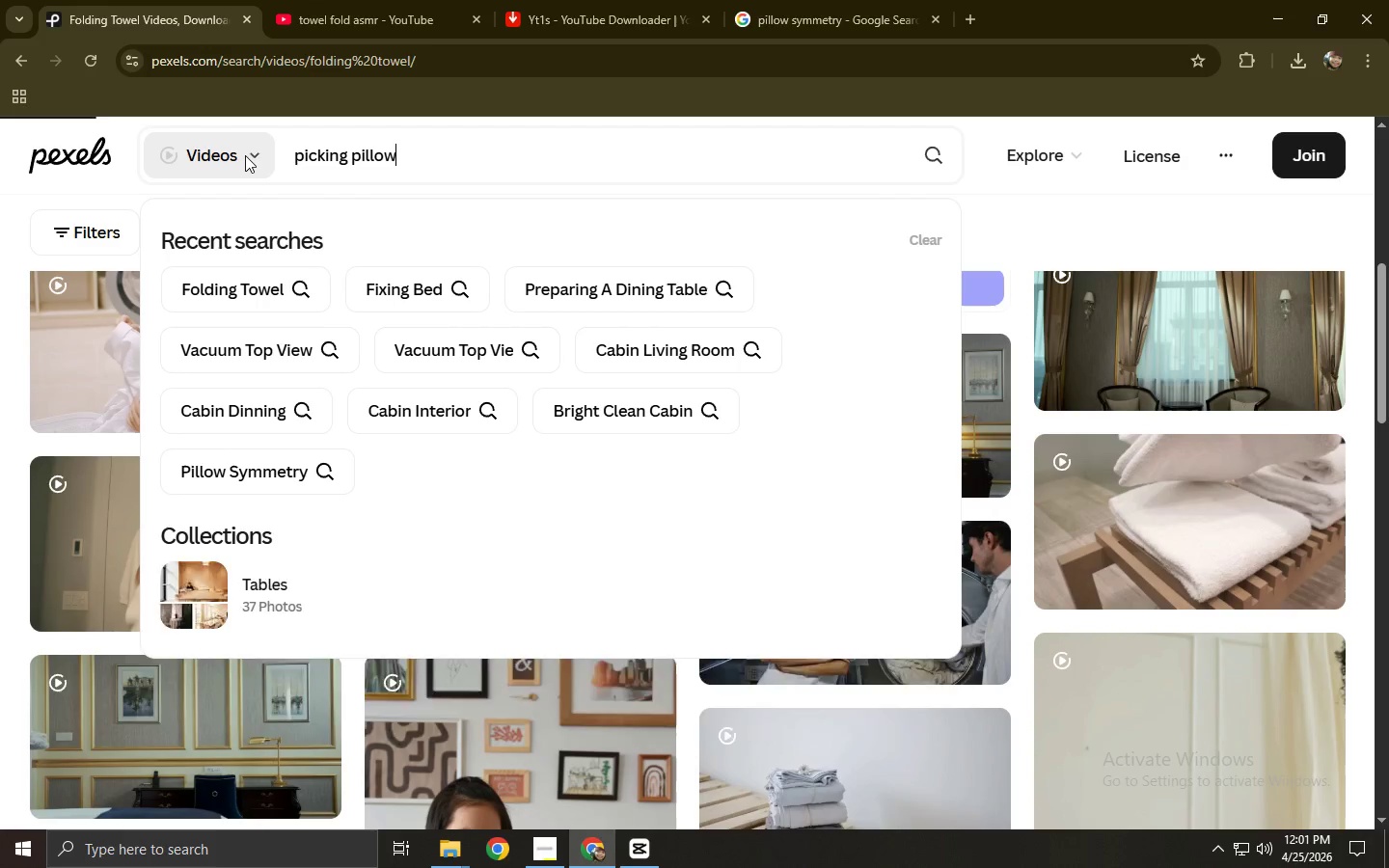 
left_click_drag(start_coordinate=[467, 155], to_coordinate=[246, 154])
 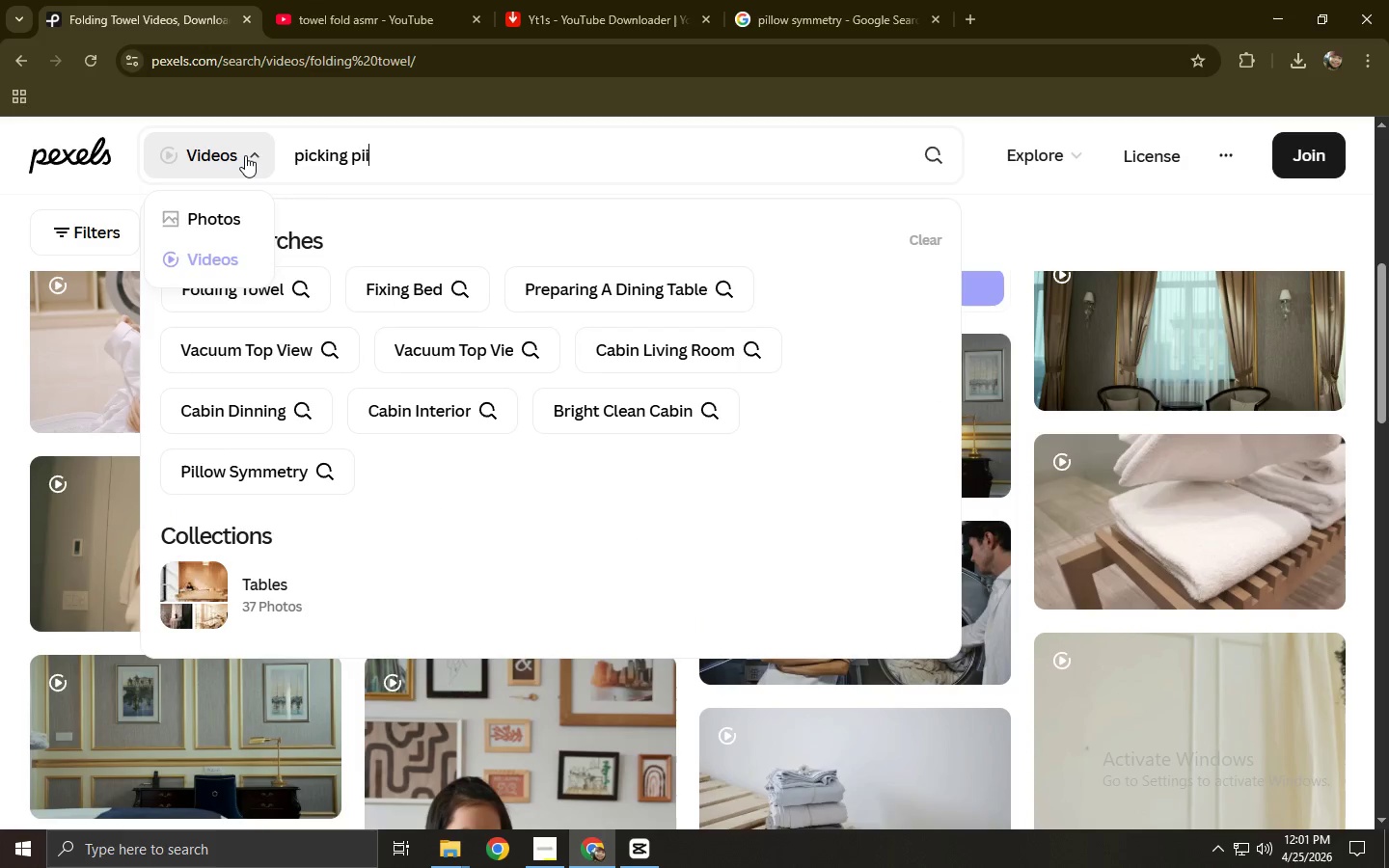 
key(Enter)
 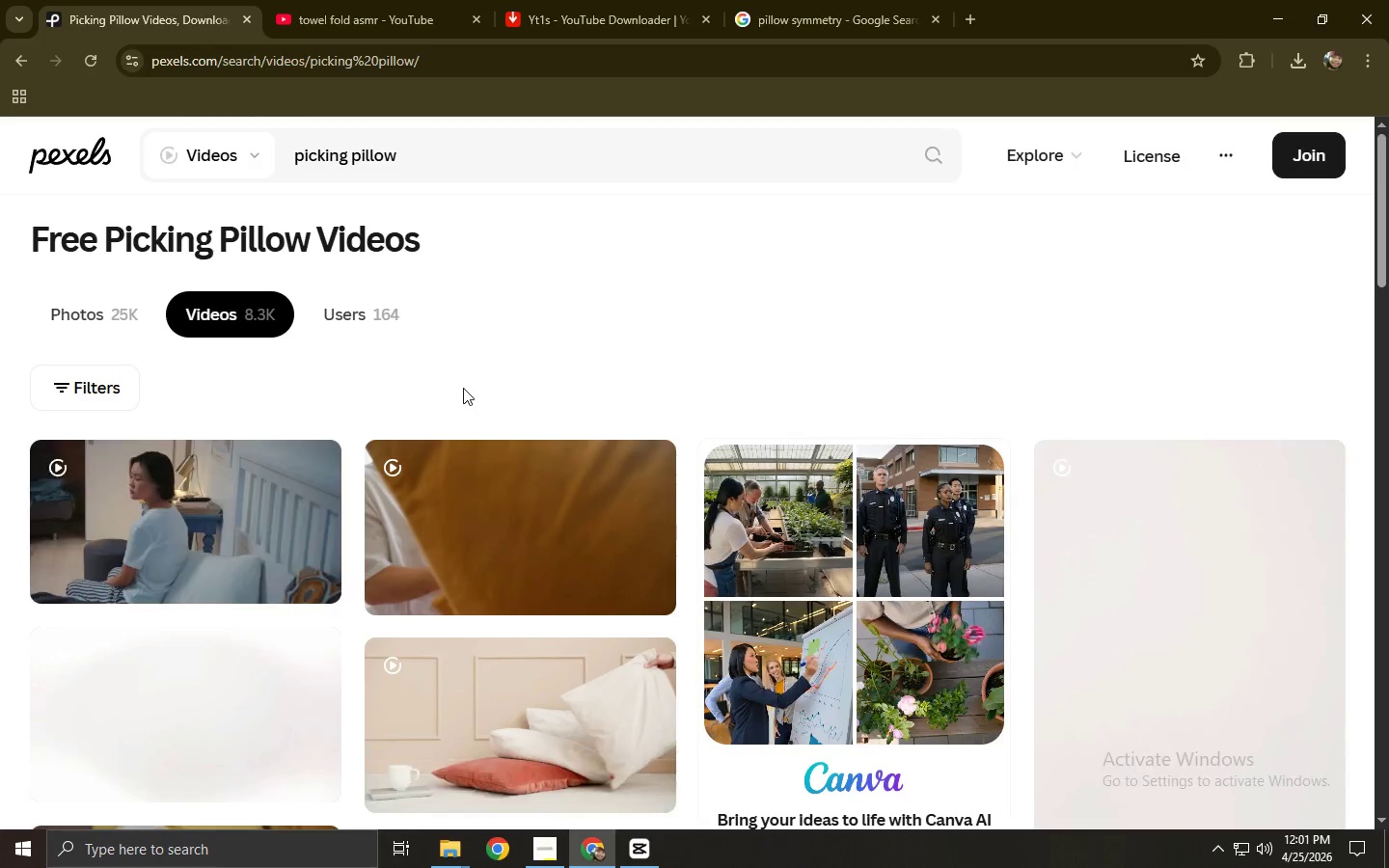 
scroll: coordinate [455, 375], scroll_direction: down, amount: 3.0
 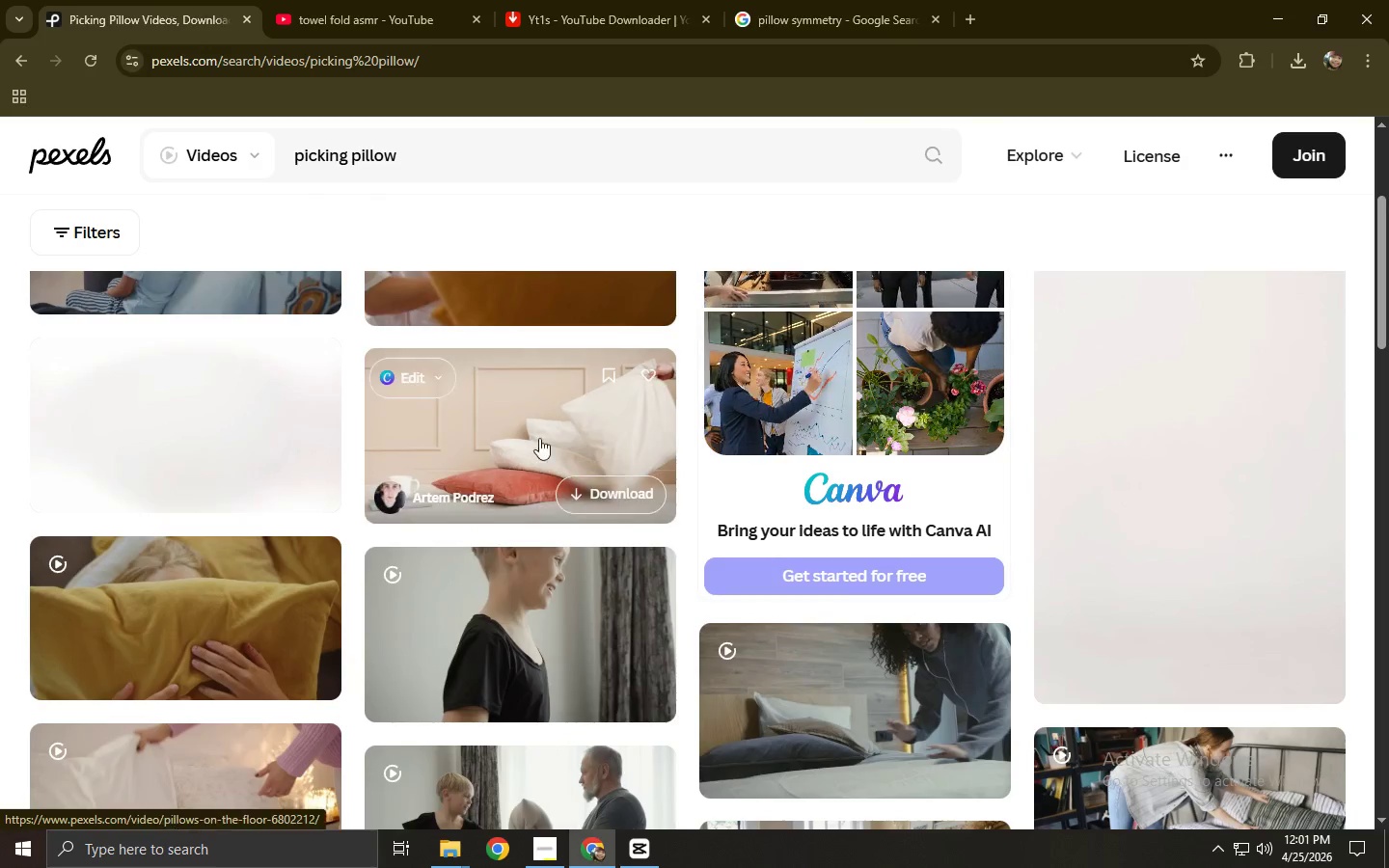 
left_click([505, 423])
 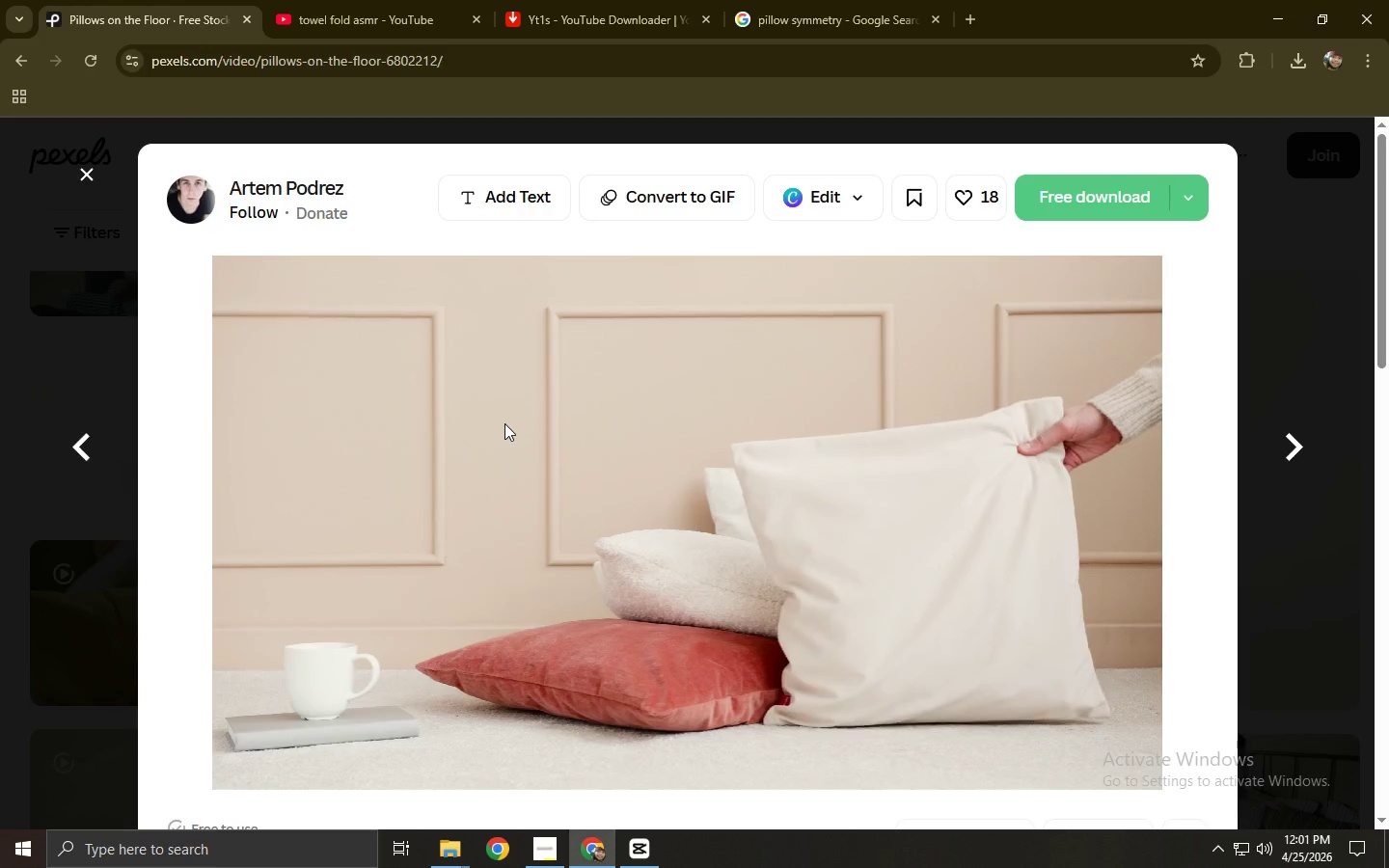 
wait(8.31)
 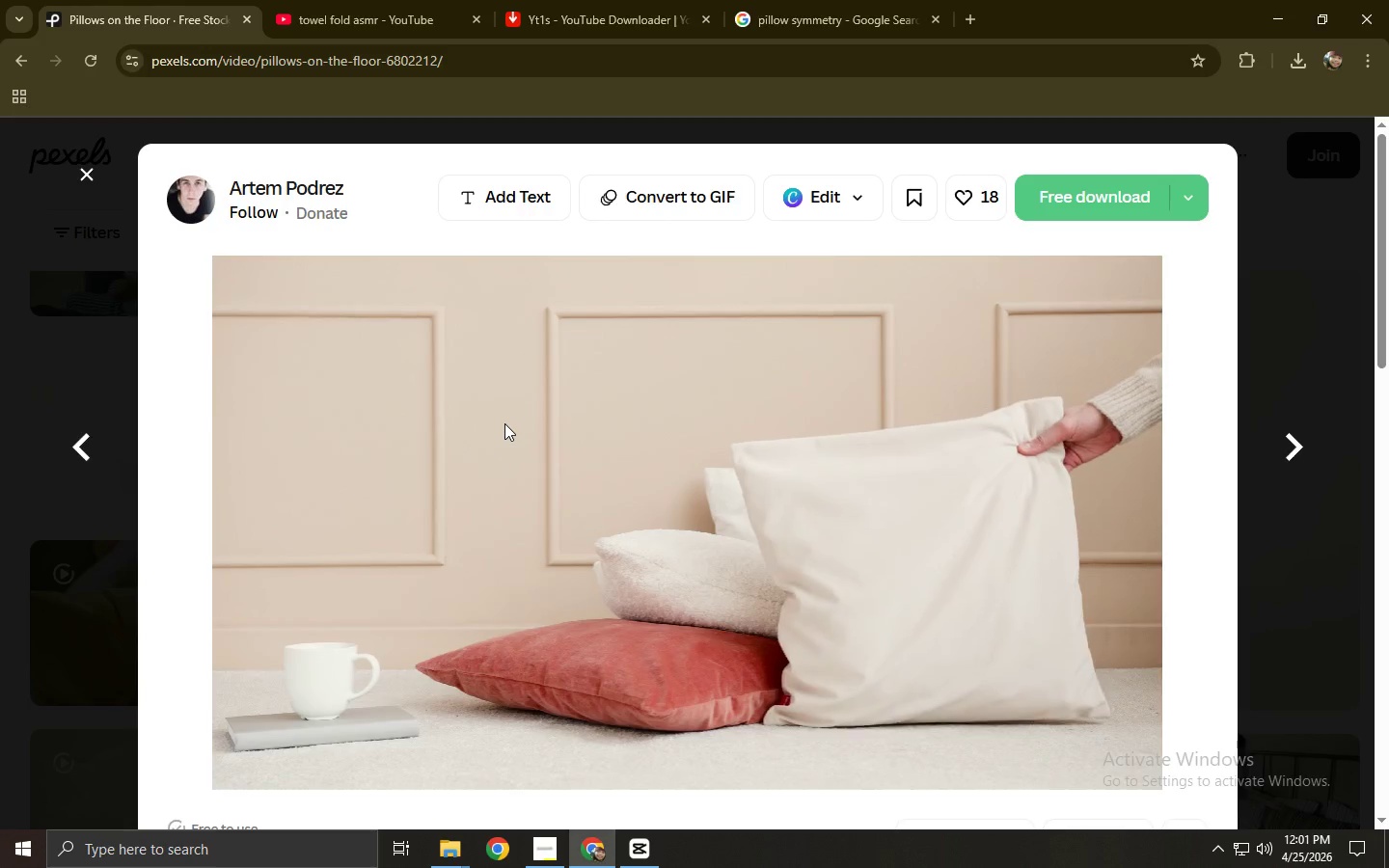 
left_click([1057, 205])
 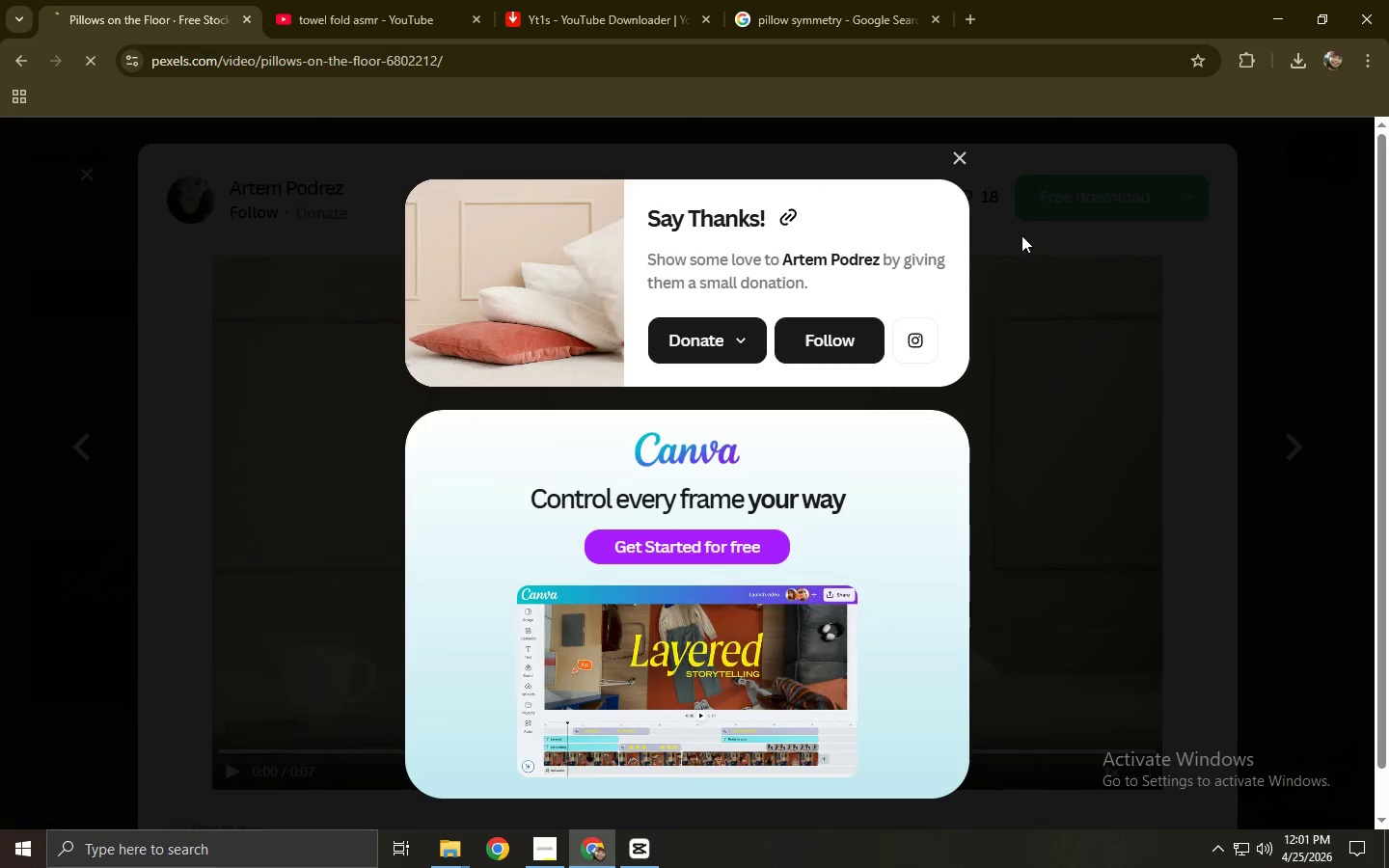 
left_click([1014, 295])
 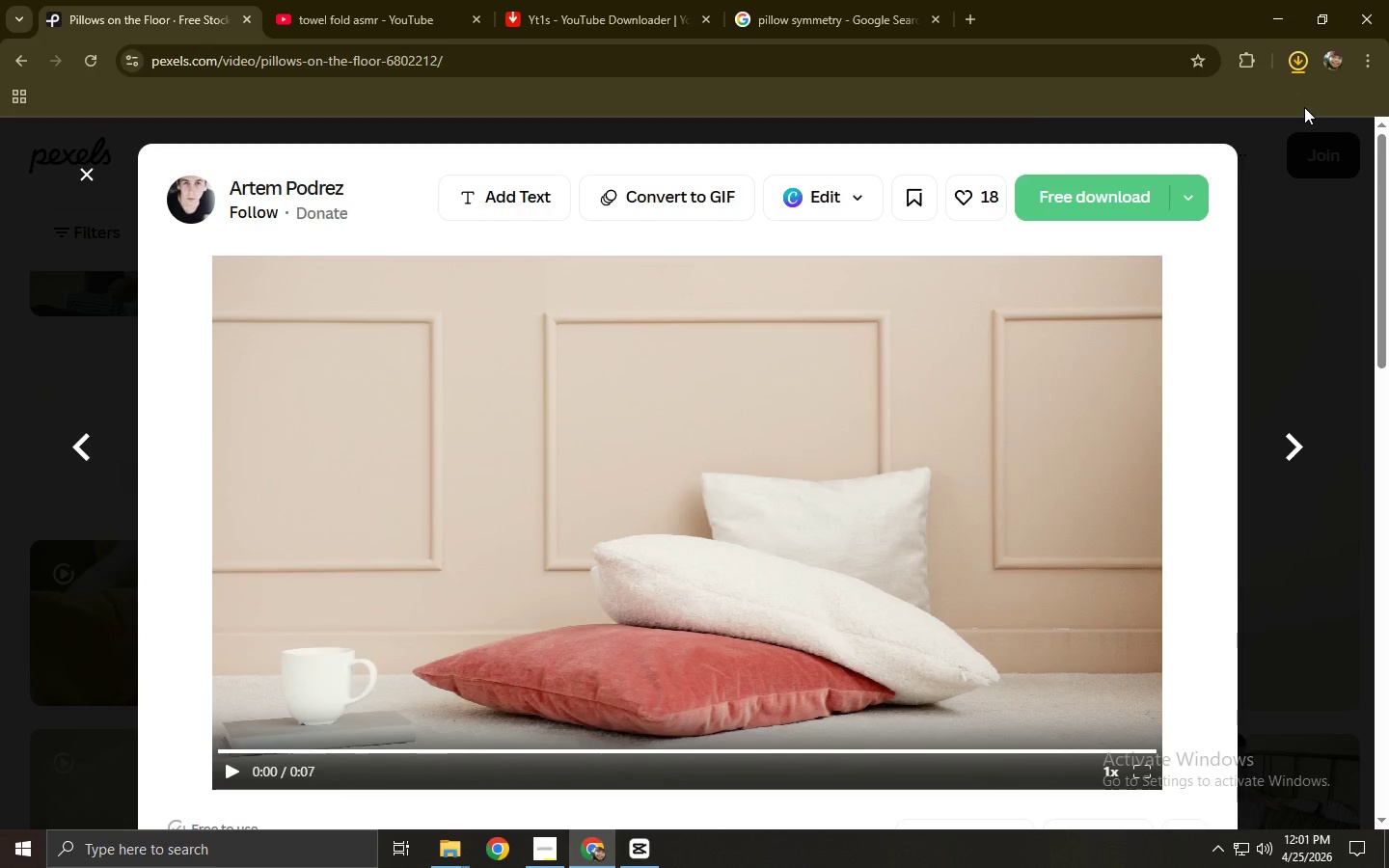 
left_click_drag(start_coordinate=[1135, 121], to_coordinate=[466, 405])
 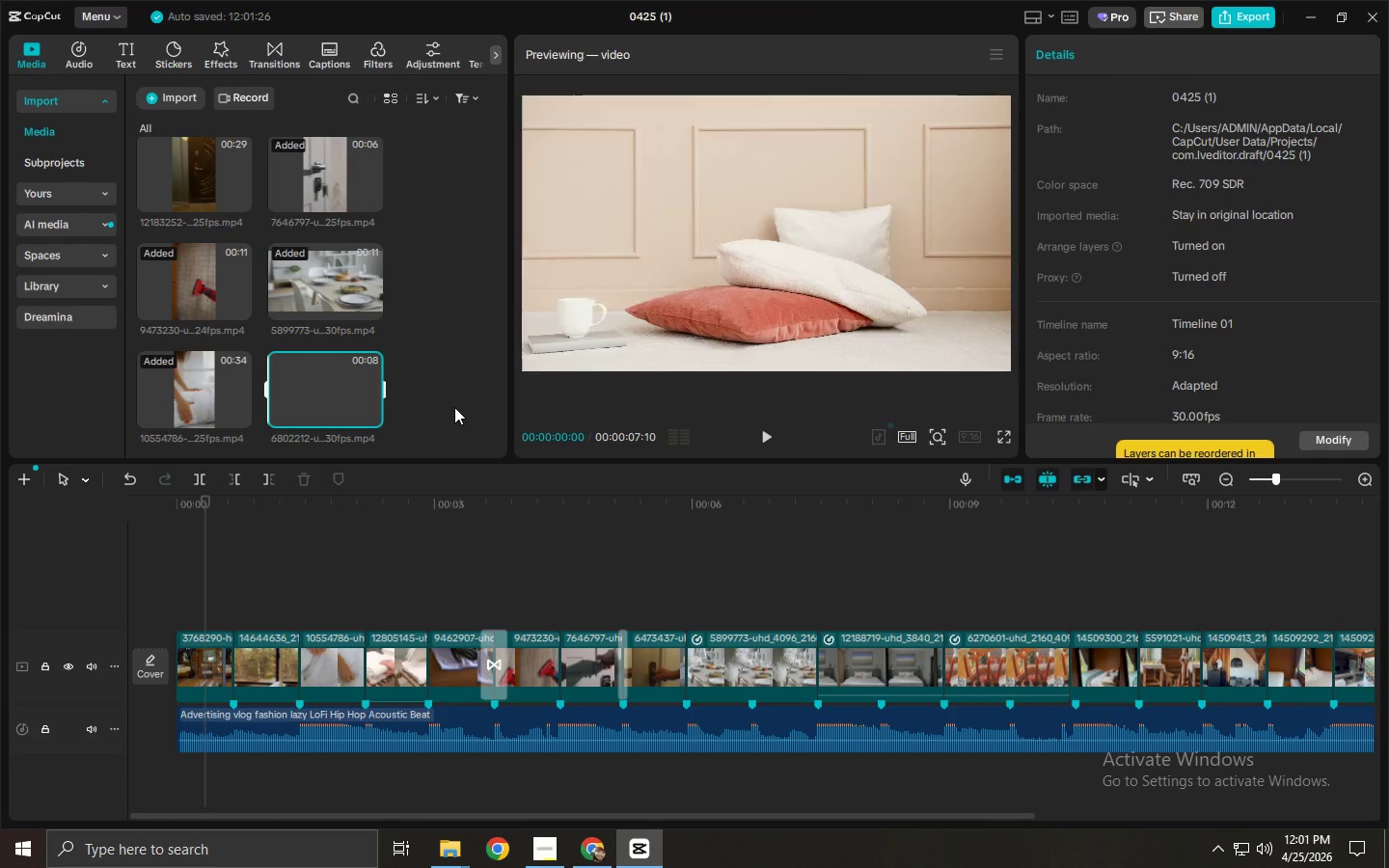 
key(Alt+Tab)
 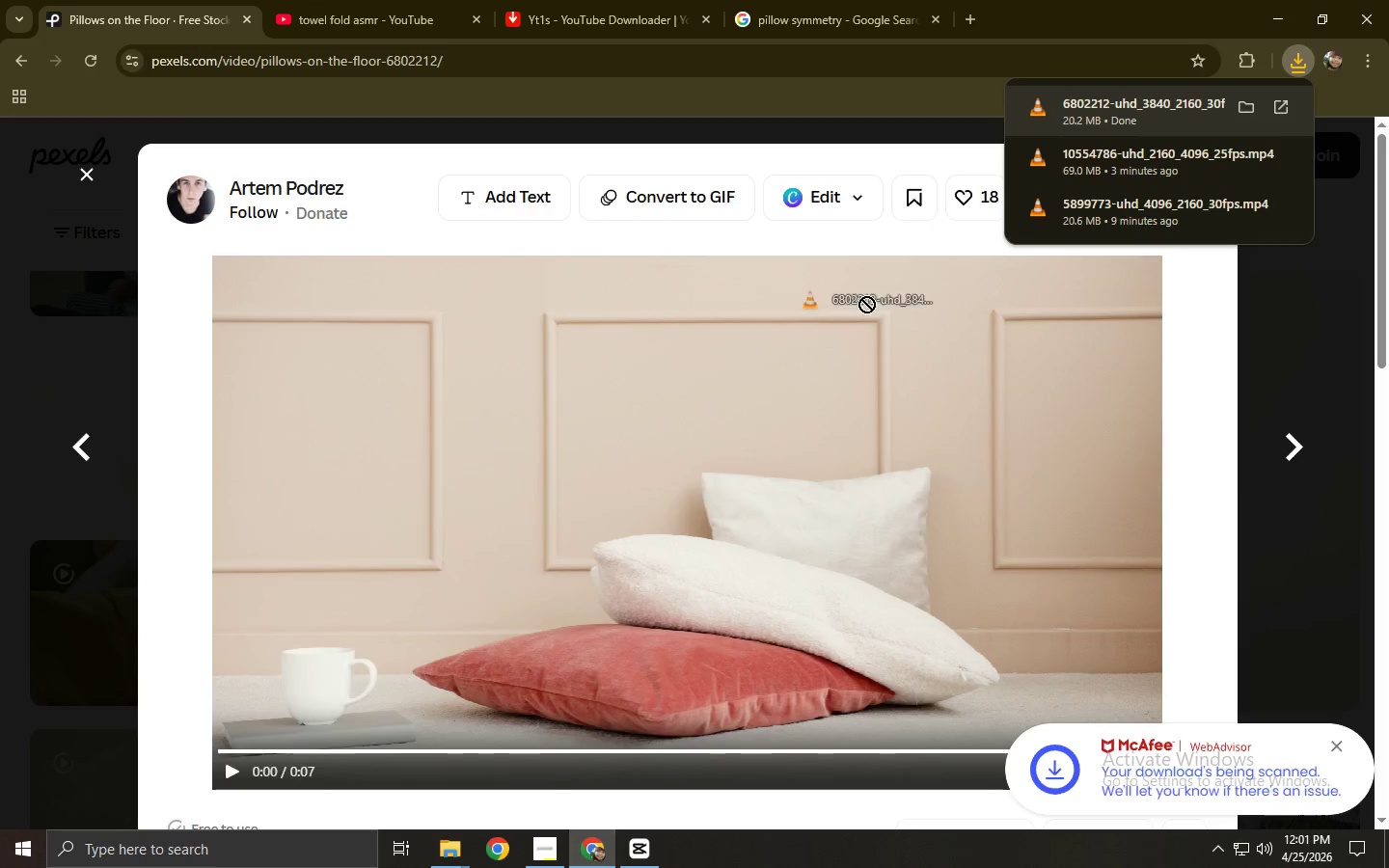 
left_click_drag(start_coordinate=[324, 382], to_coordinate=[343, 649])
 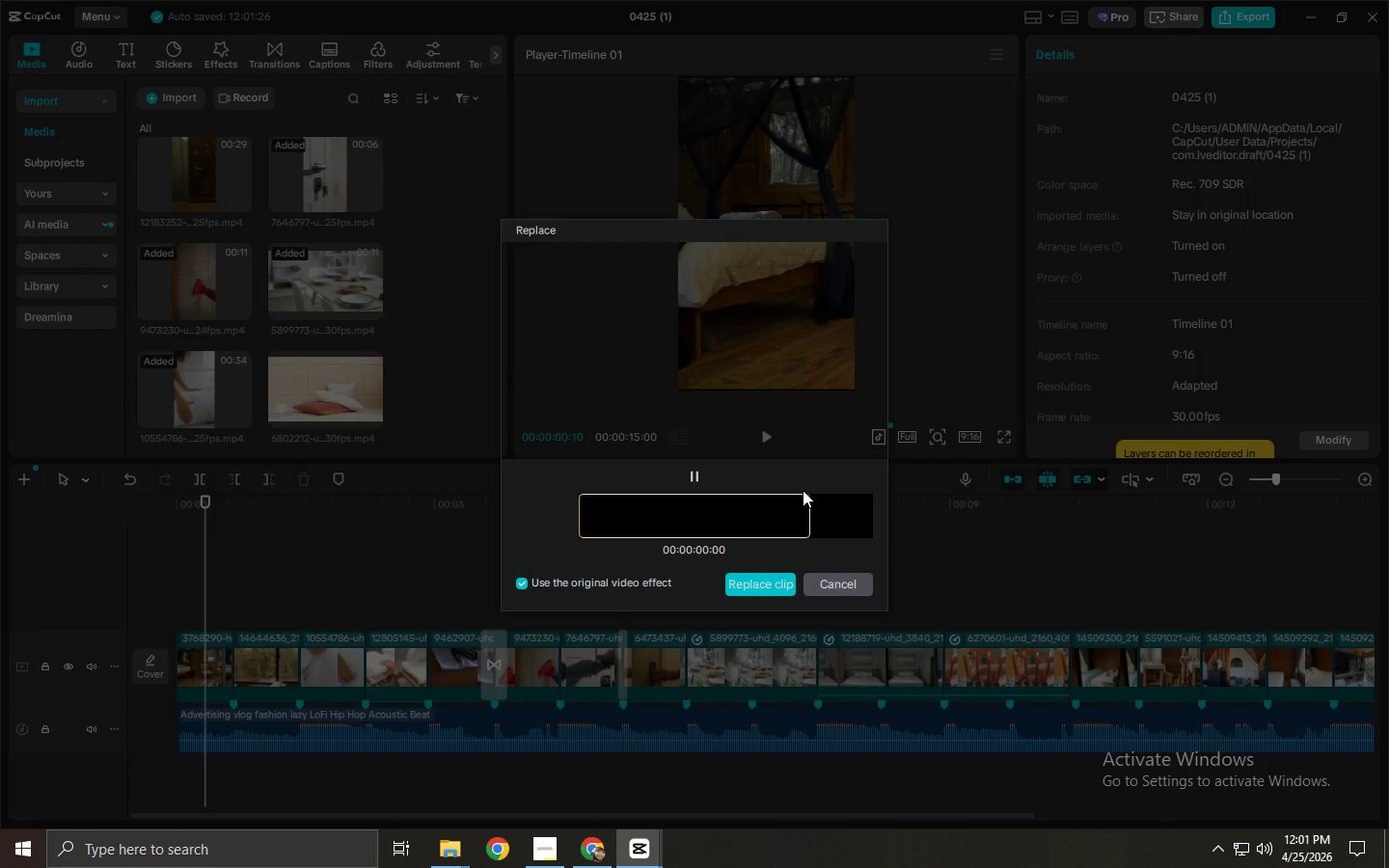 
left_click_drag(start_coordinate=[773, 511], to_coordinate=[558, 512])
 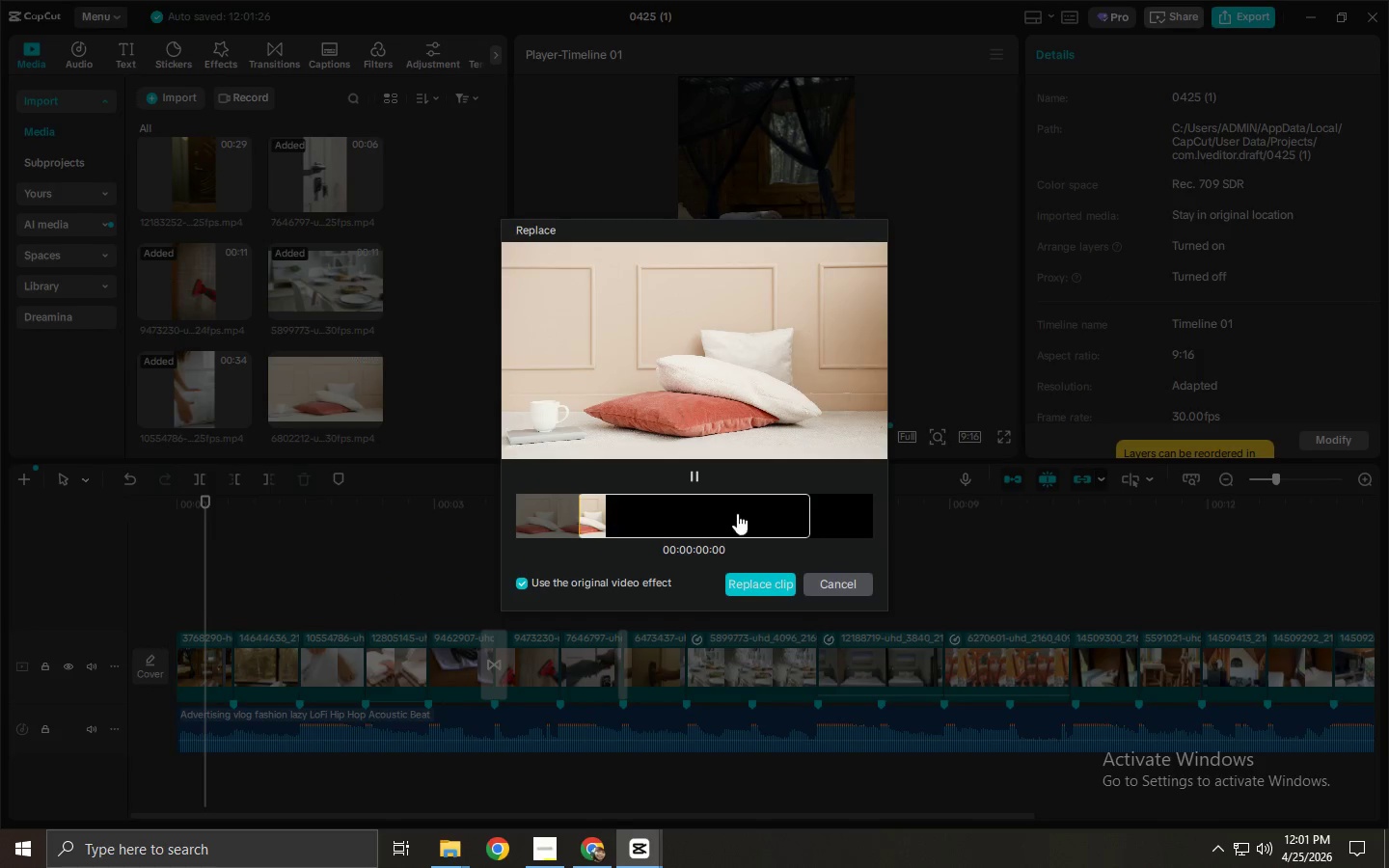 
left_click_drag(start_coordinate=[737, 513], to_coordinate=[567, 523])
 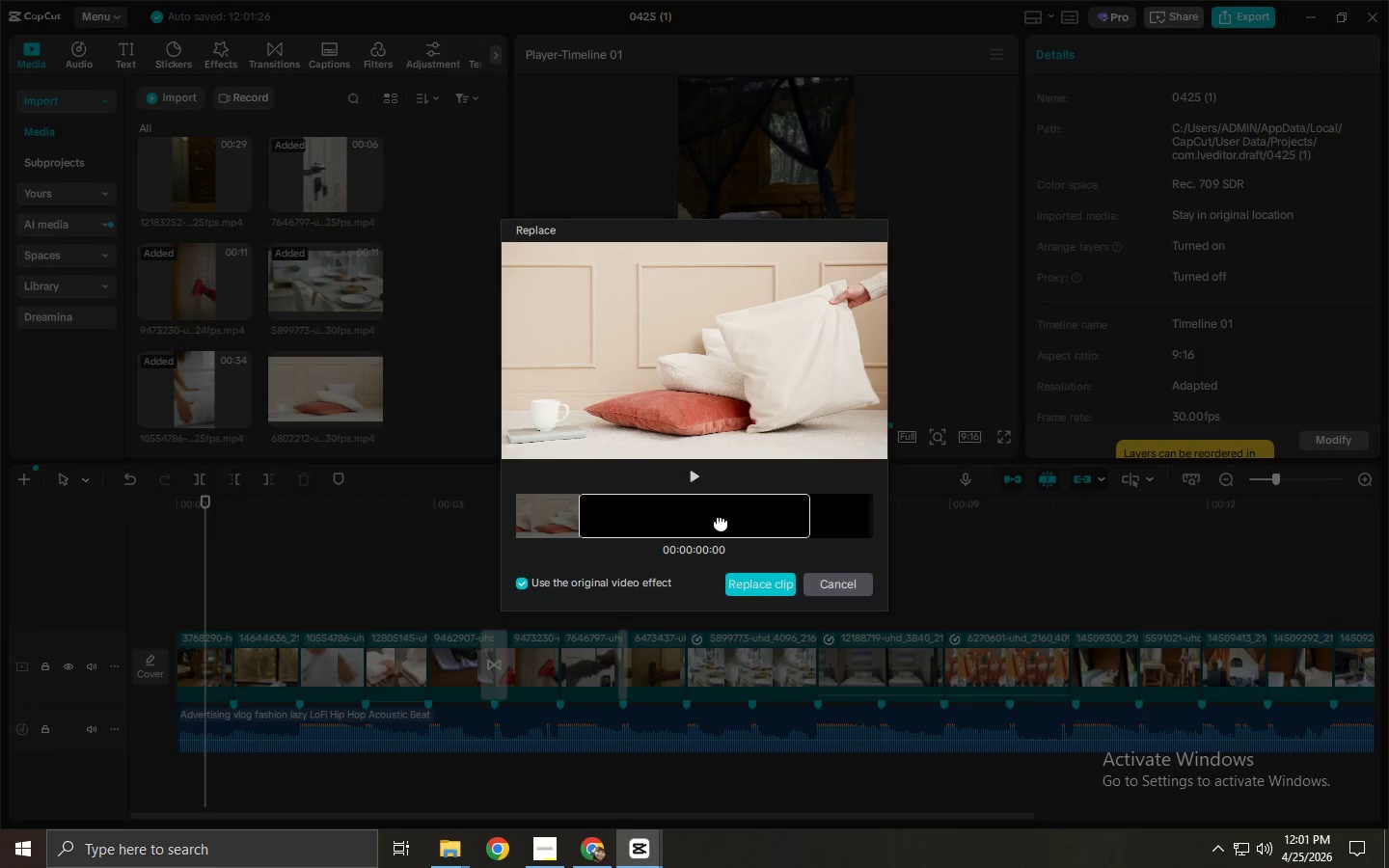 
left_click_drag(start_coordinate=[749, 520], to_coordinate=[661, 530])
 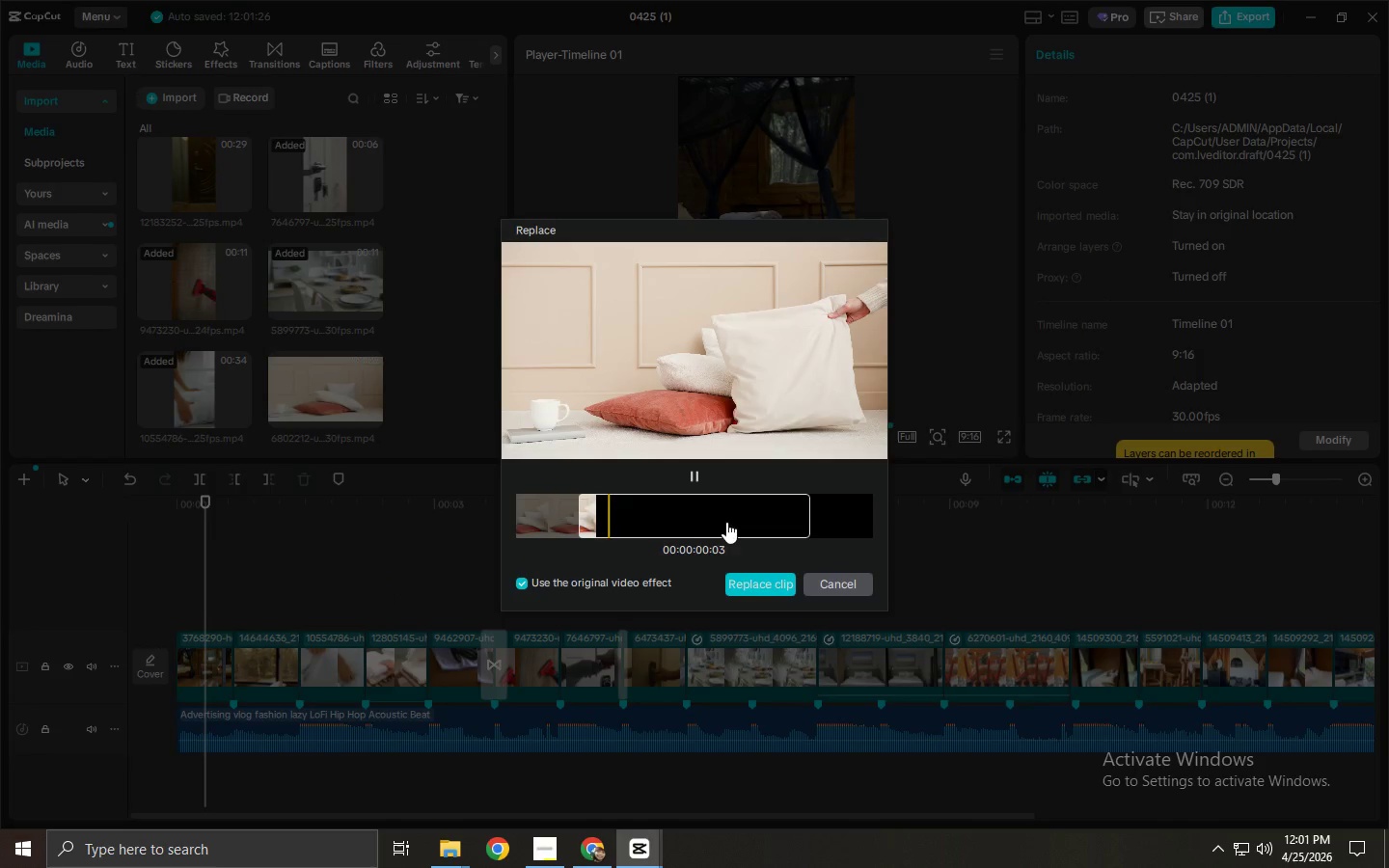 
left_click_drag(start_coordinate=[726, 522], to_coordinate=[608, 524])
 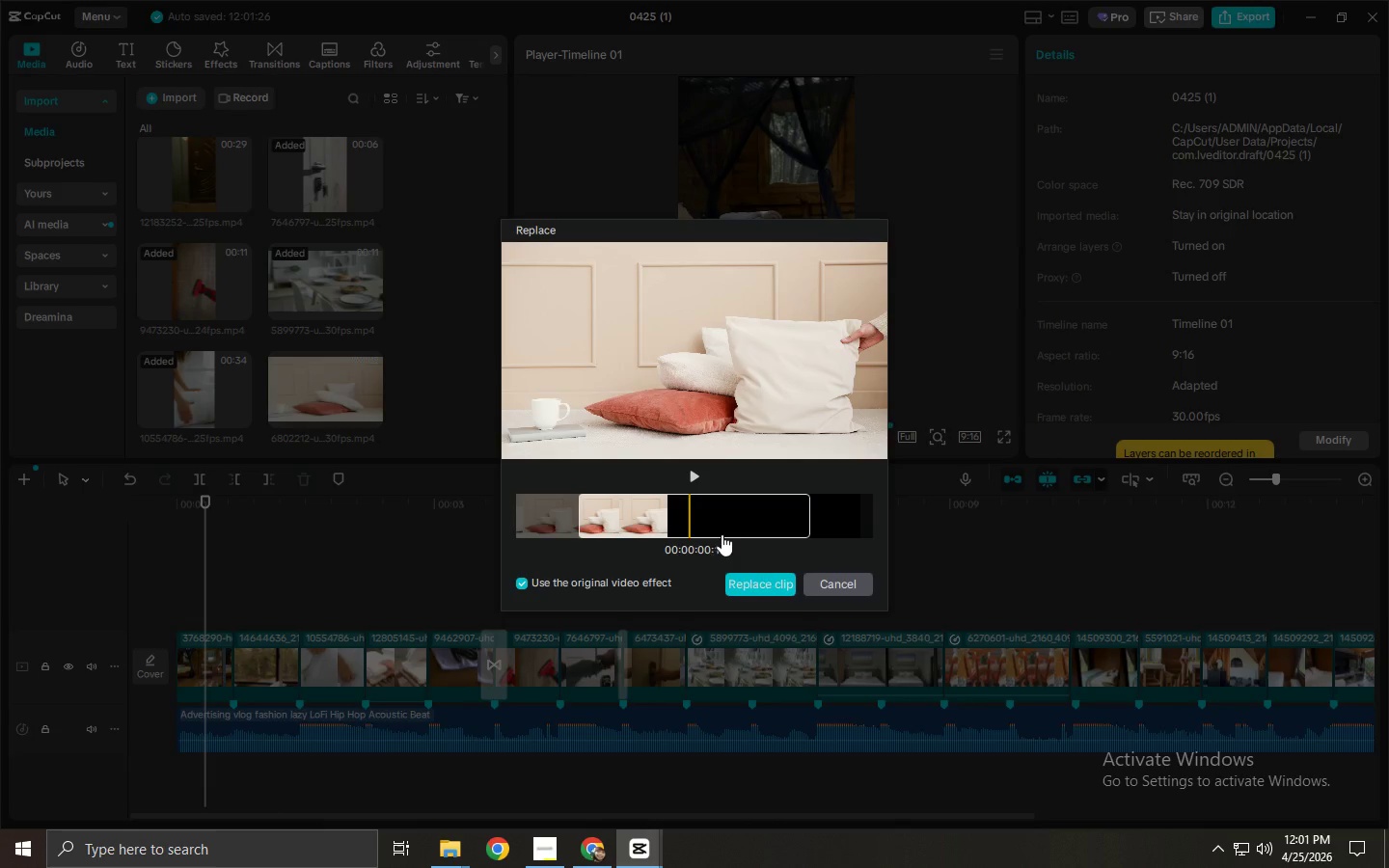 
left_click([754, 585])
 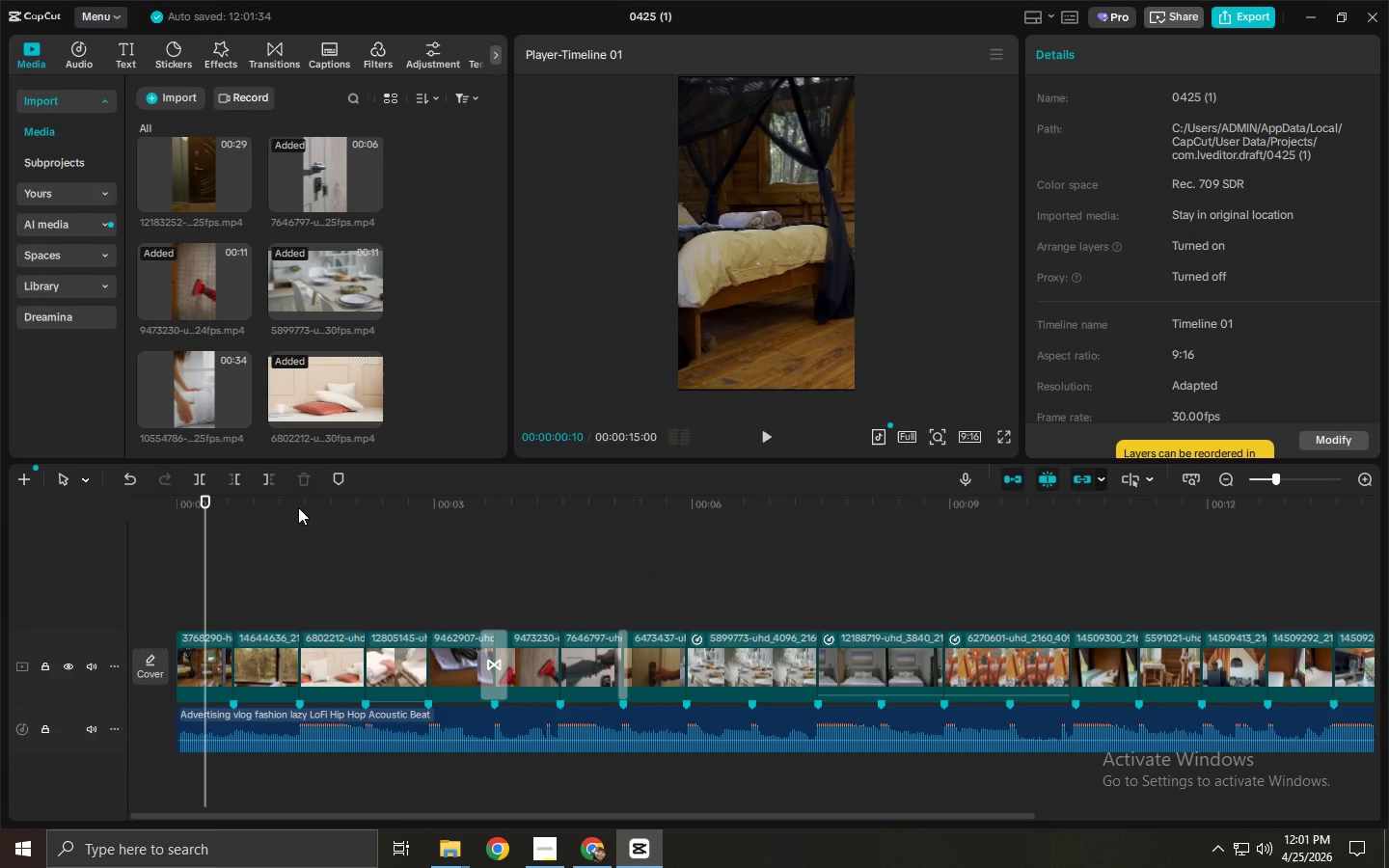 
left_click_drag(start_coordinate=[290, 504], to_coordinate=[276, 504])
 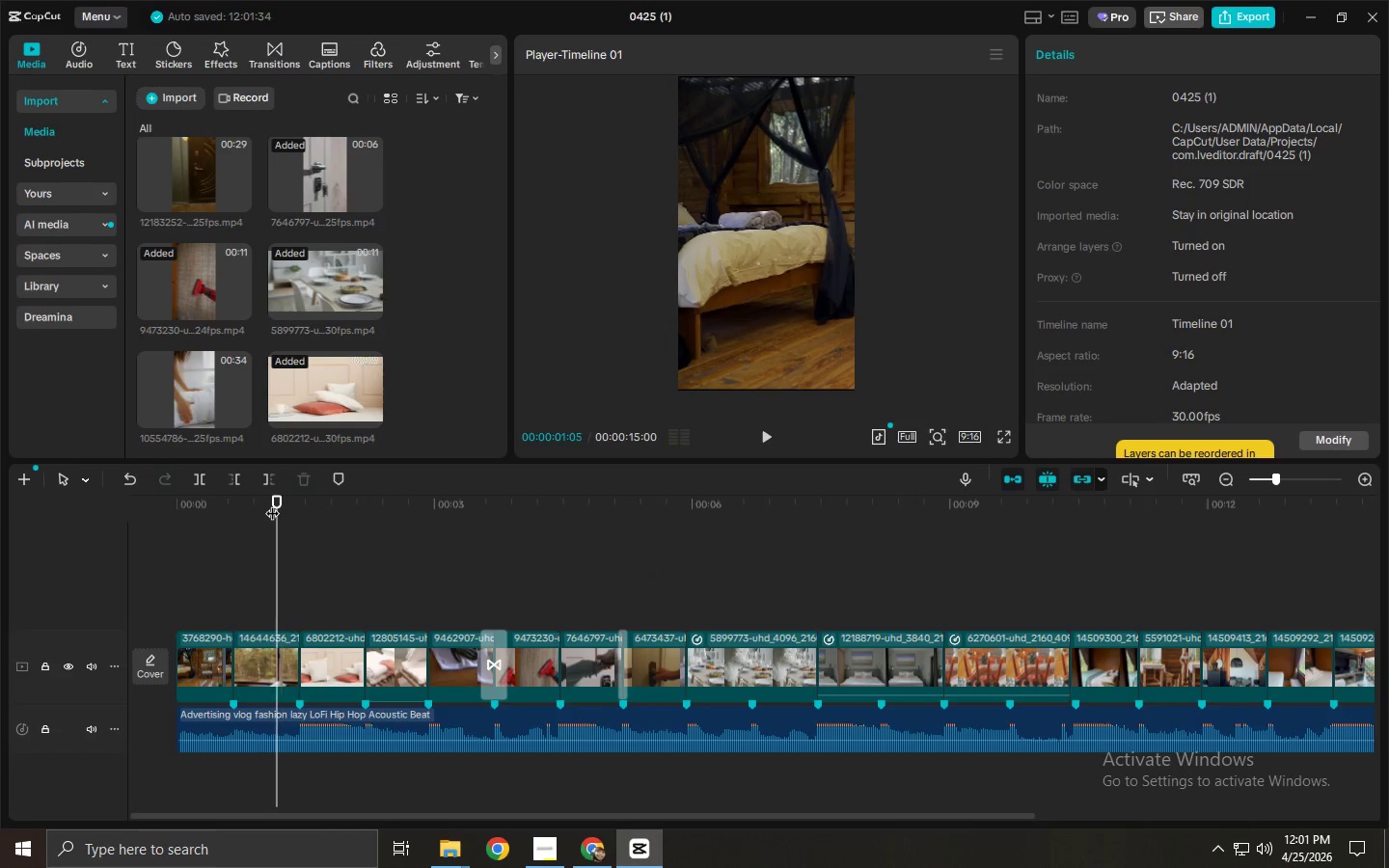 
key(Space)
 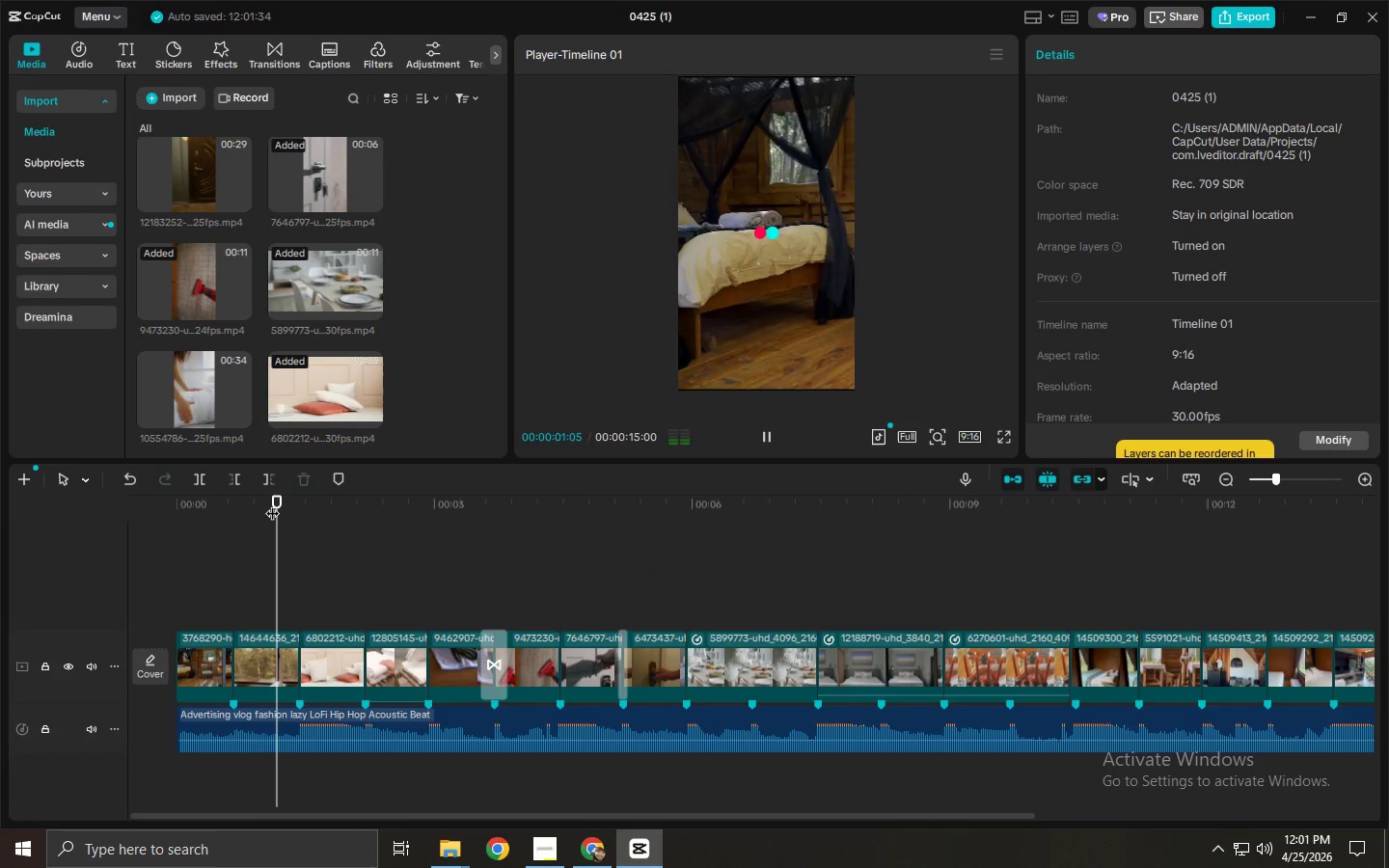 
key(Space)
 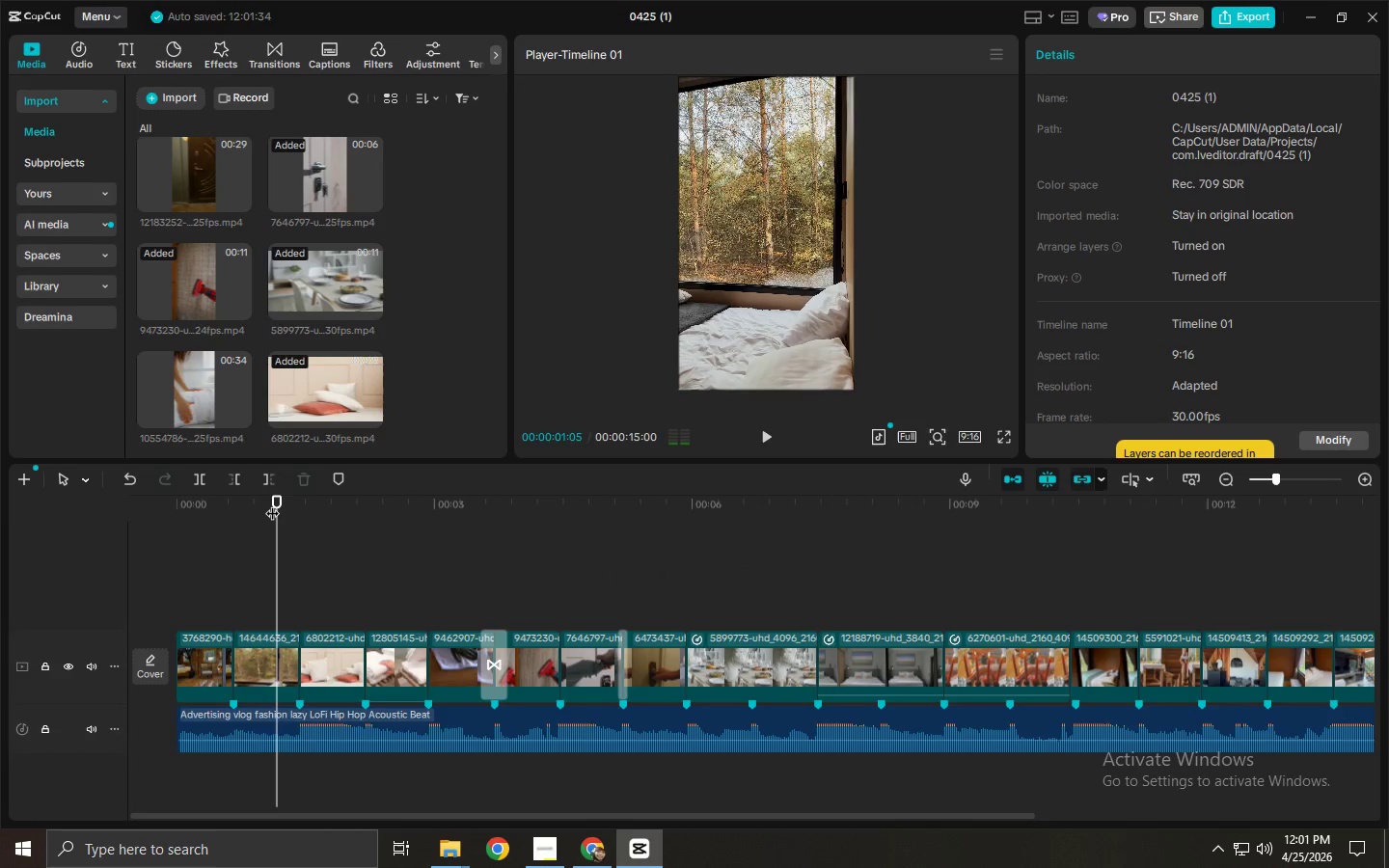 
key(Space)
 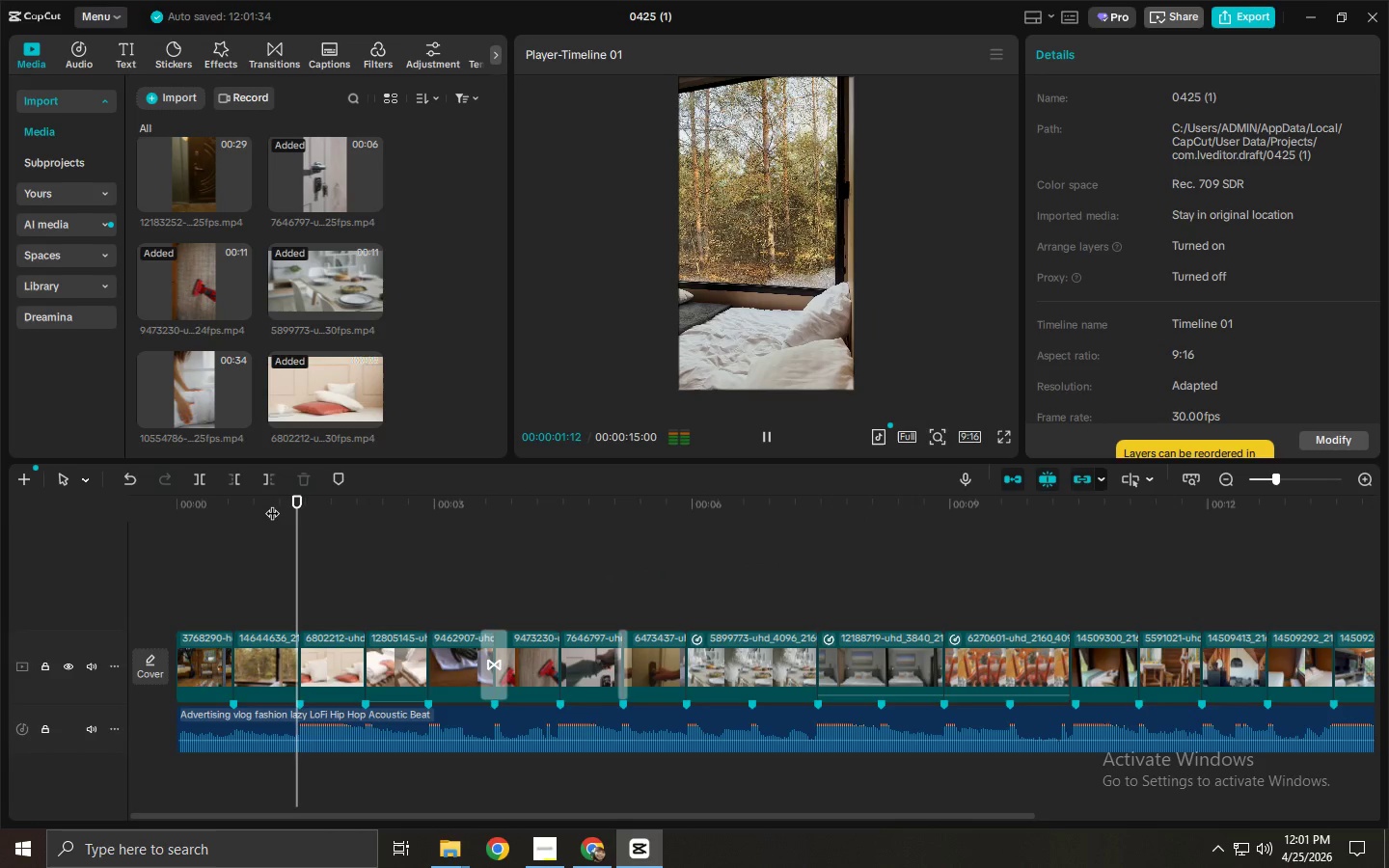 
key(Space)
 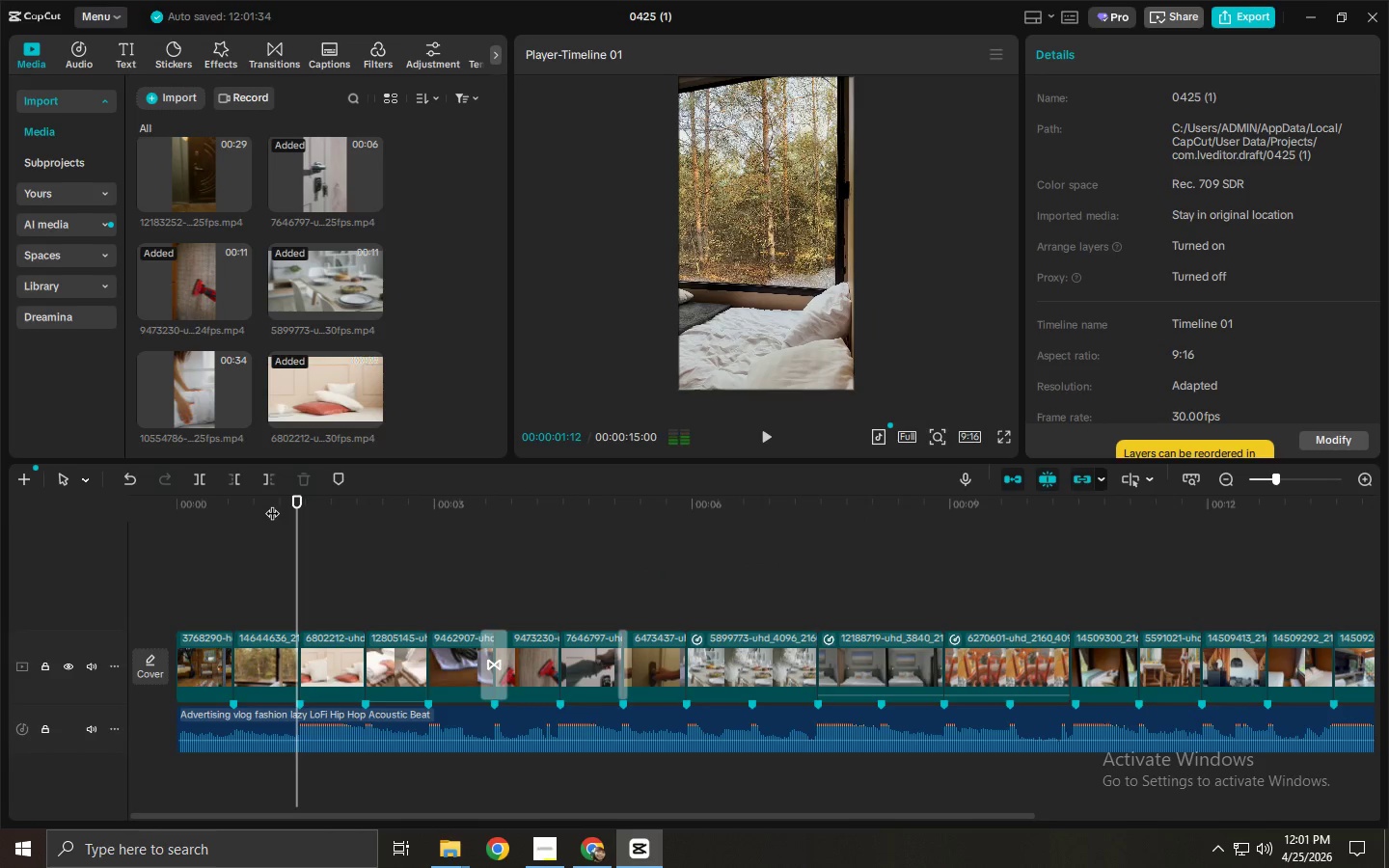 
key(Space)
 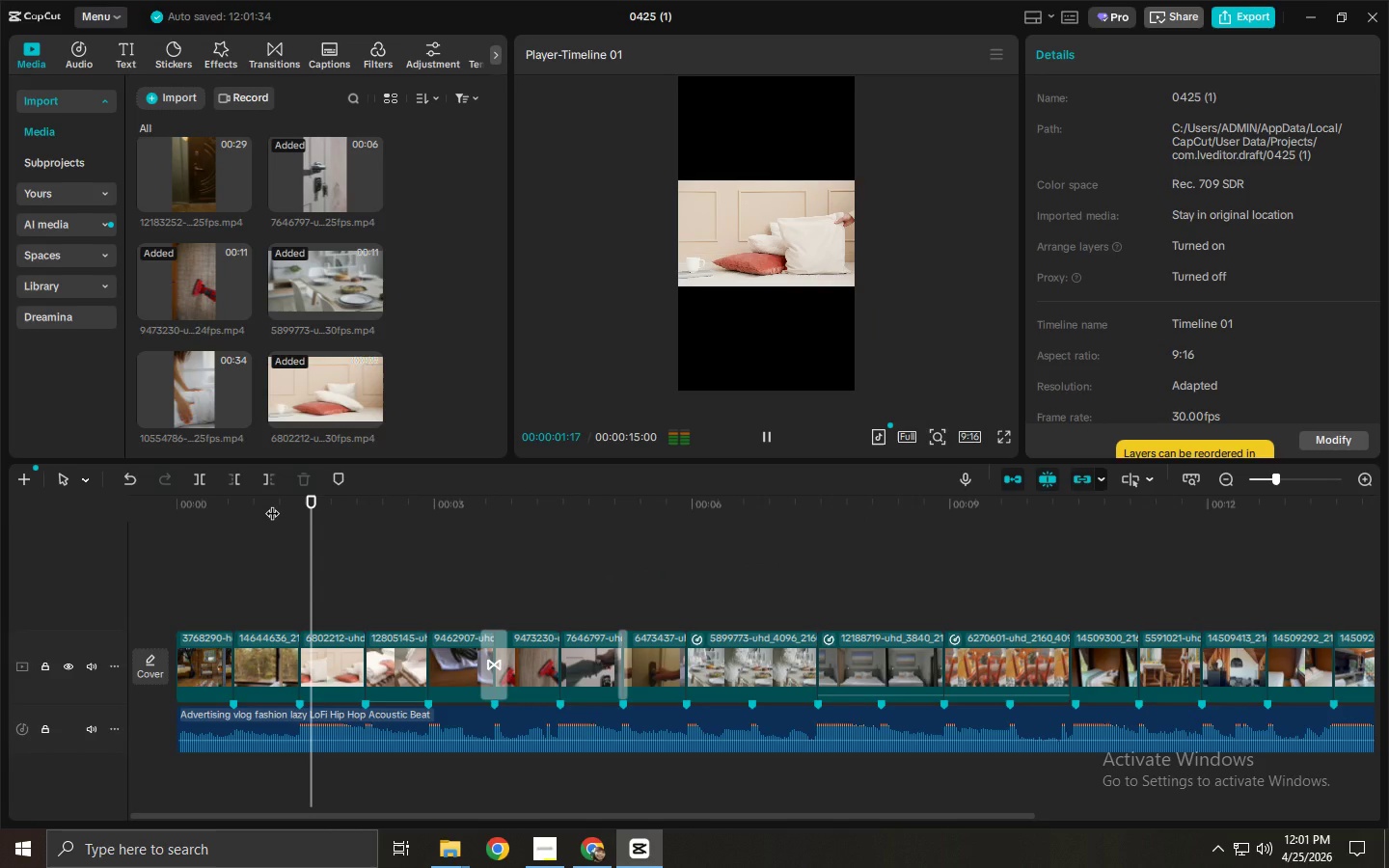 
key(Space)
 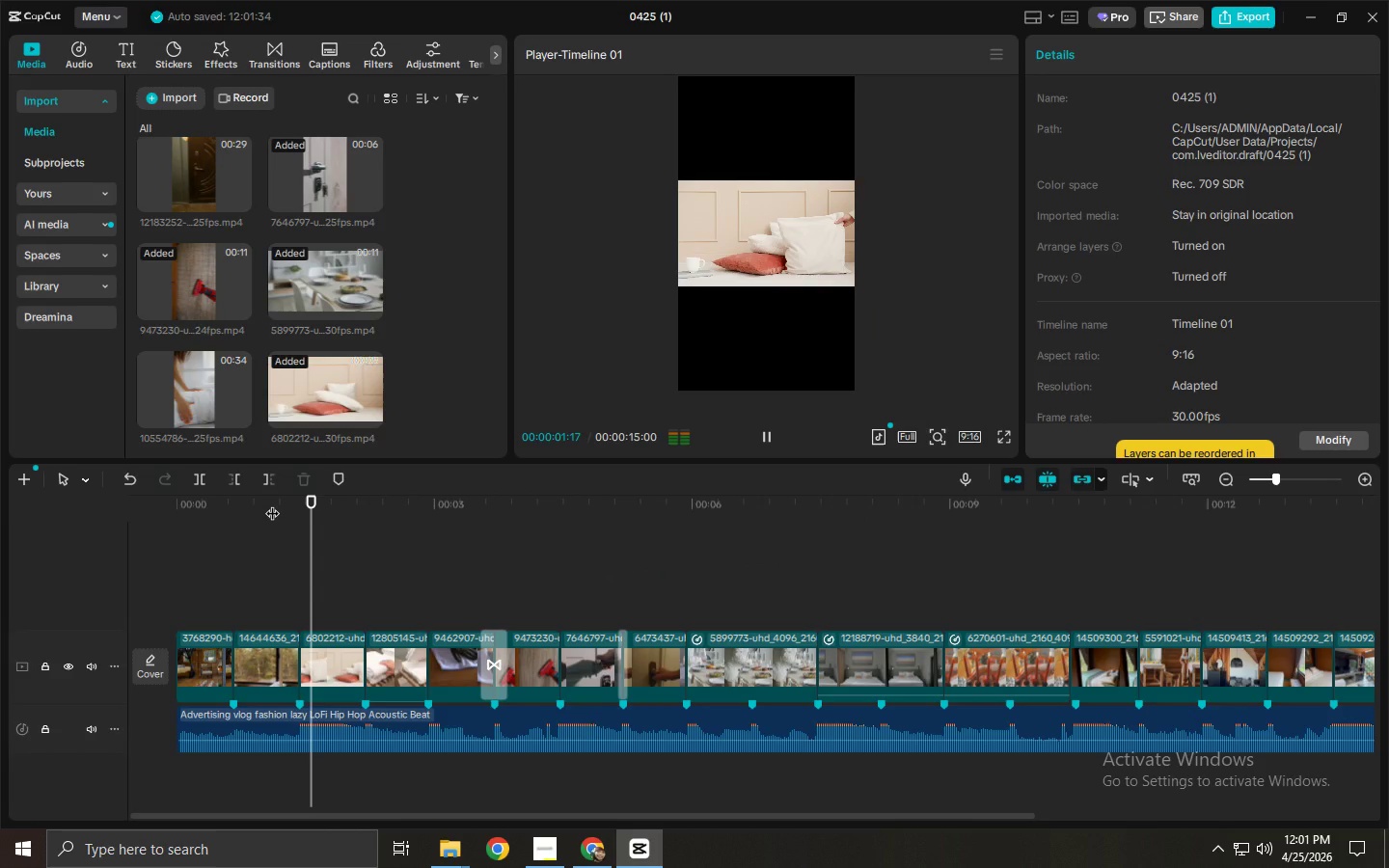 
left_click_drag(start_coordinate=[858, 284], to_coordinate=[1115, 441])
 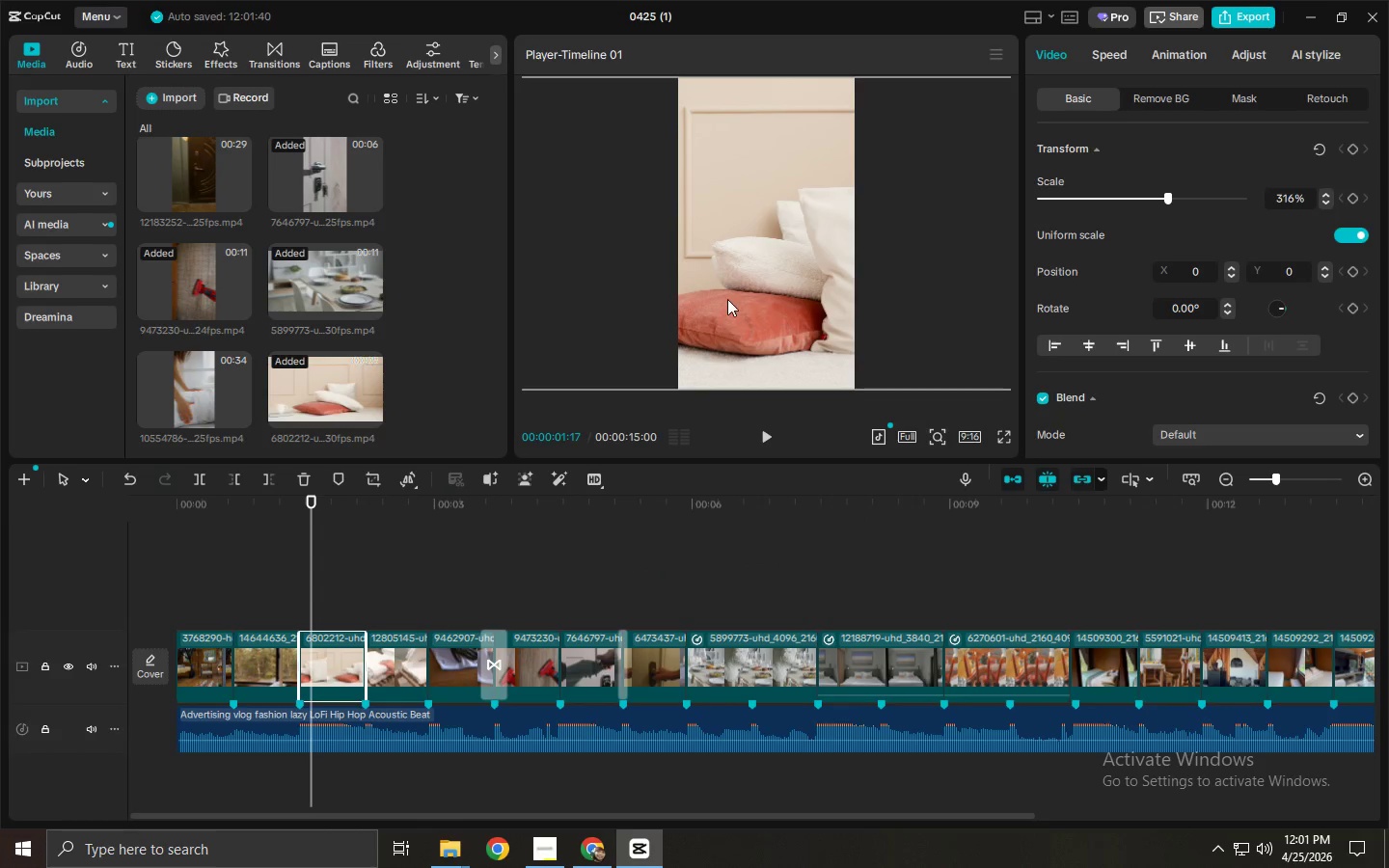 
left_click_drag(start_coordinate=[727, 299], to_coordinate=[624, 301])
 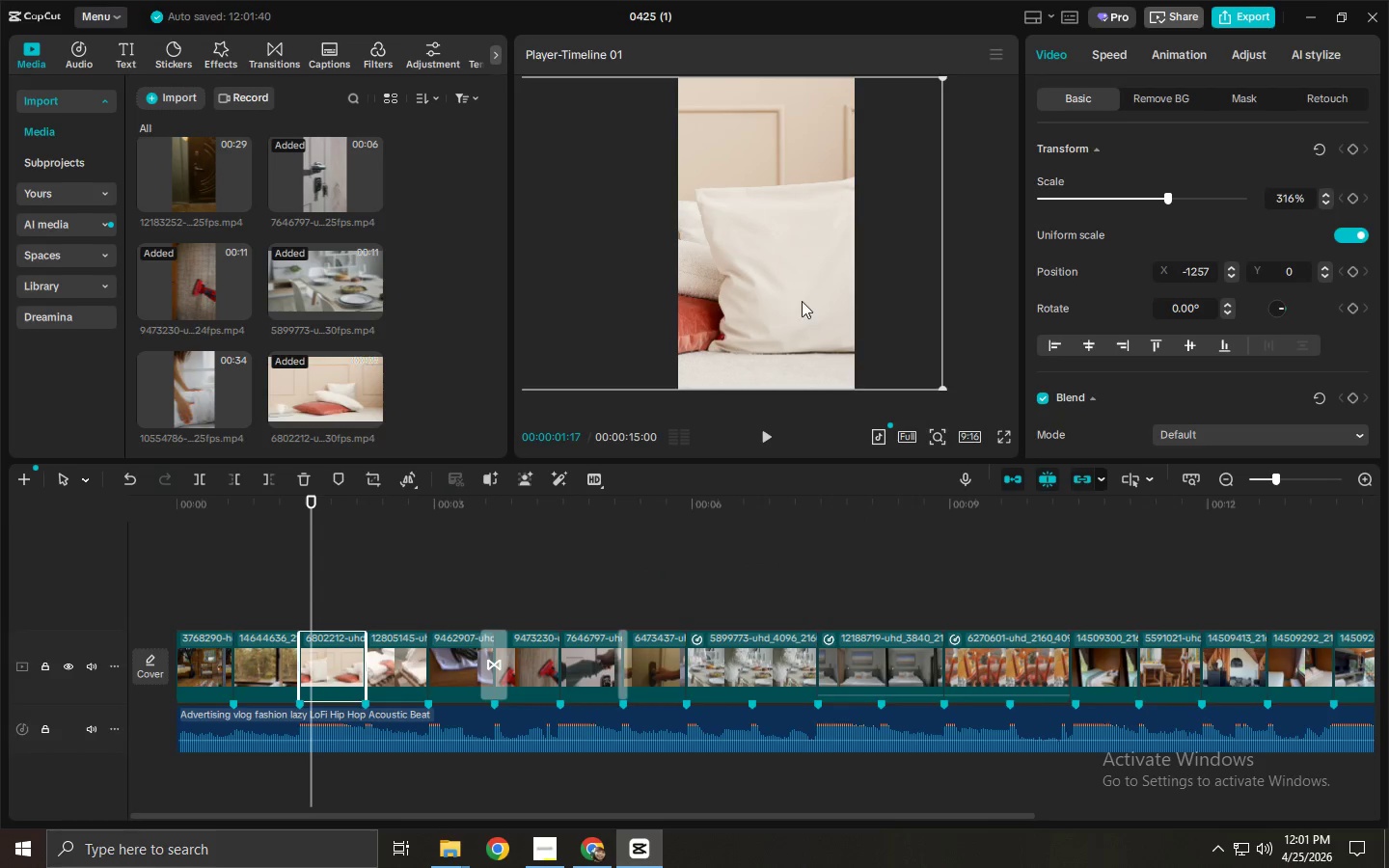 
left_click_drag(start_coordinate=[802, 301], to_coordinate=[729, 300])
 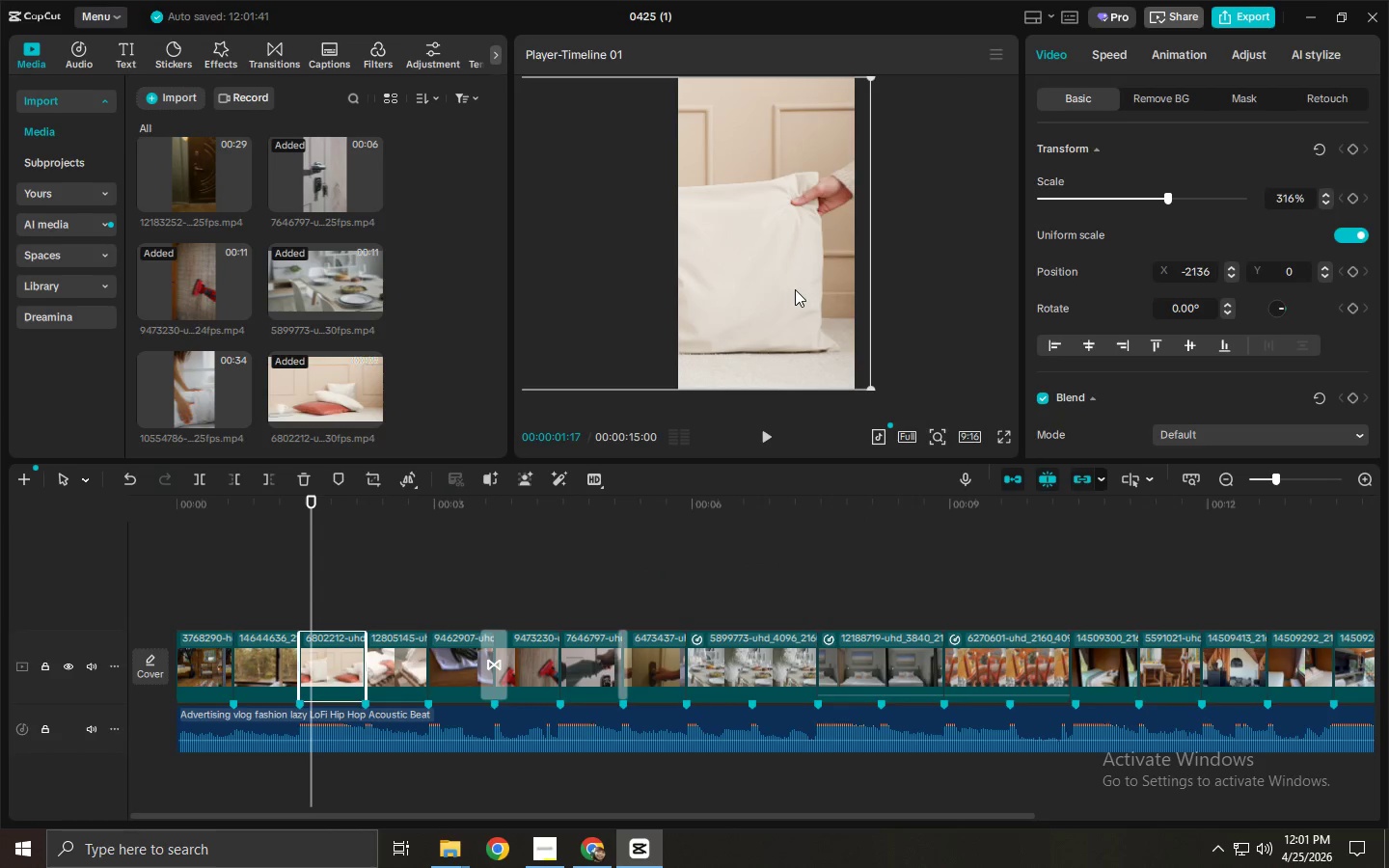 
left_click_drag(start_coordinate=[795, 289], to_coordinate=[806, 289])
 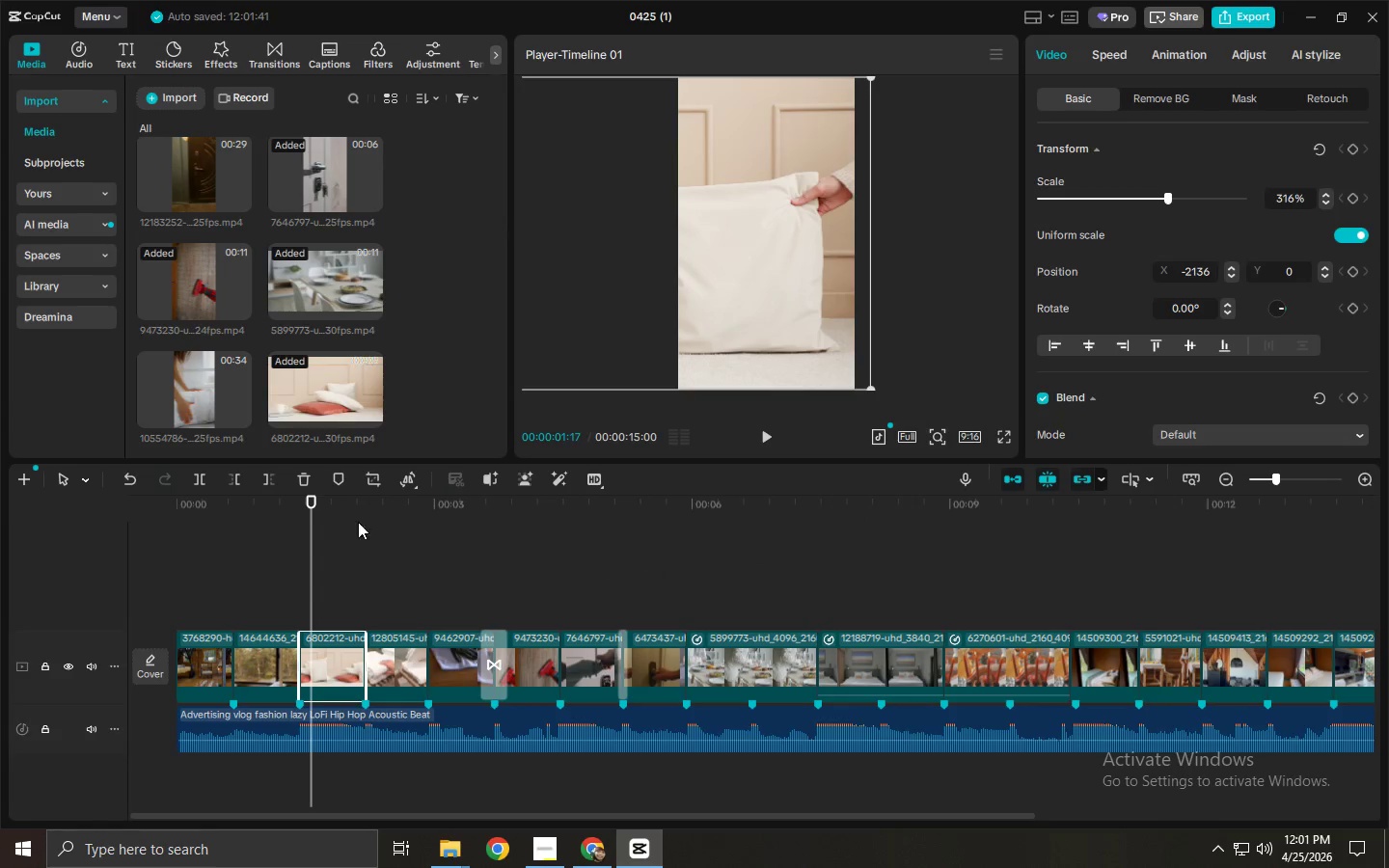 
left_click_drag(start_coordinate=[278, 516], to_coordinate=[89, 507])
 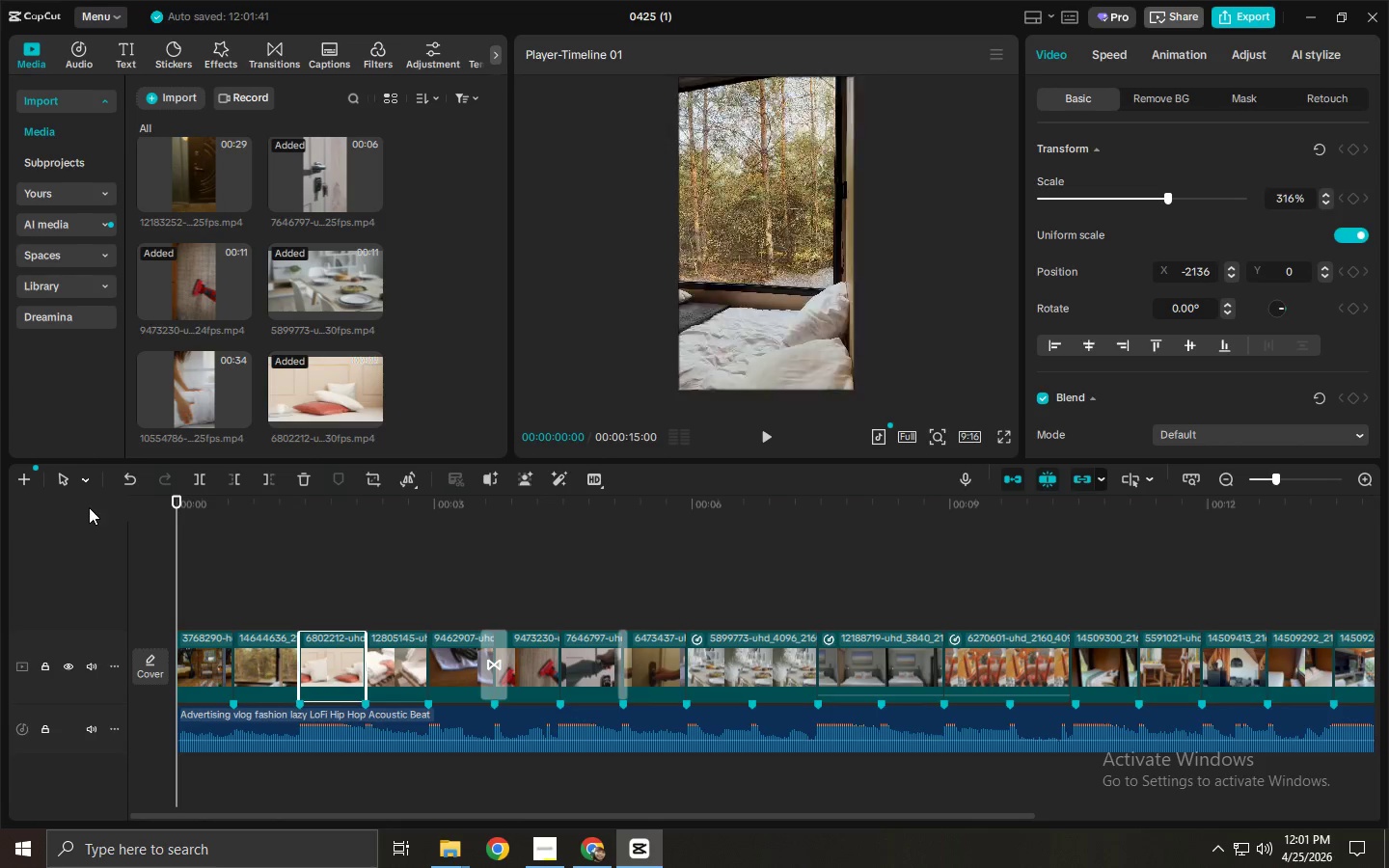 
key(Space)
 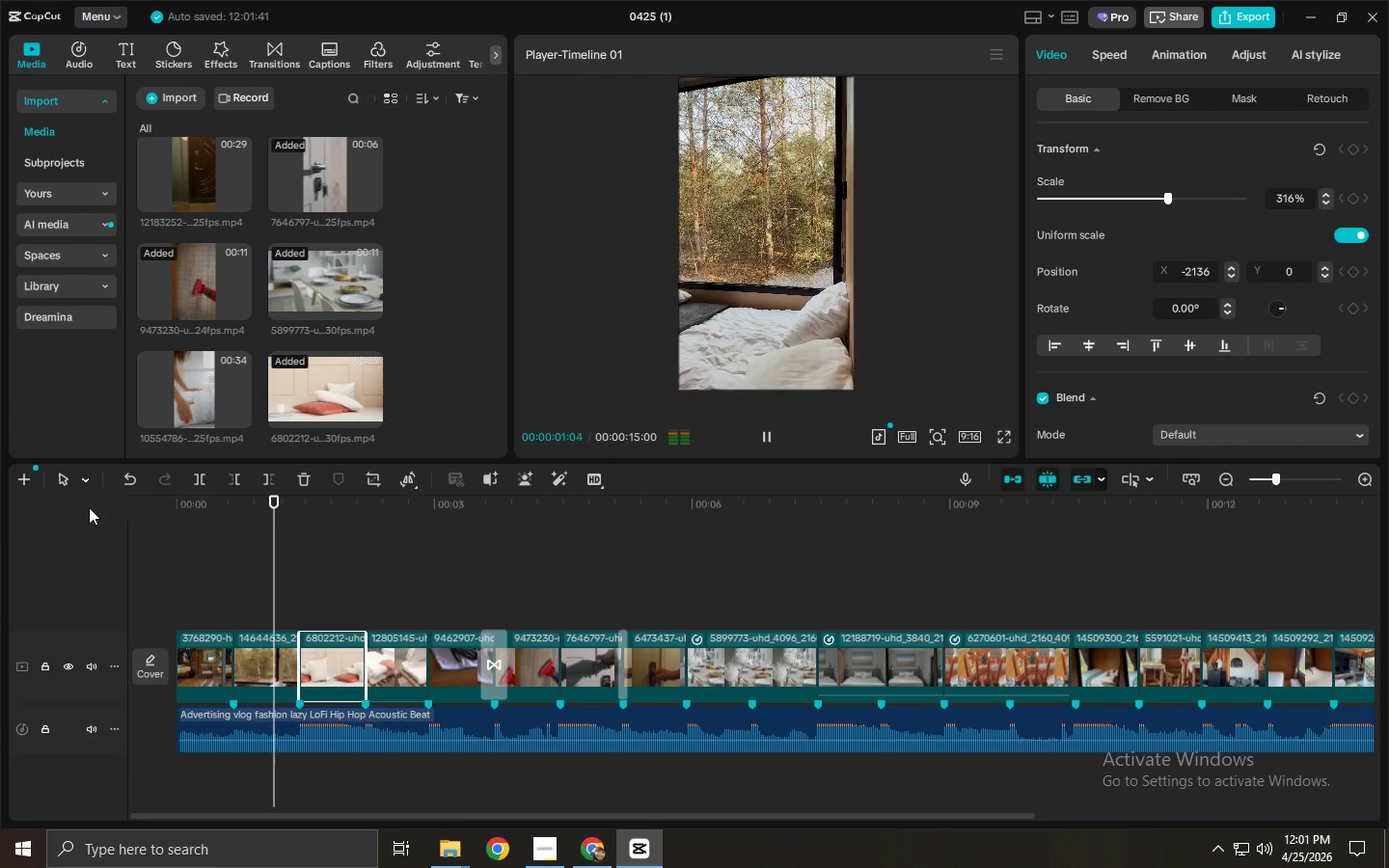 
key(Space)
 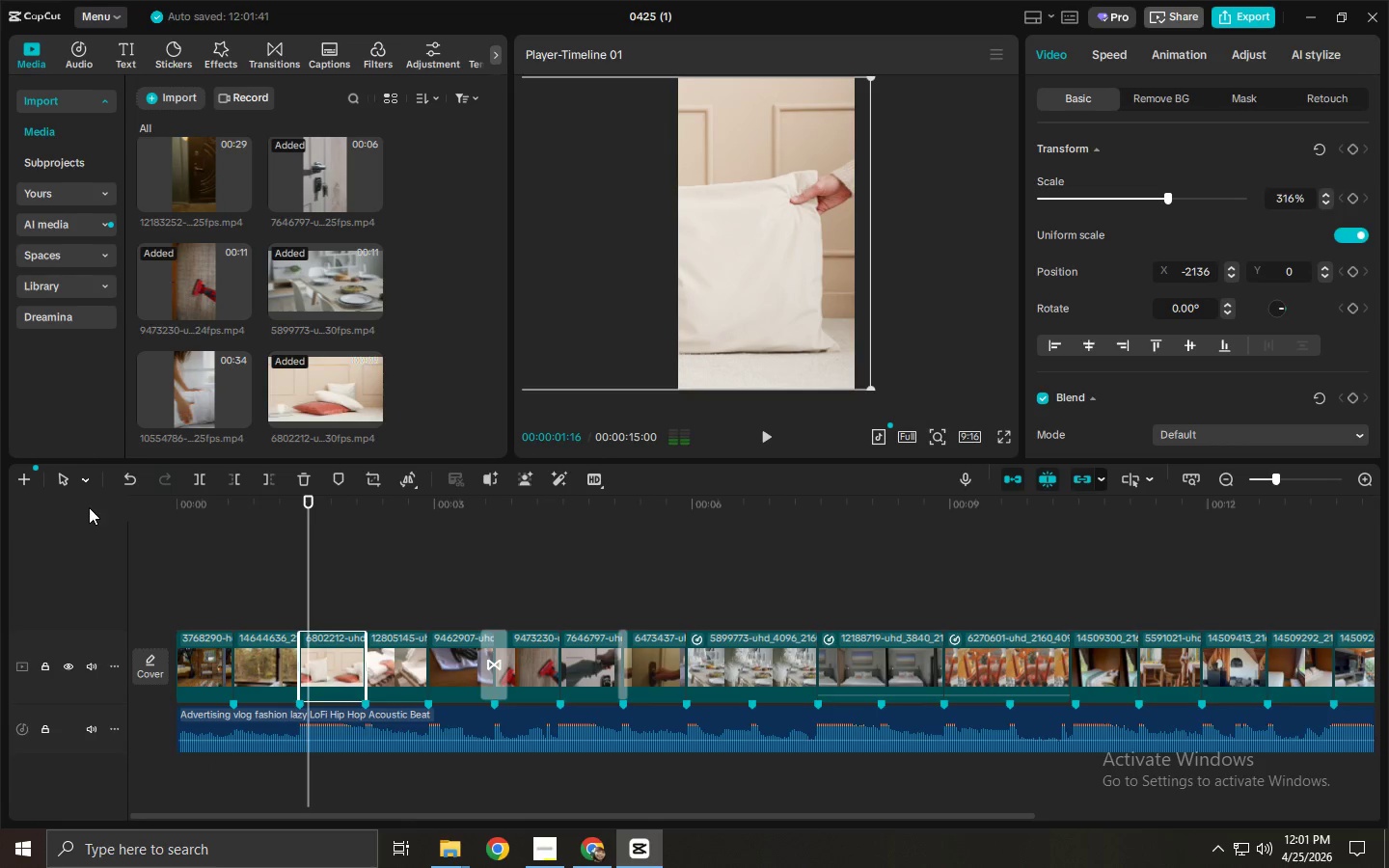 
key(Space)
 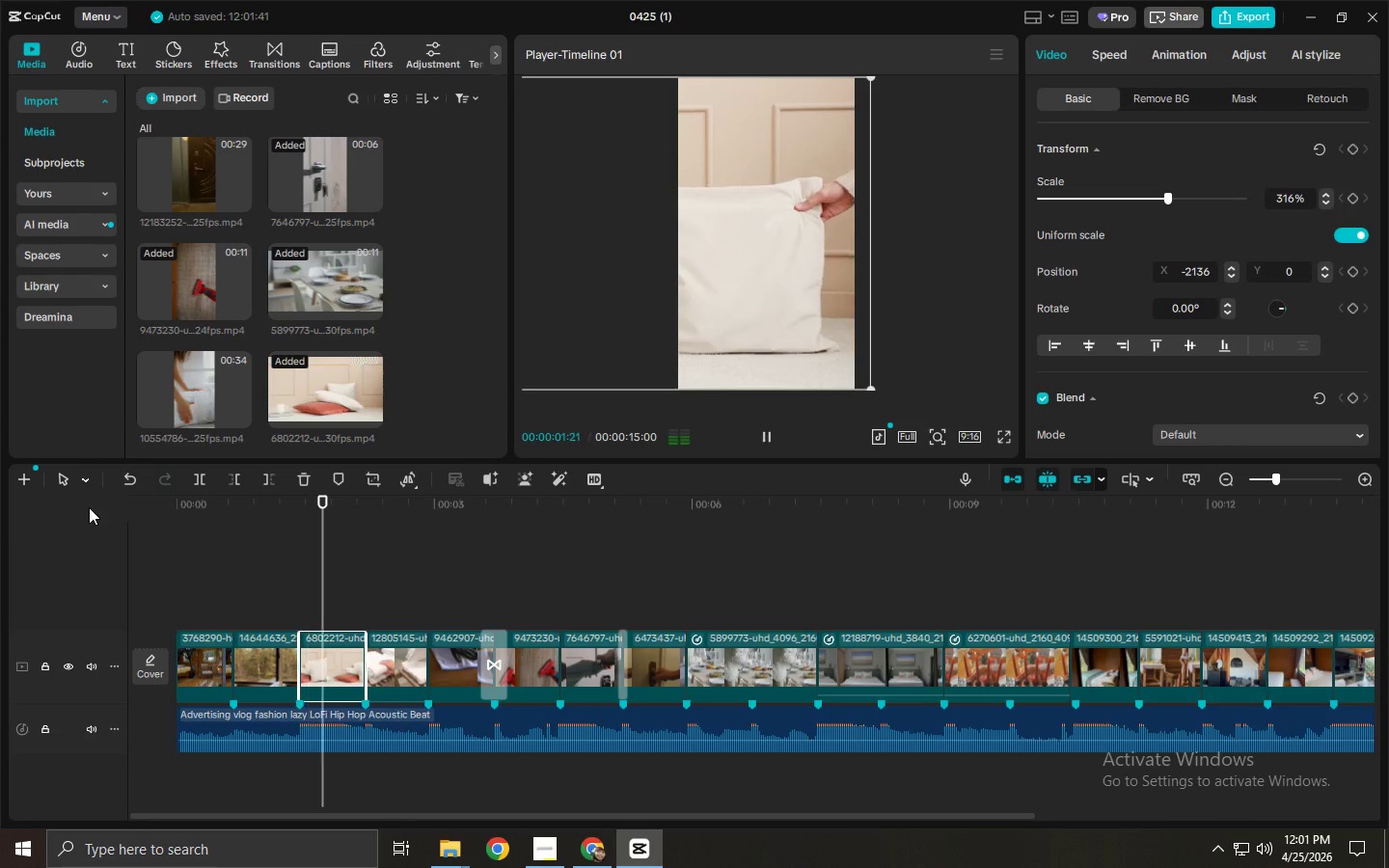 
key(Space)
 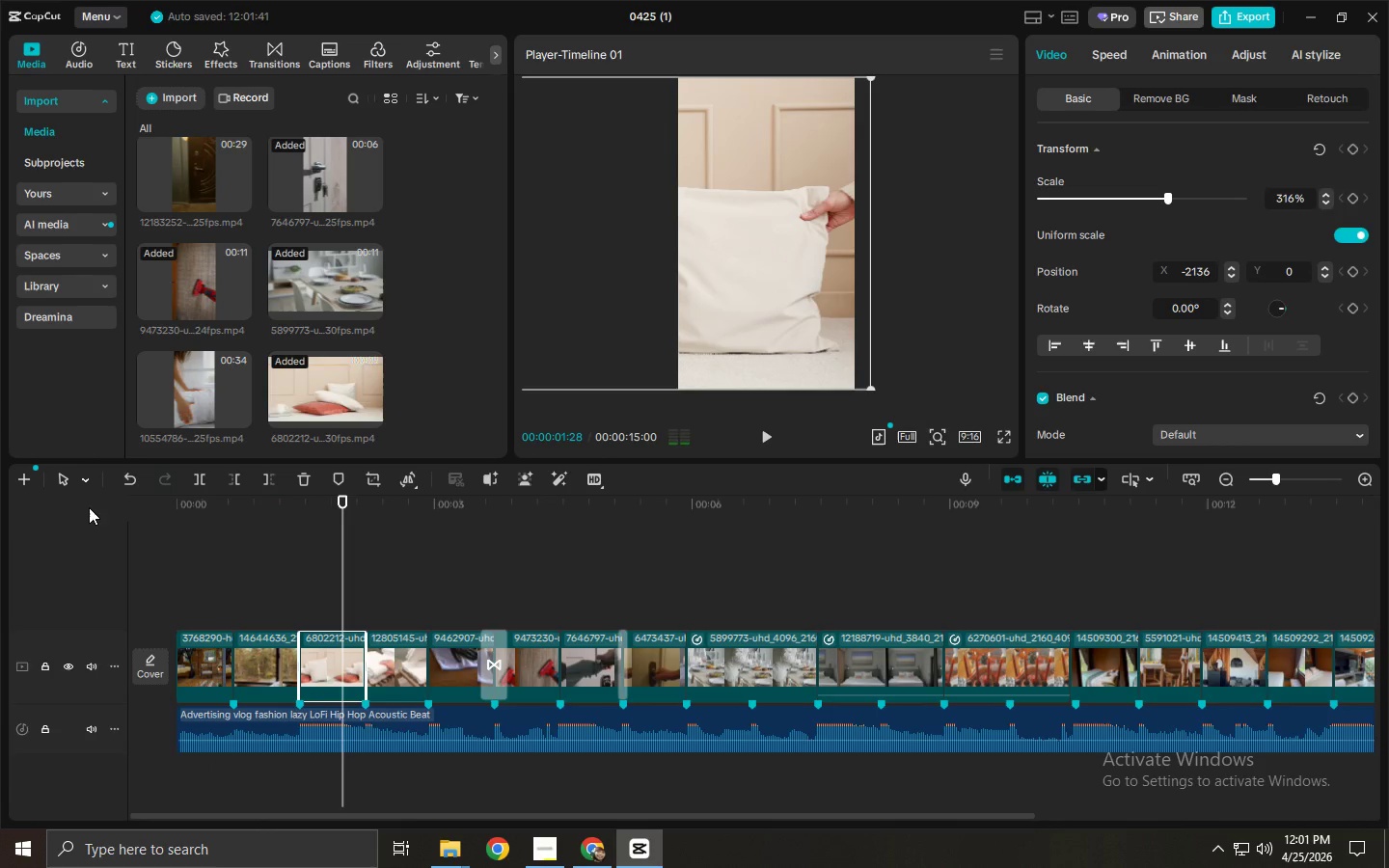 
key(Space)
 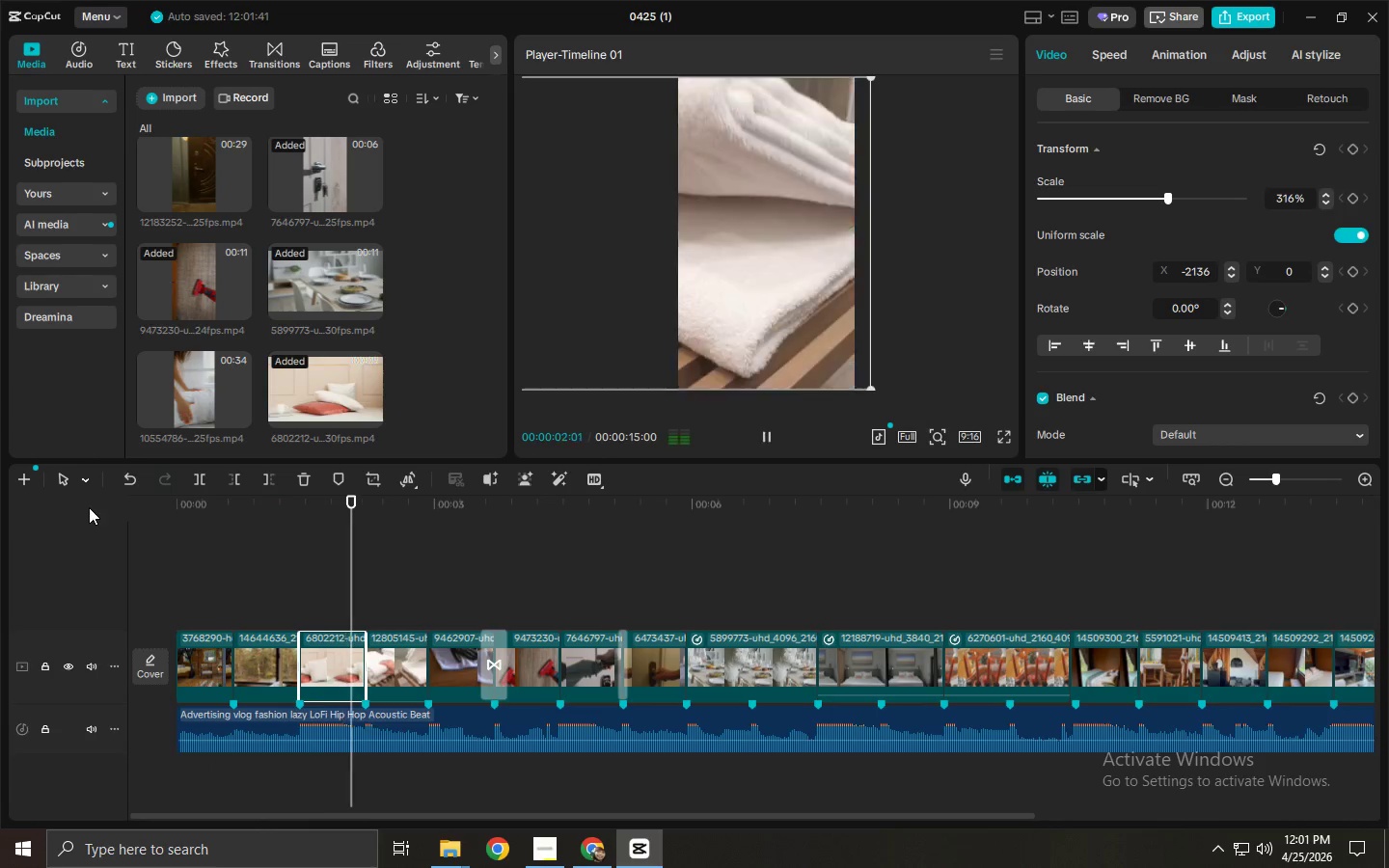 
key(Space)
 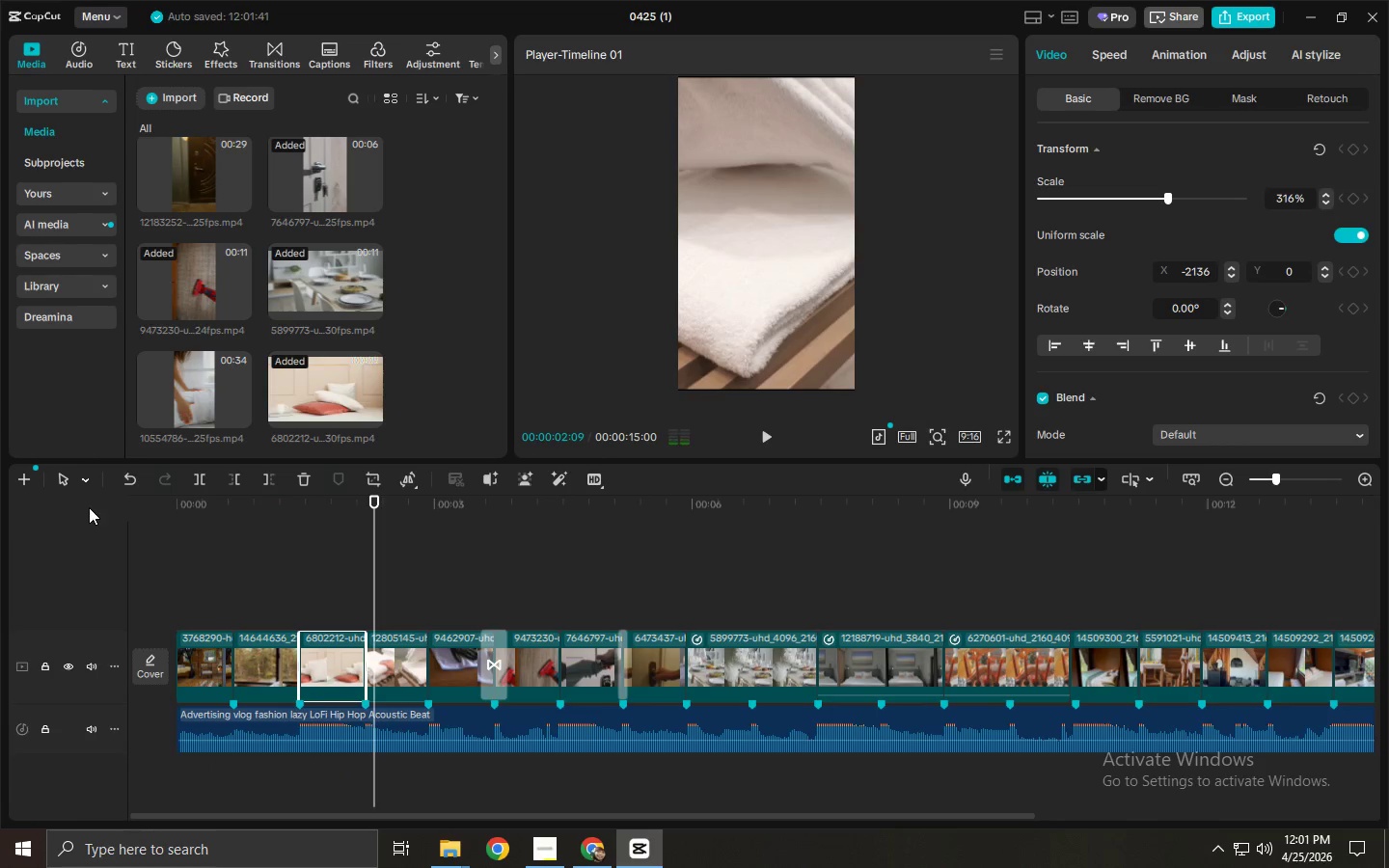 
key(Space)
 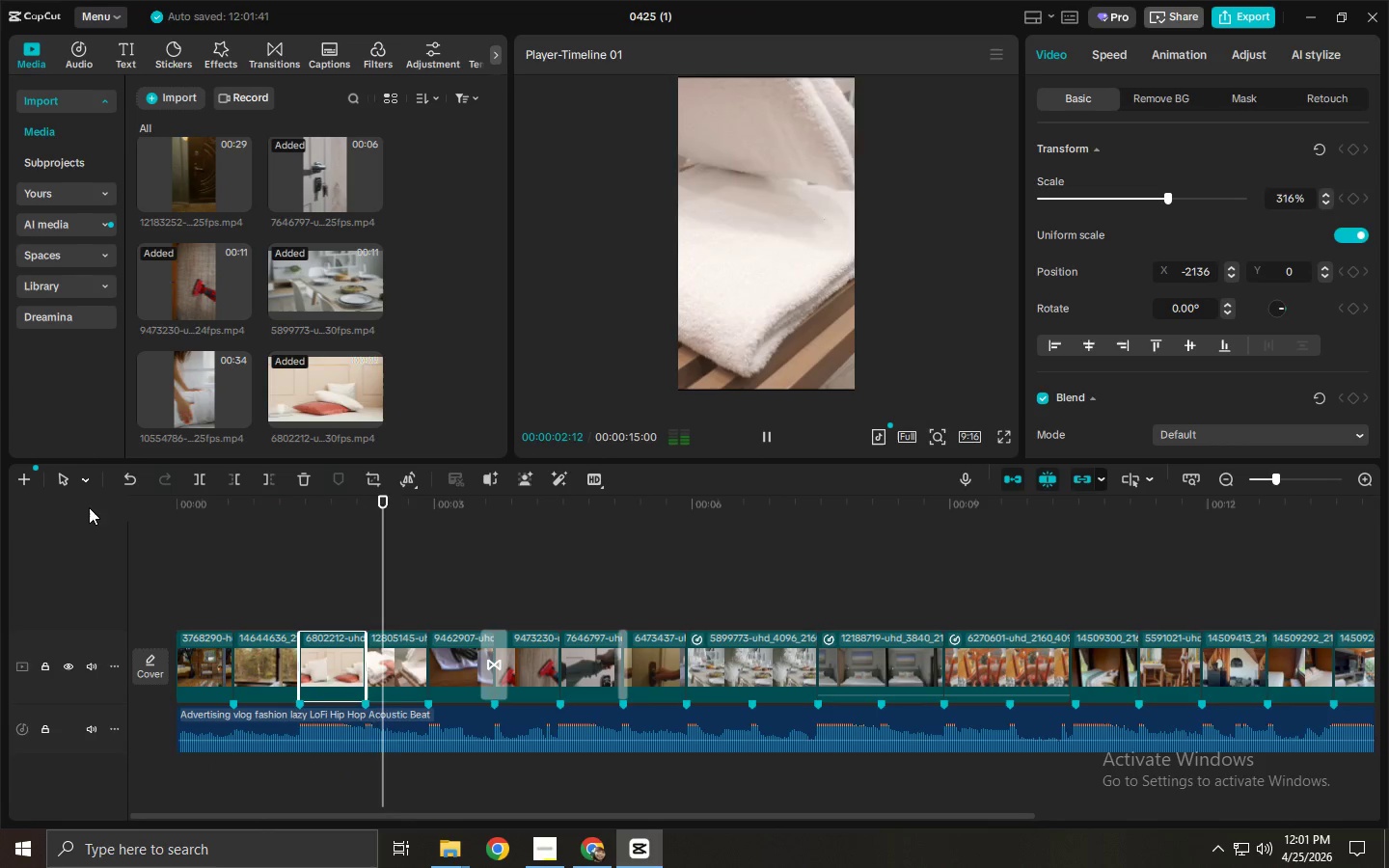 
key(Space)
 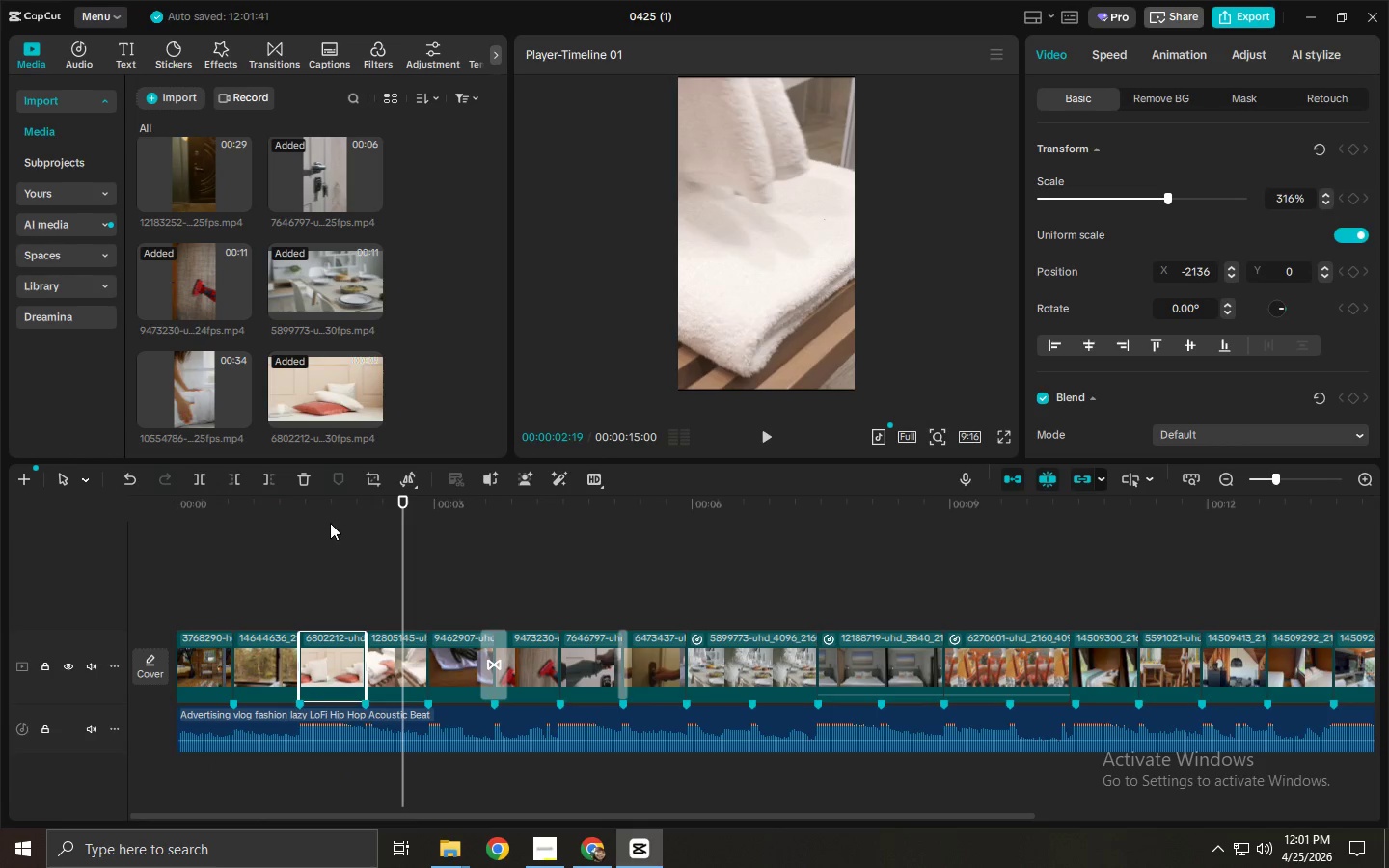 
key(Alt+AltLeft)
 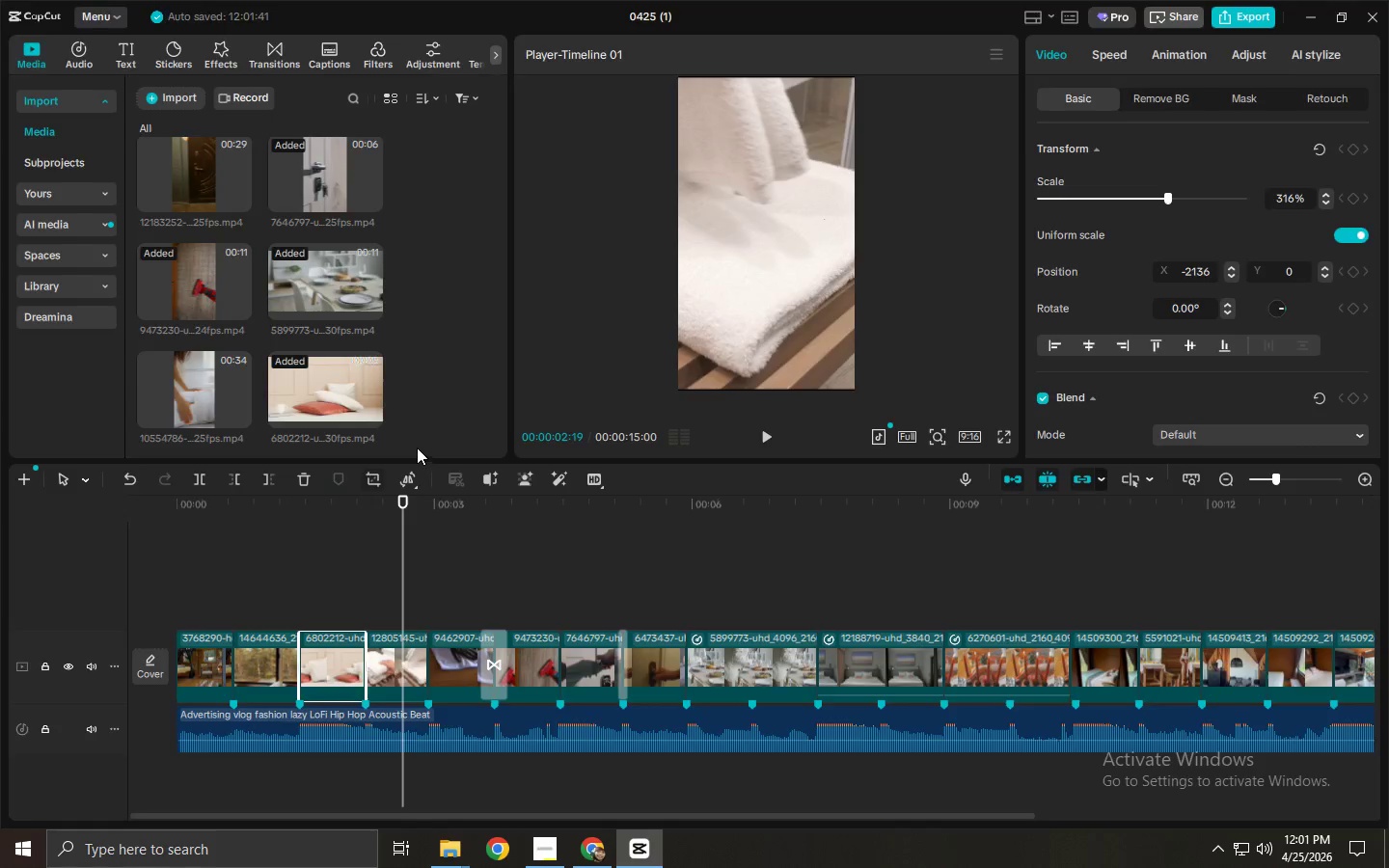 
key(Alt+Tab)
 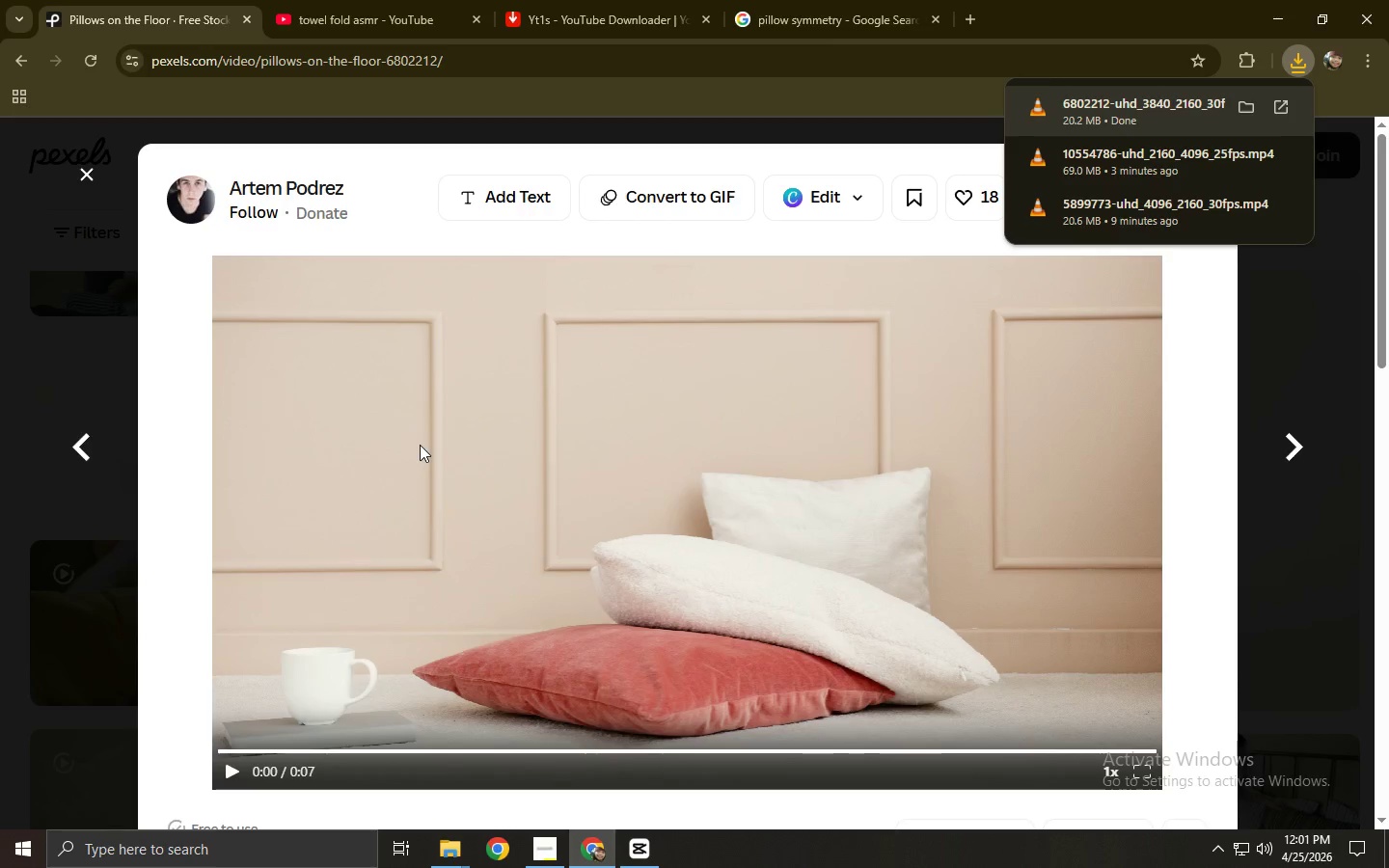 
scroll: coordinate [199, 457], scroll_direction: down, amount: 9.0
 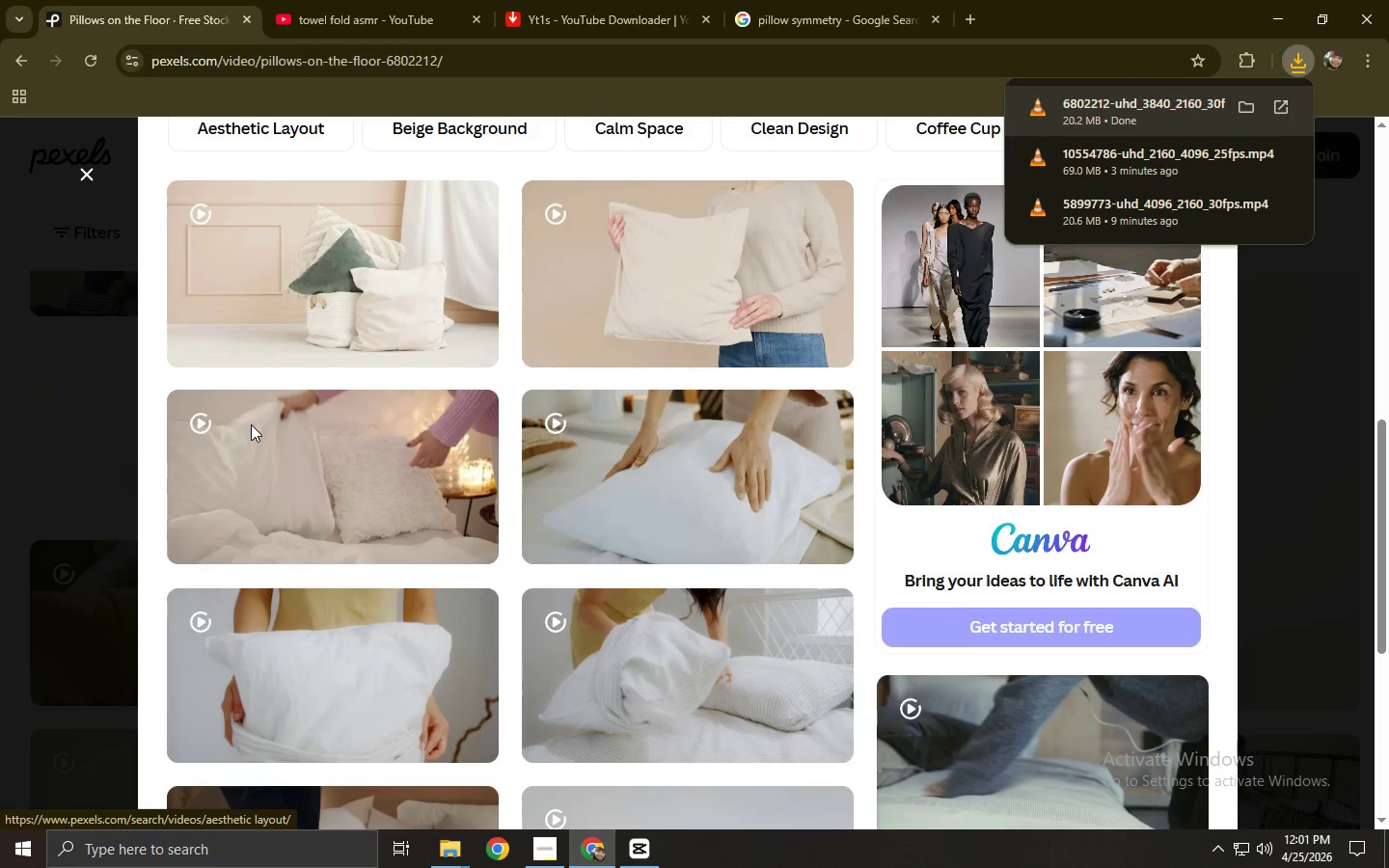 
left_click([0, 450])
 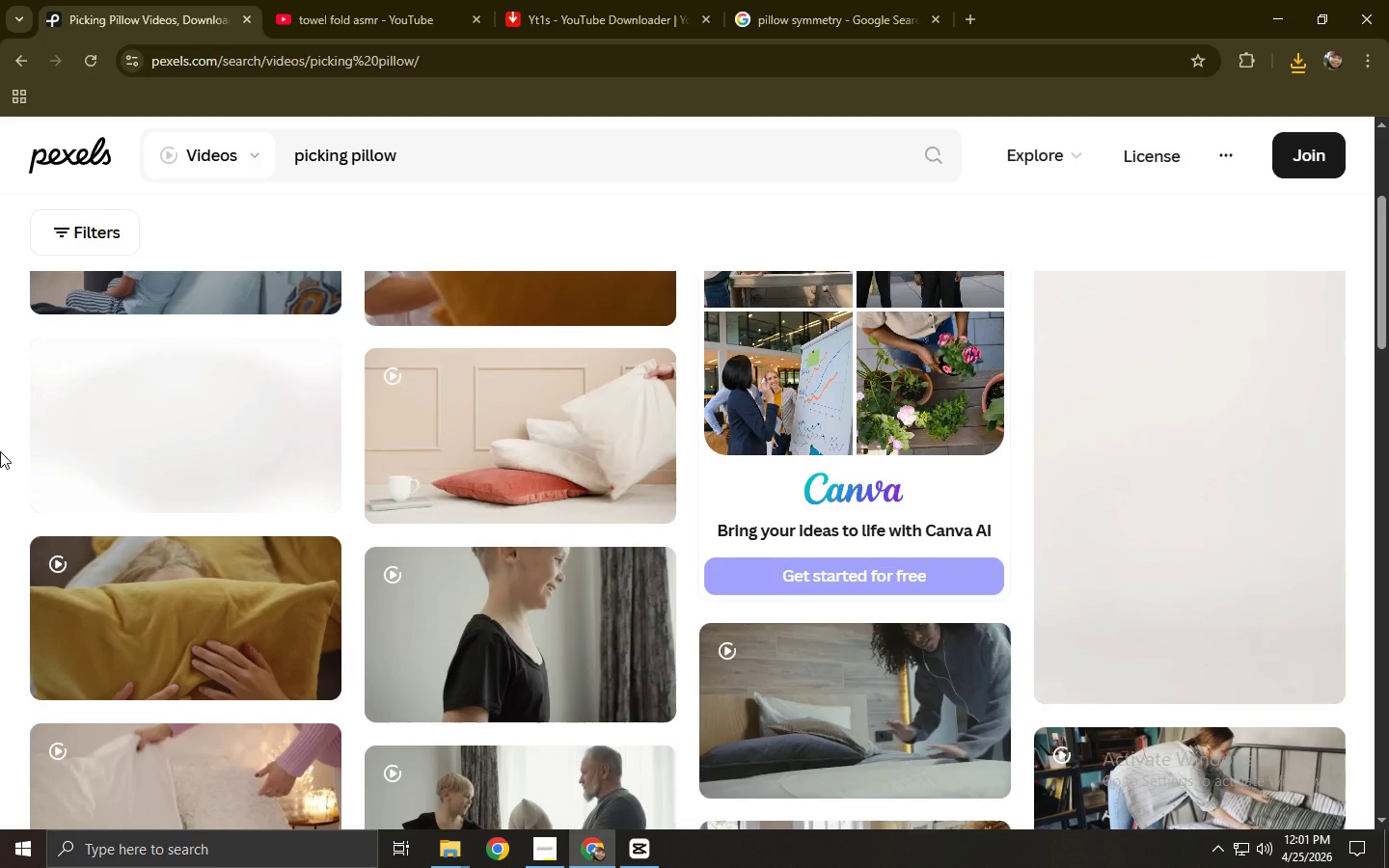 
scroll: coordinate [201, 337], scroll_direction: down, amount: 10.0
 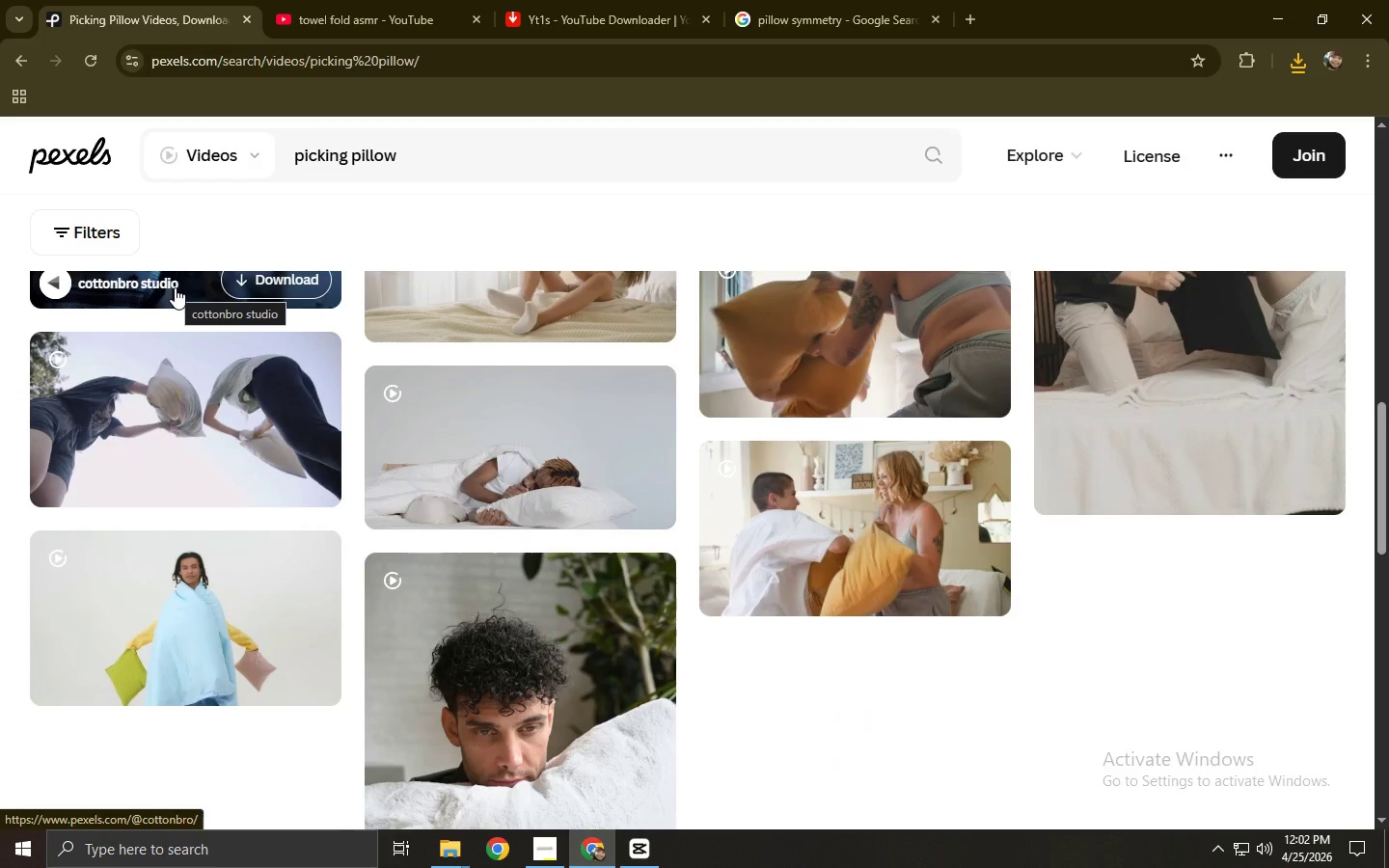 
scroll: coordinate [175, 287], scroll_direction: up, amount: 5.0
 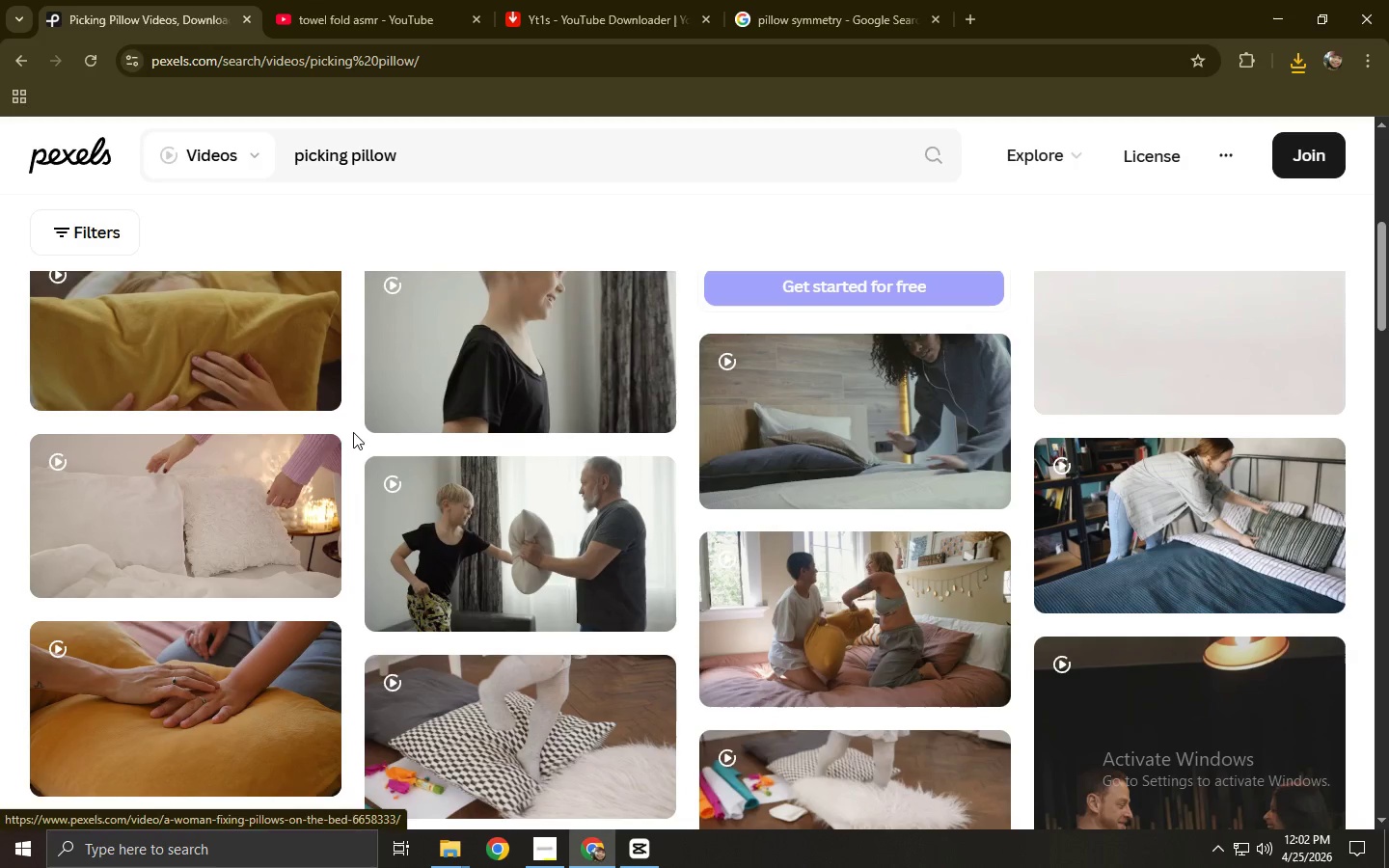 
key(Alt+AltLeft)
 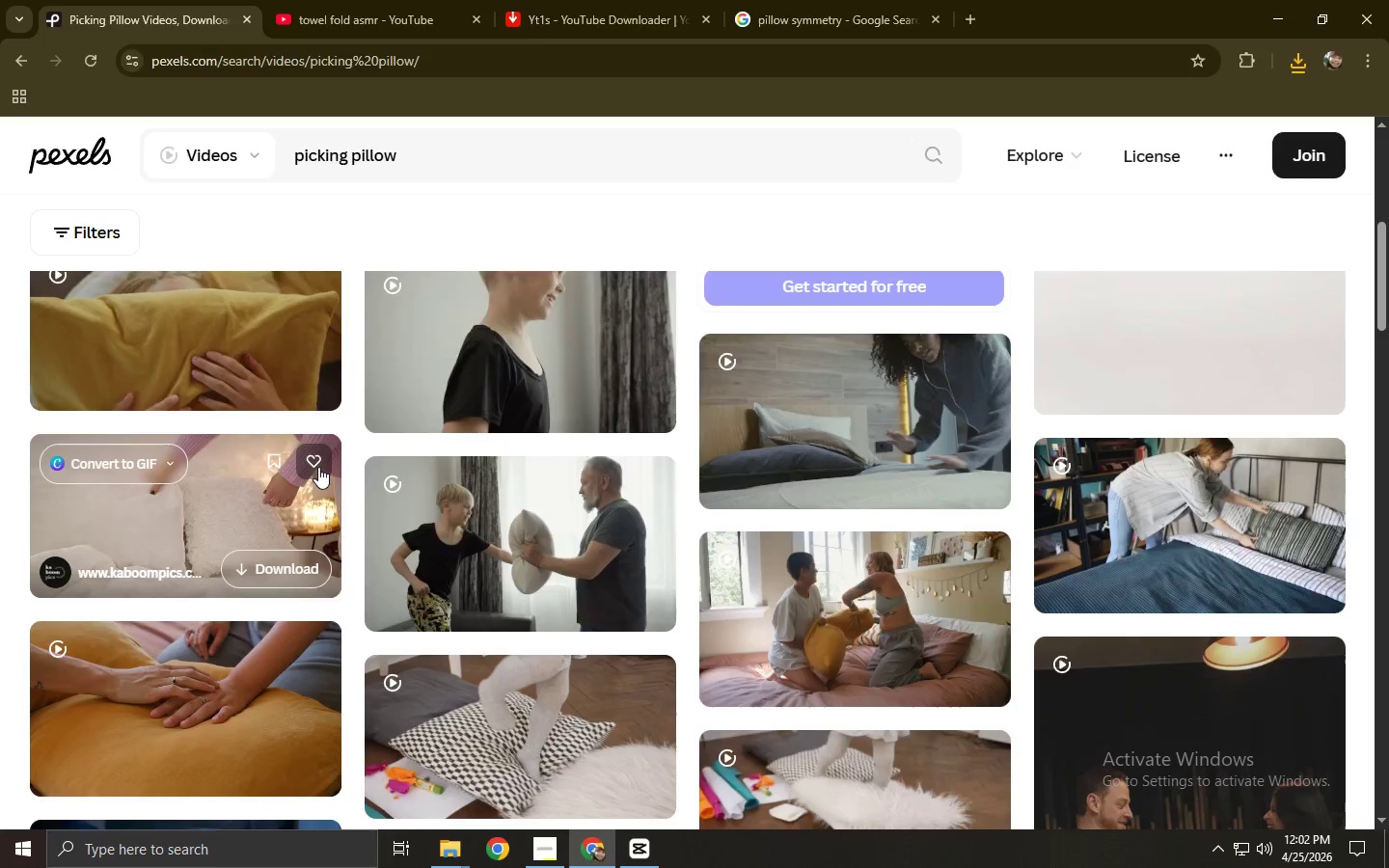 
key(Alt+Tab)
 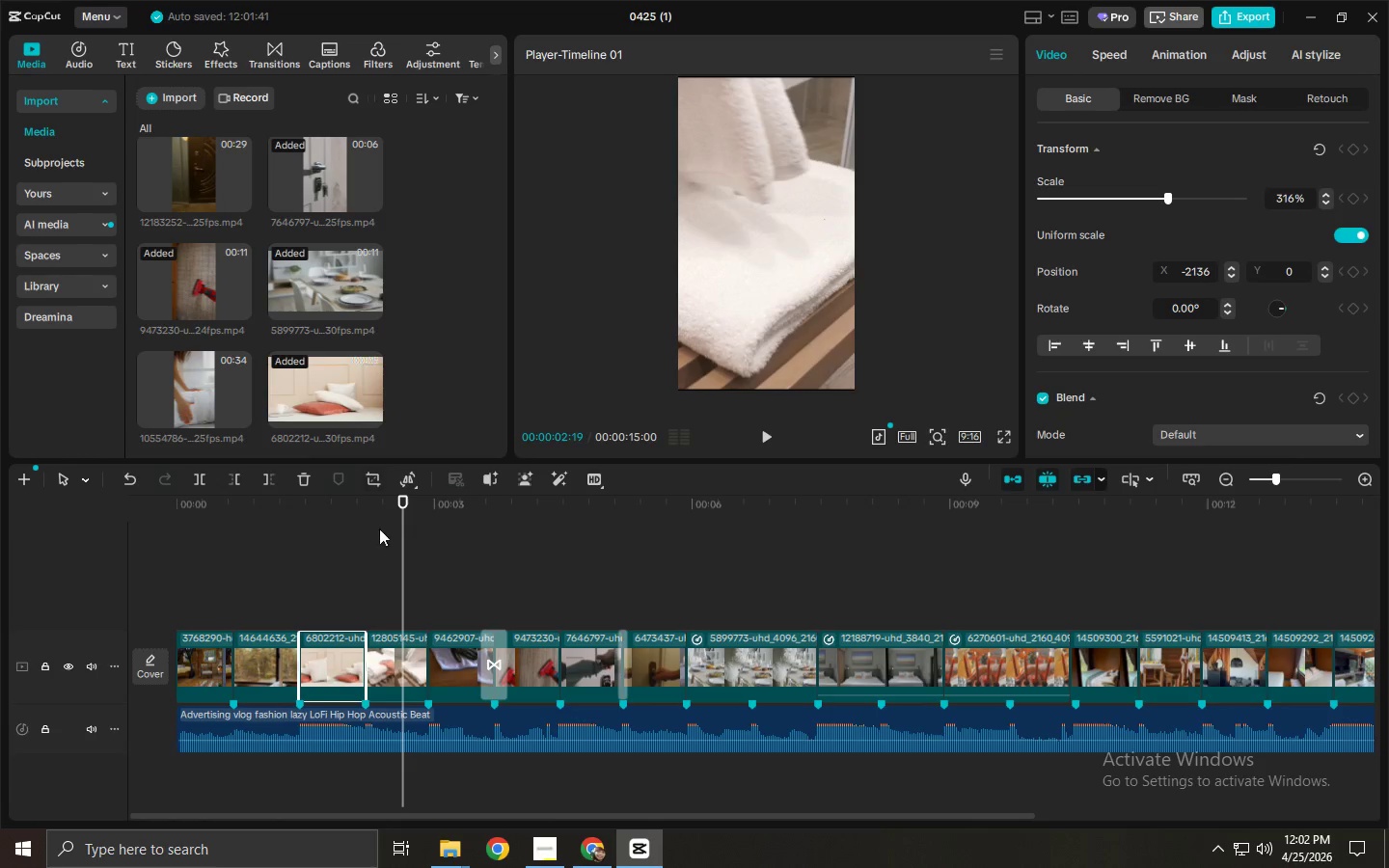 
left_click_drag(start_coordinate=[369, 513], to_coordinate=[165, 536])
 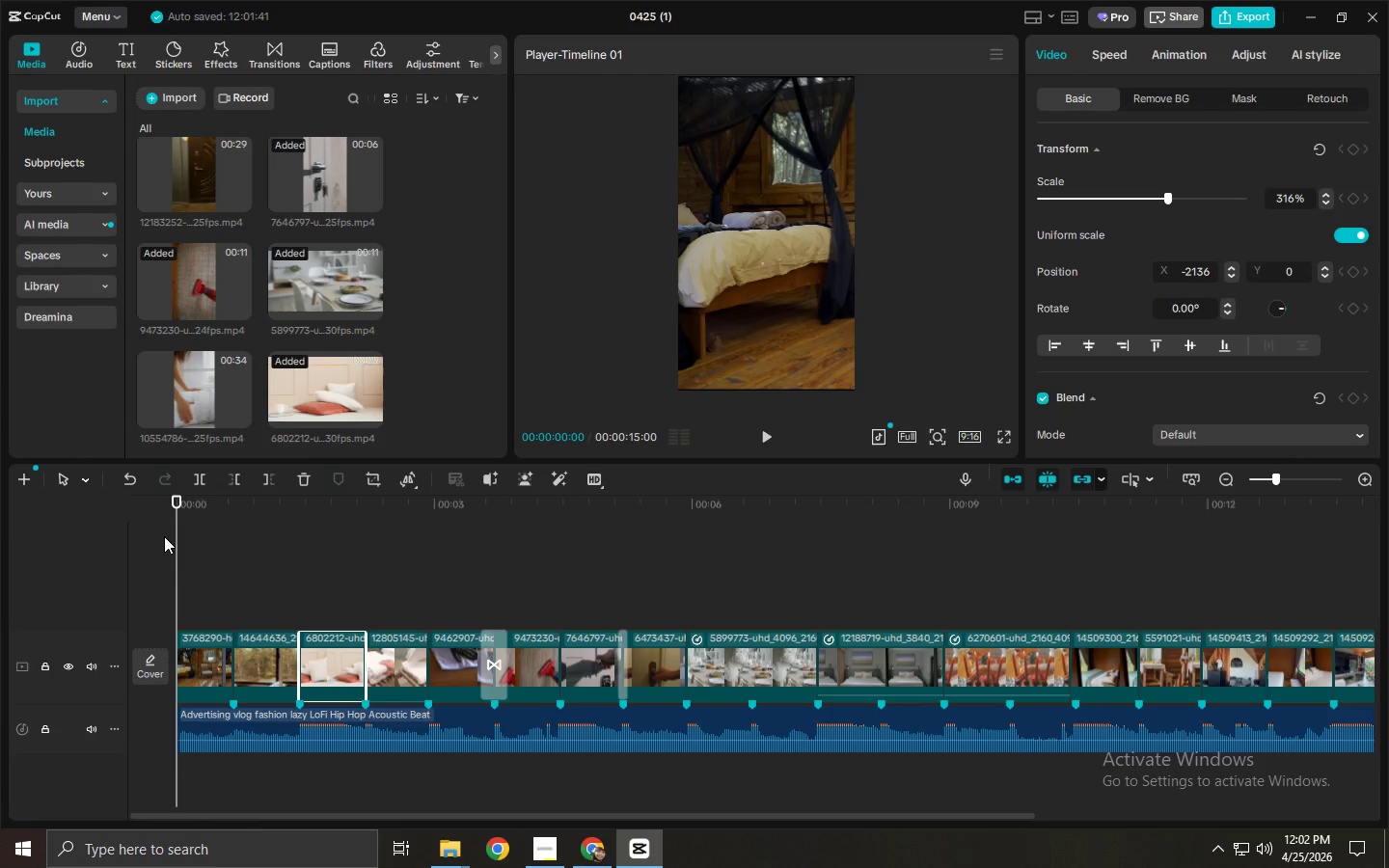 
key(Space)
 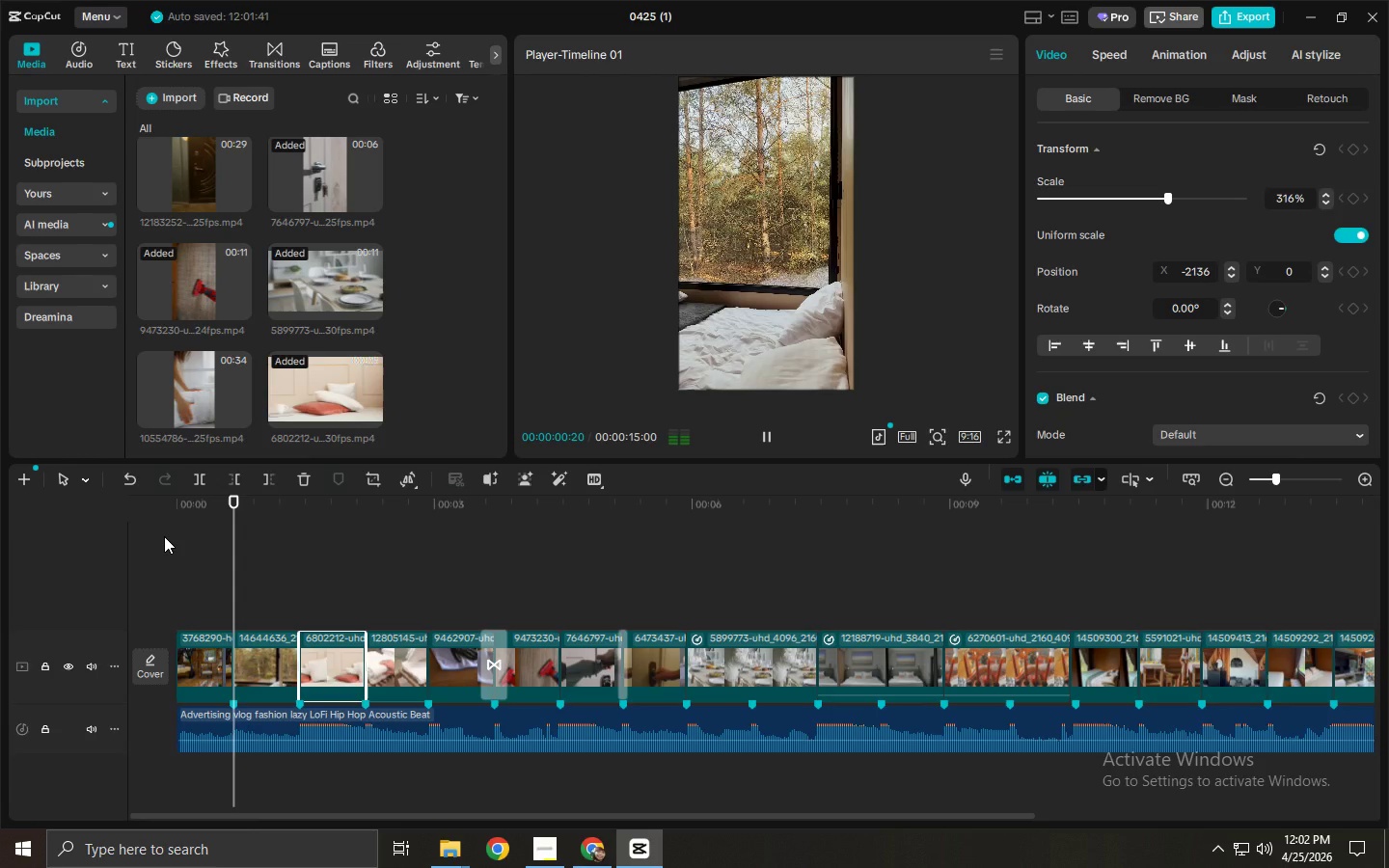 
key(Space)
 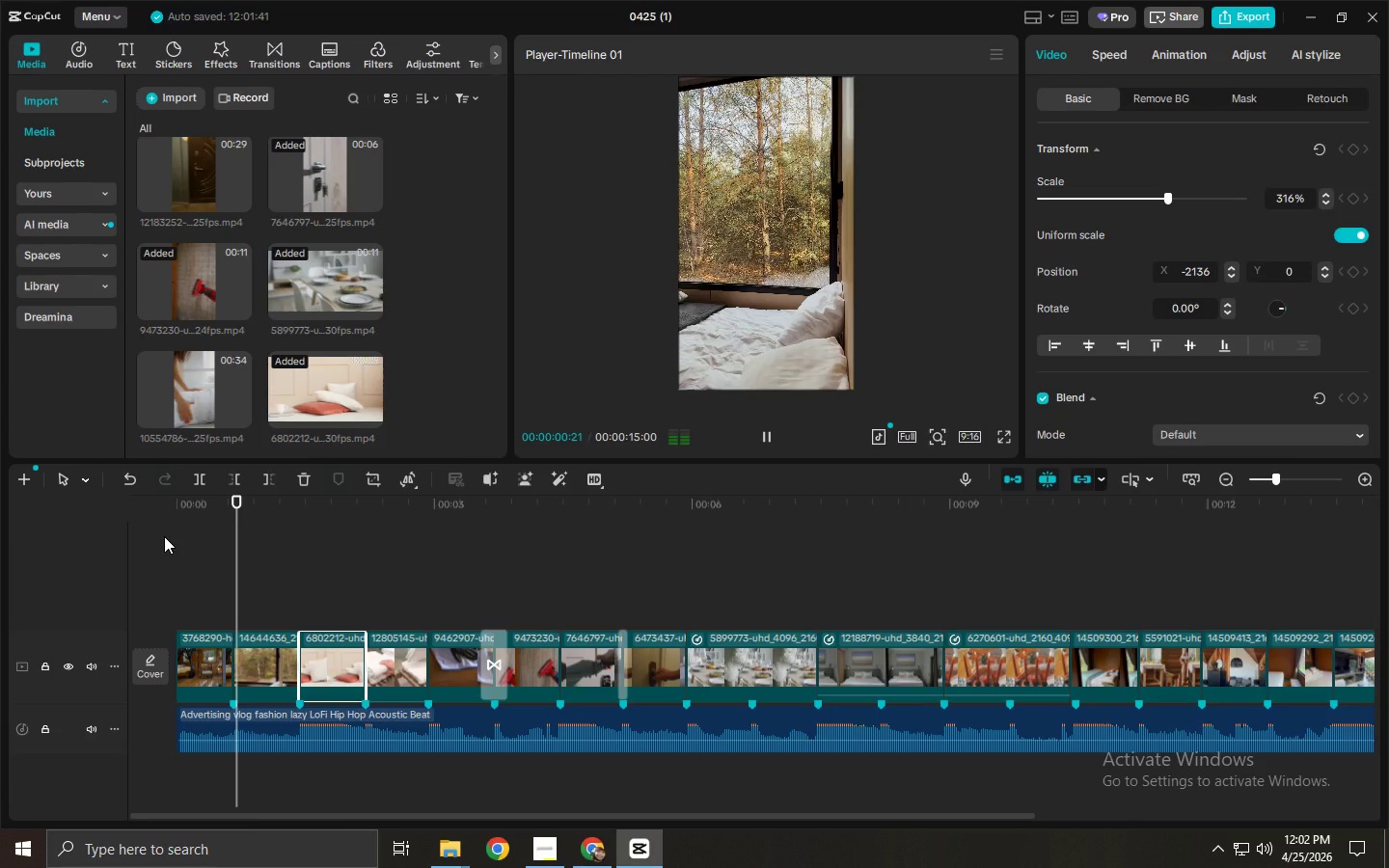 
key(Space)
 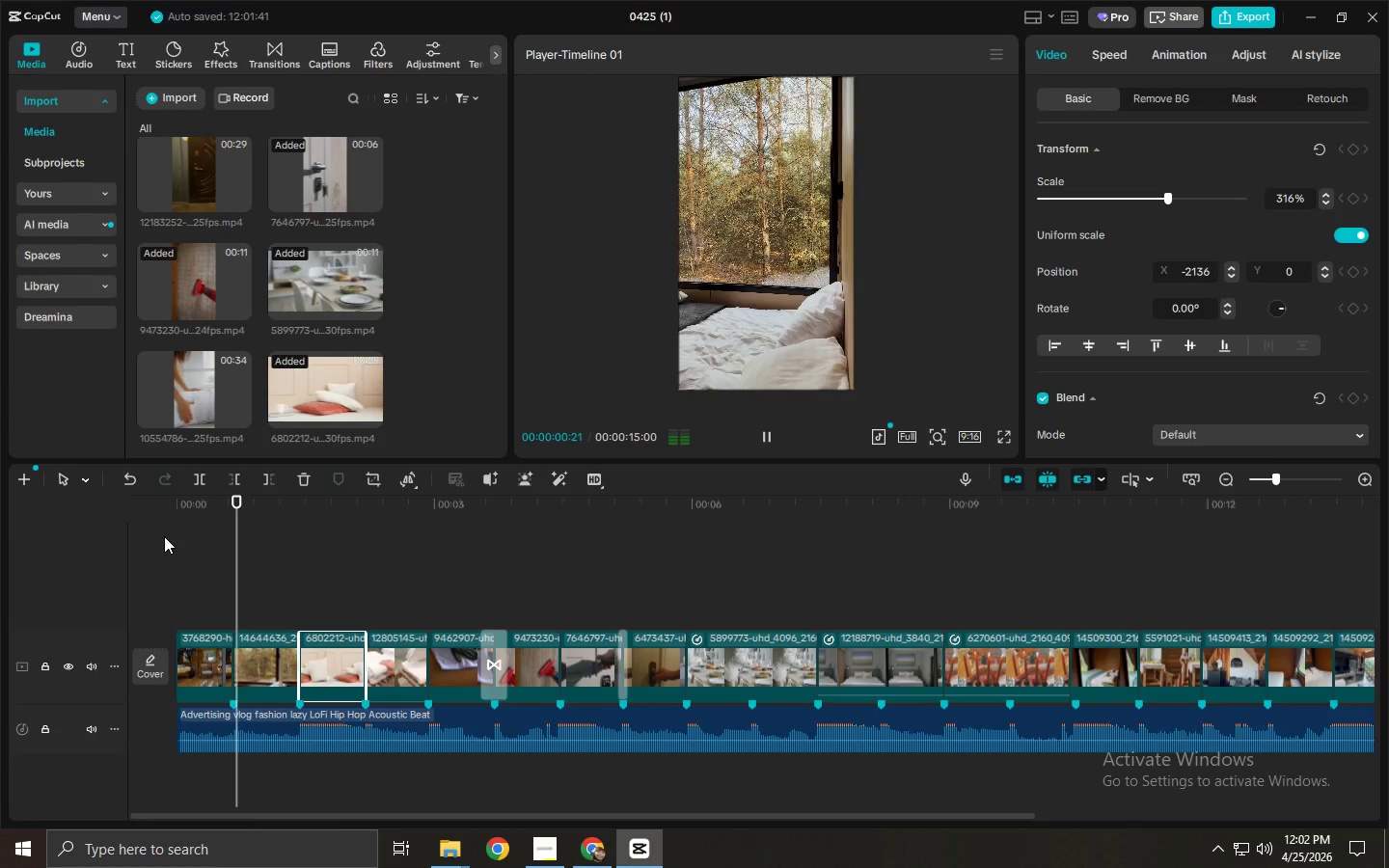 
key(Space)
 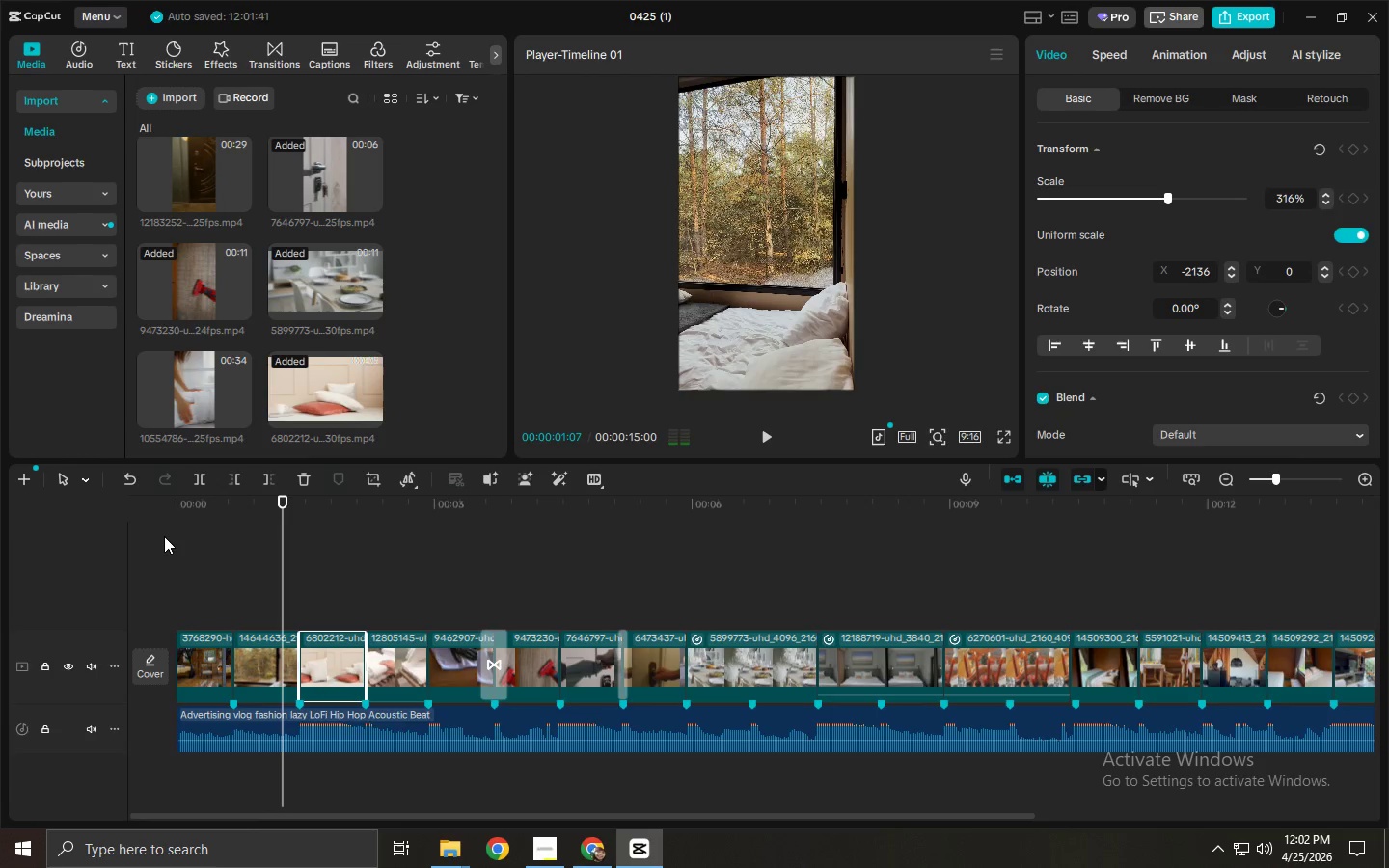 
key(Space)
 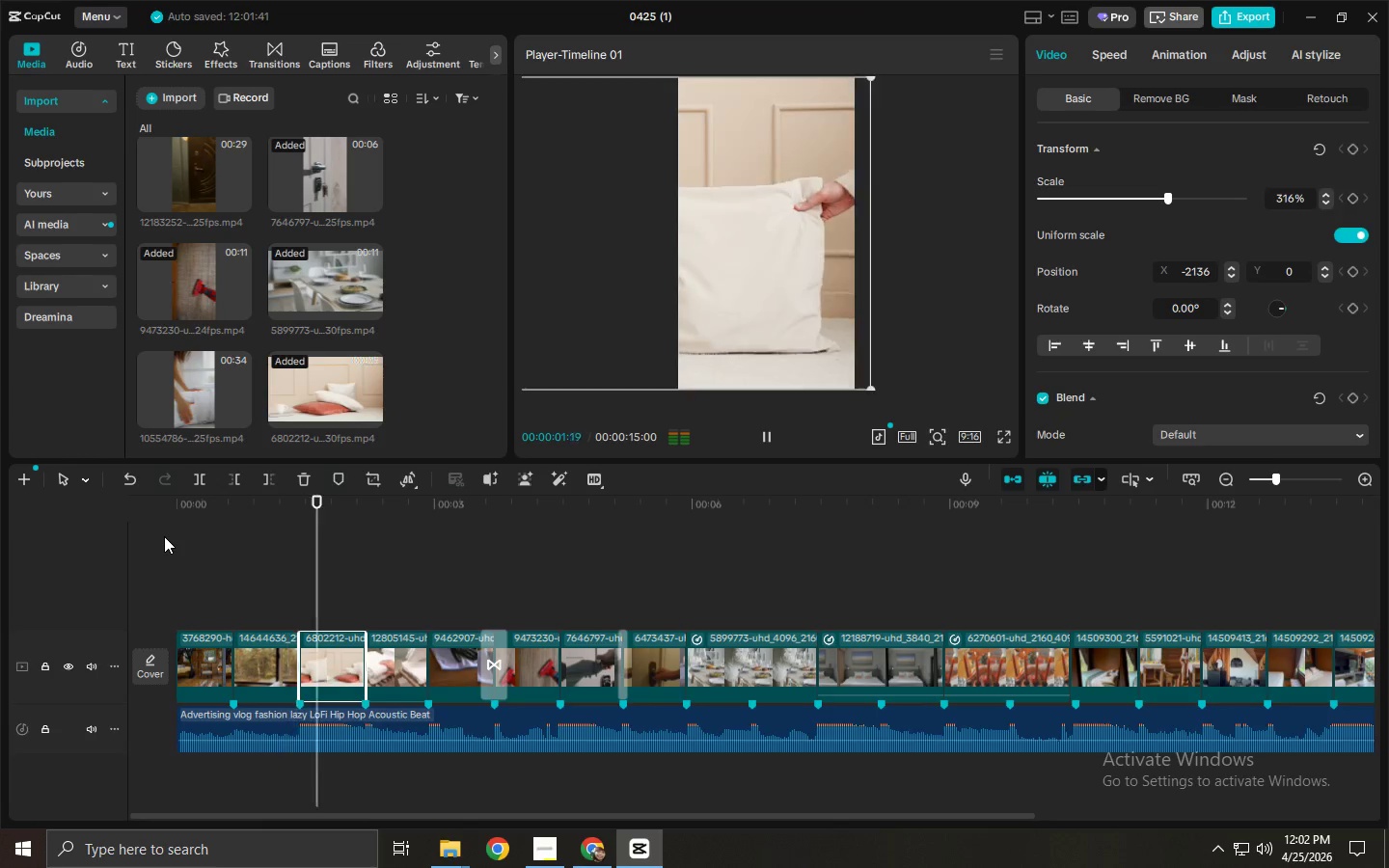 
key(Space)
 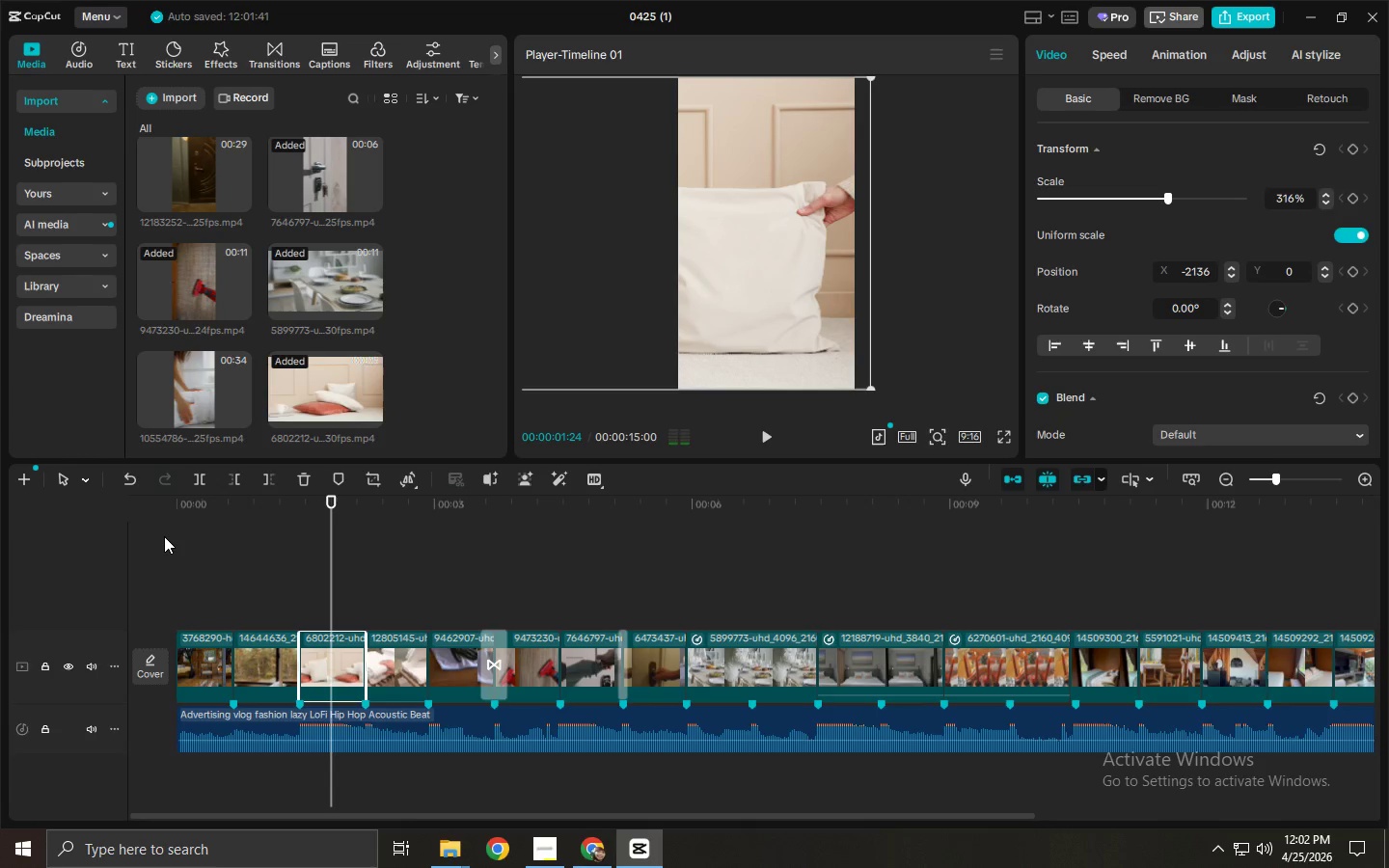 
key(Space)
 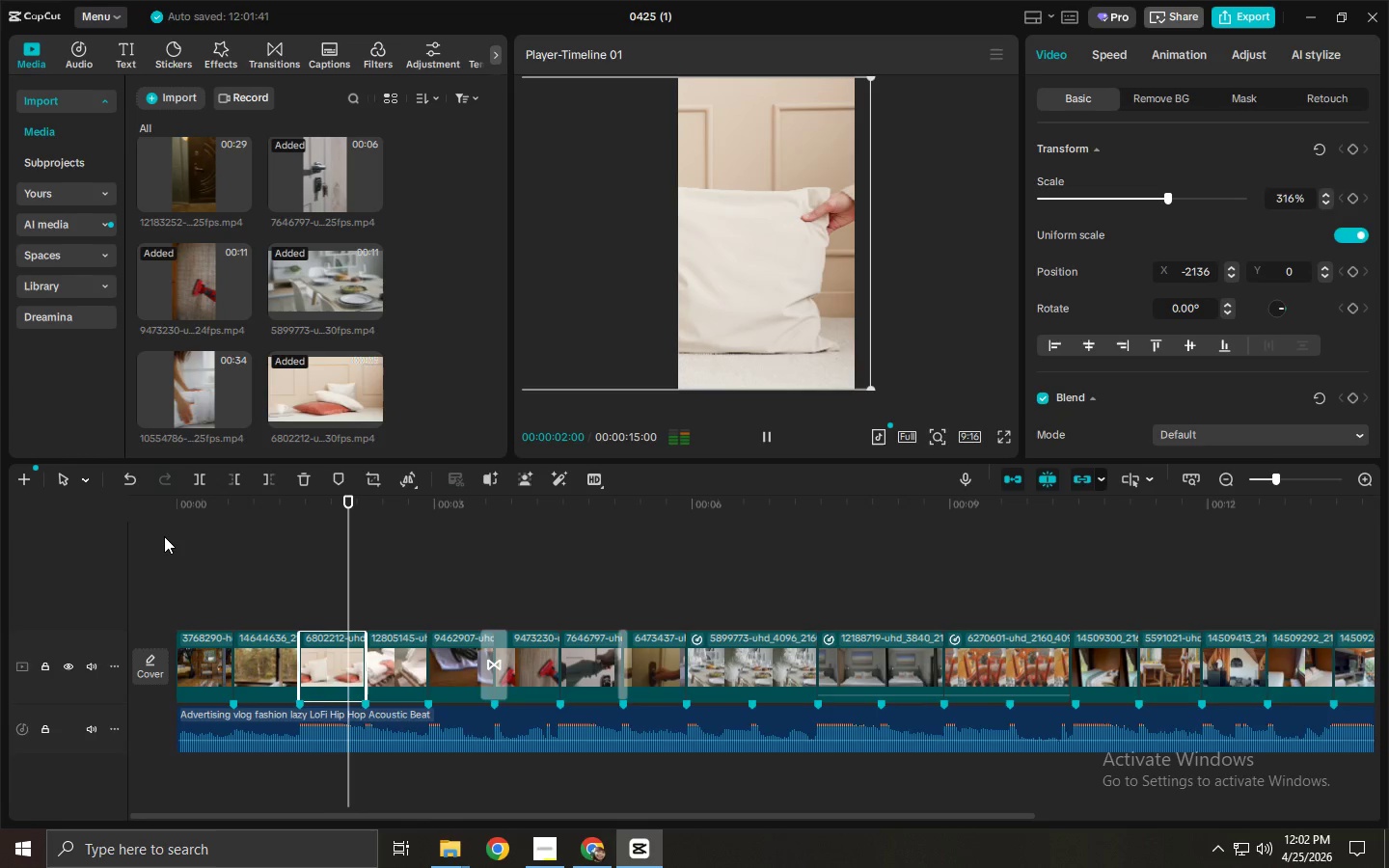 
key(Space)
 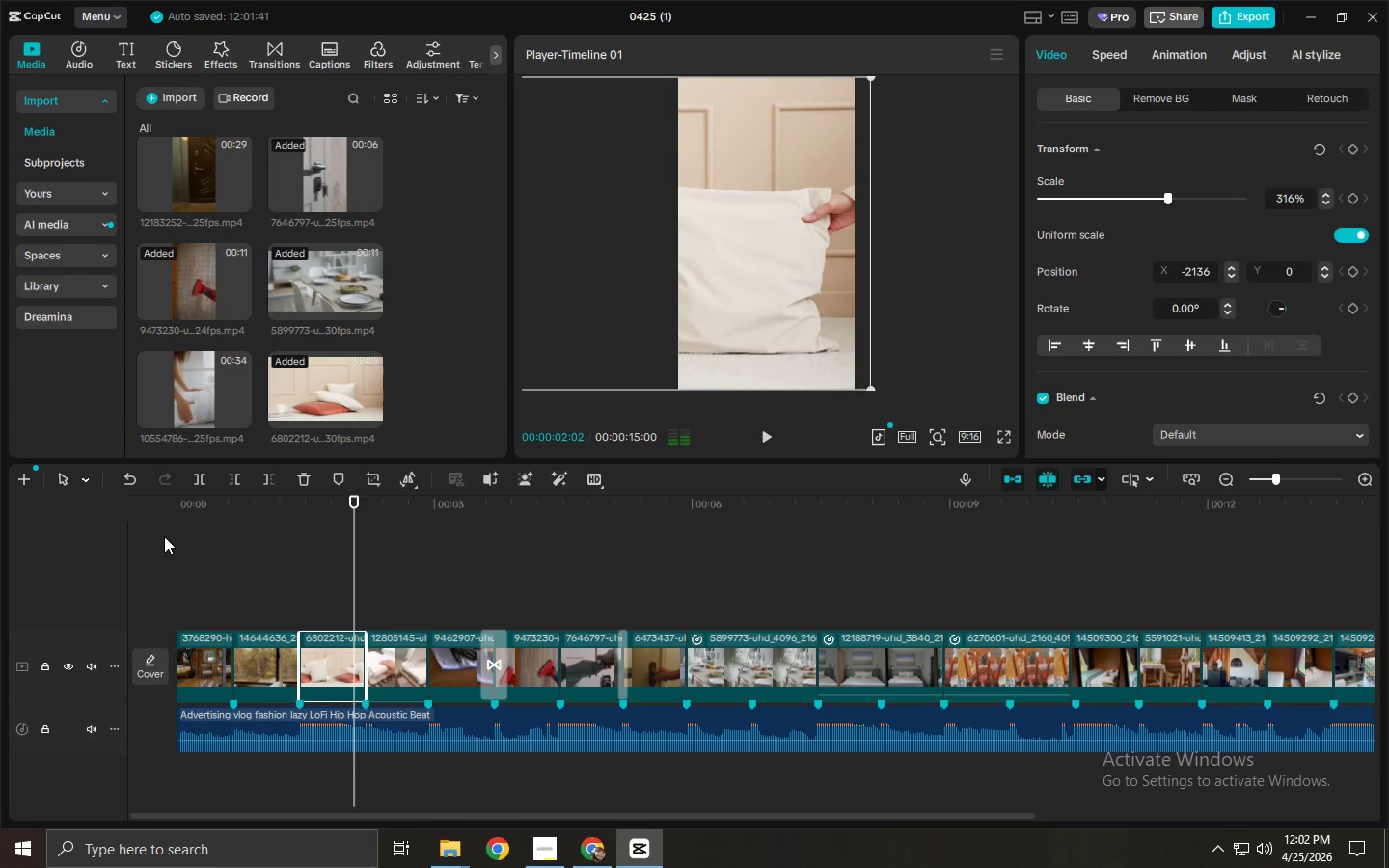 
key(Space)
 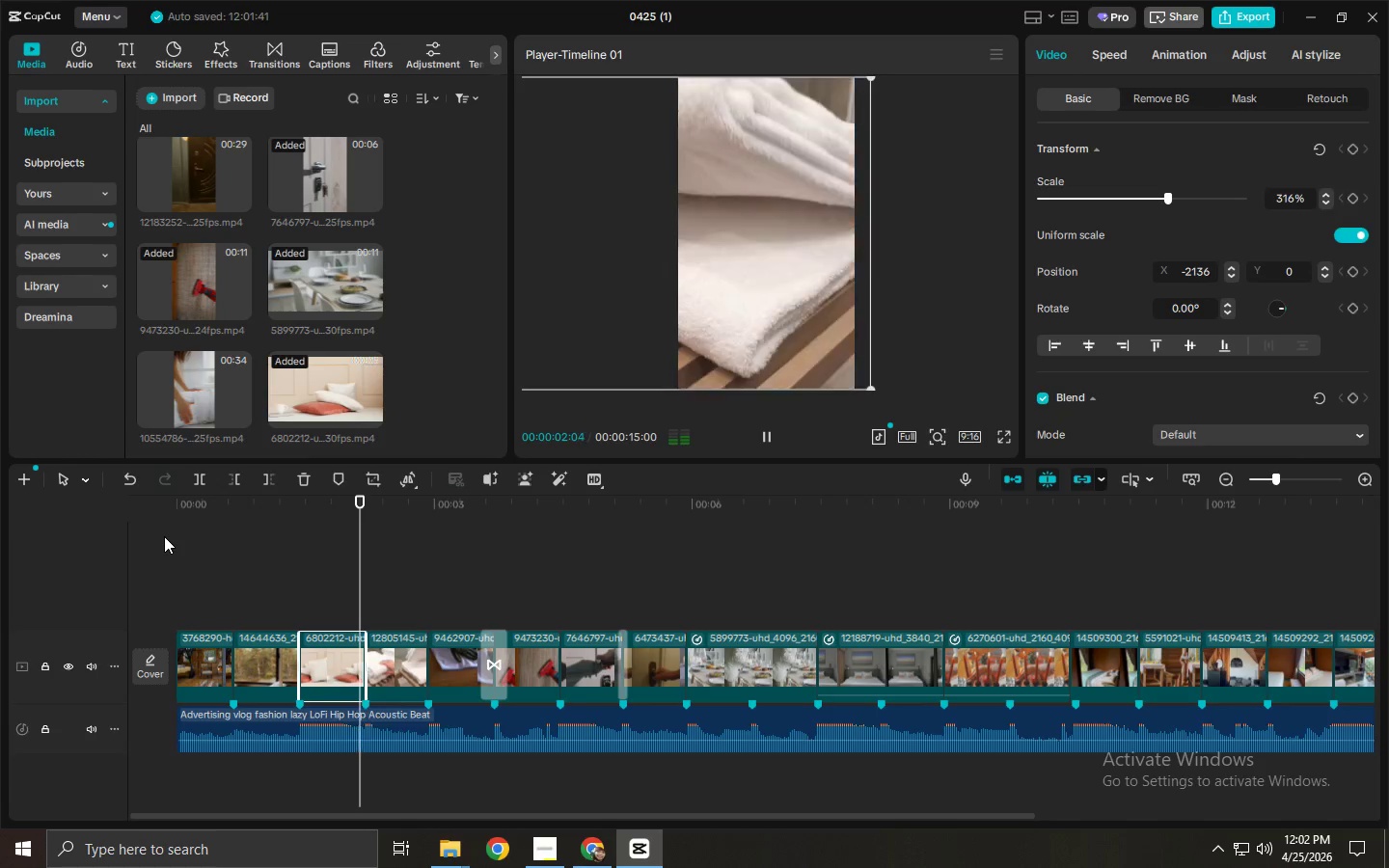 
key(Space)
 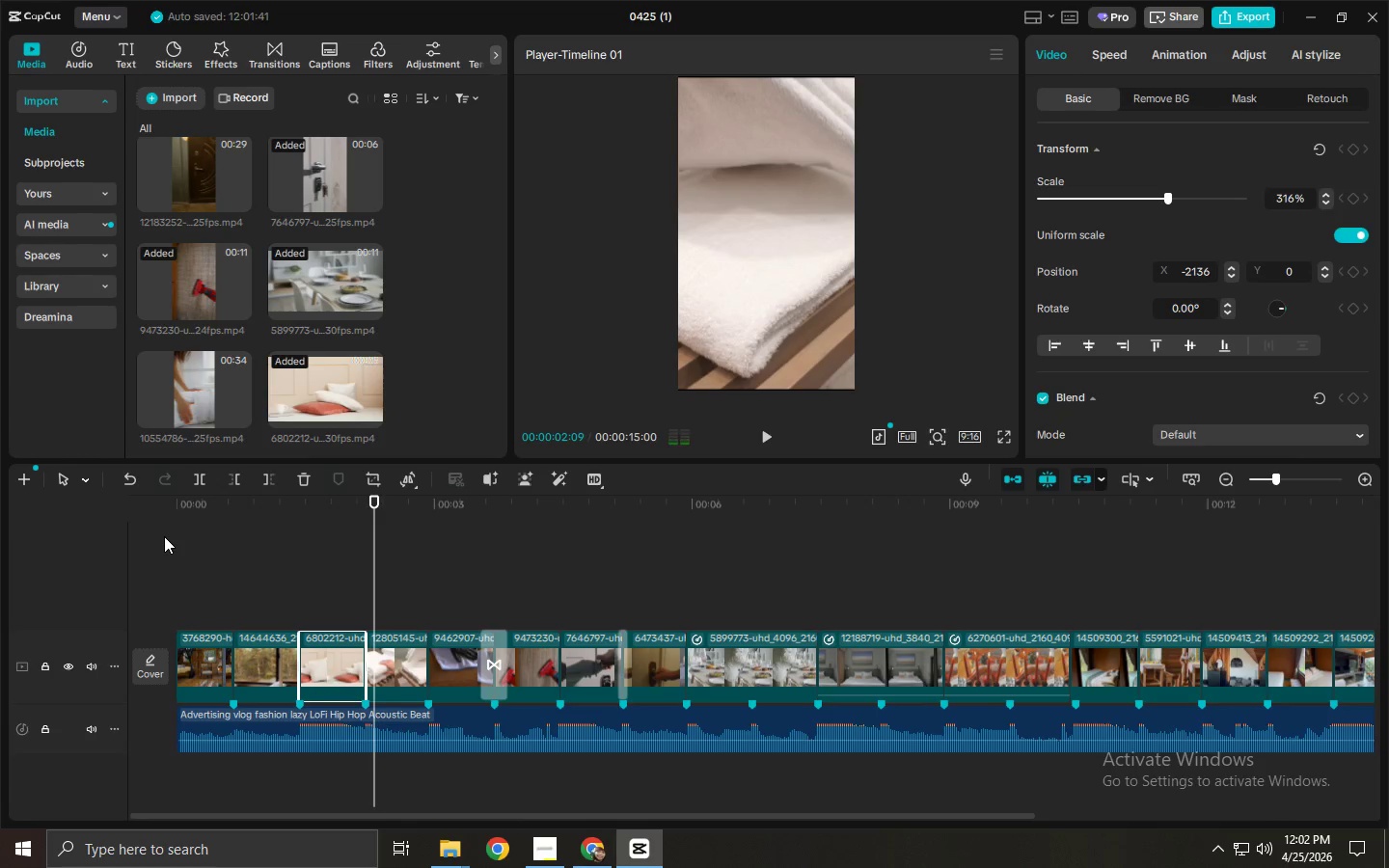 
key(Space)
 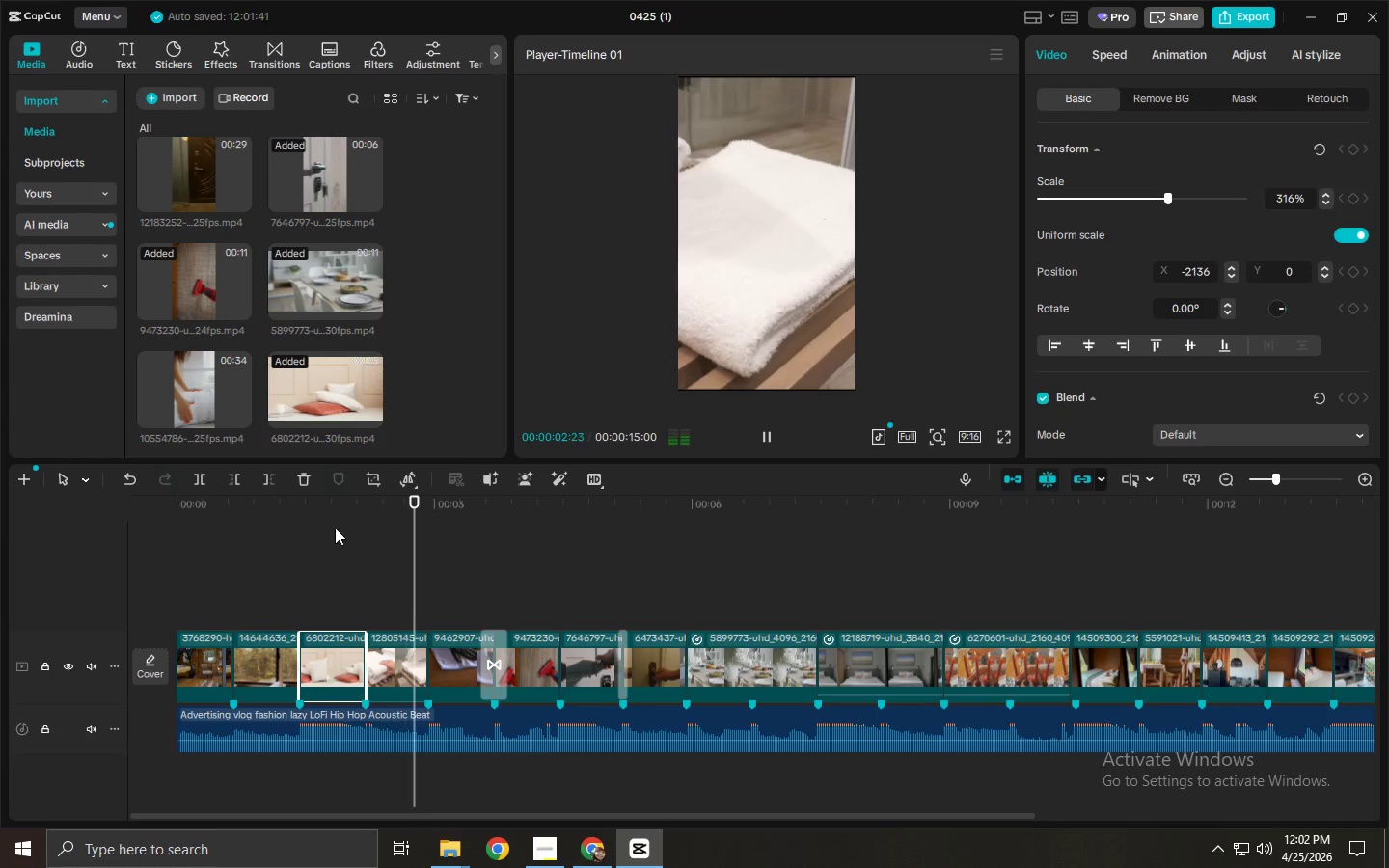 
left_click_drag(start_coordinate=[327, 514], to_coordinate=[272, 510])
 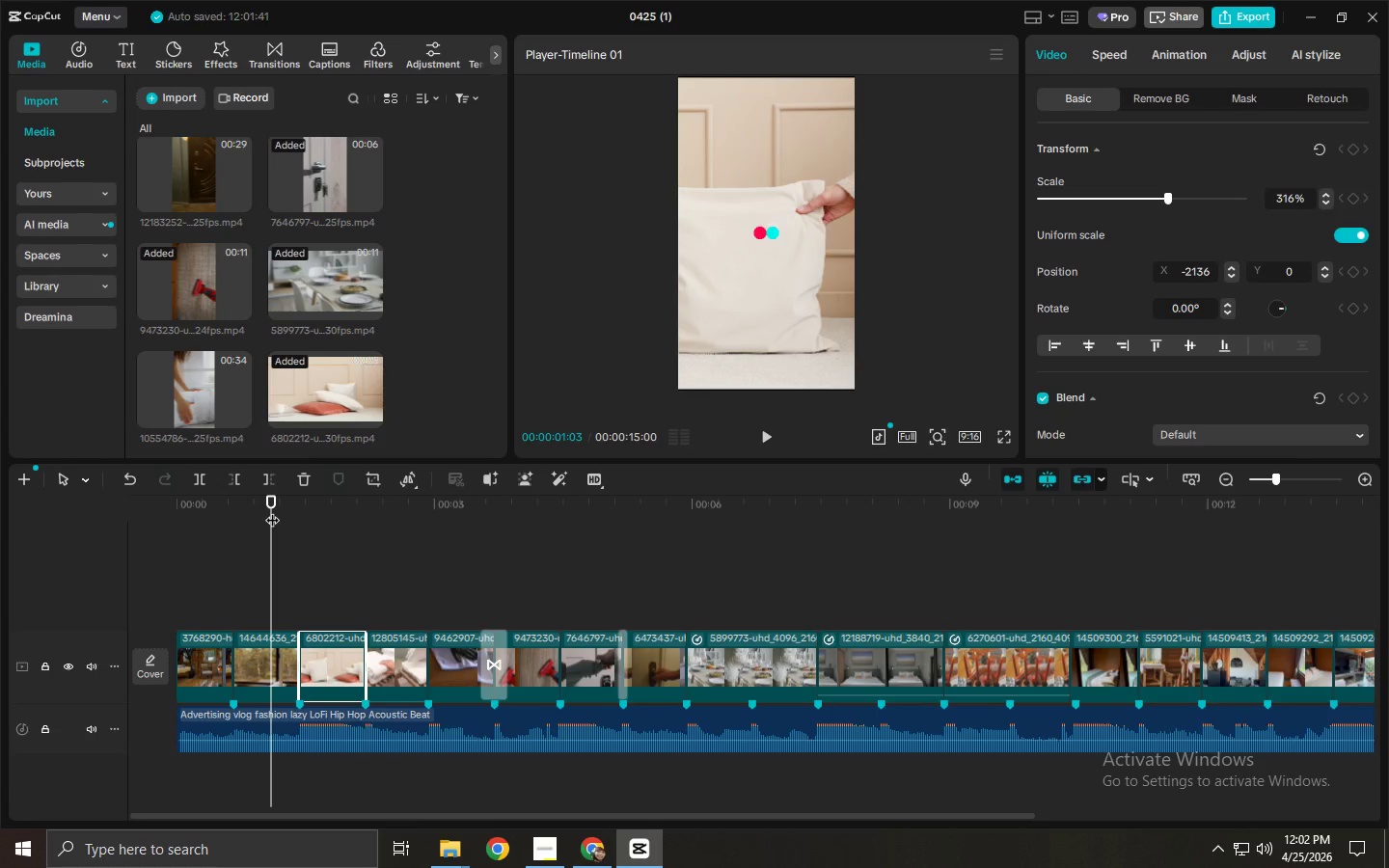 
key(Space)
 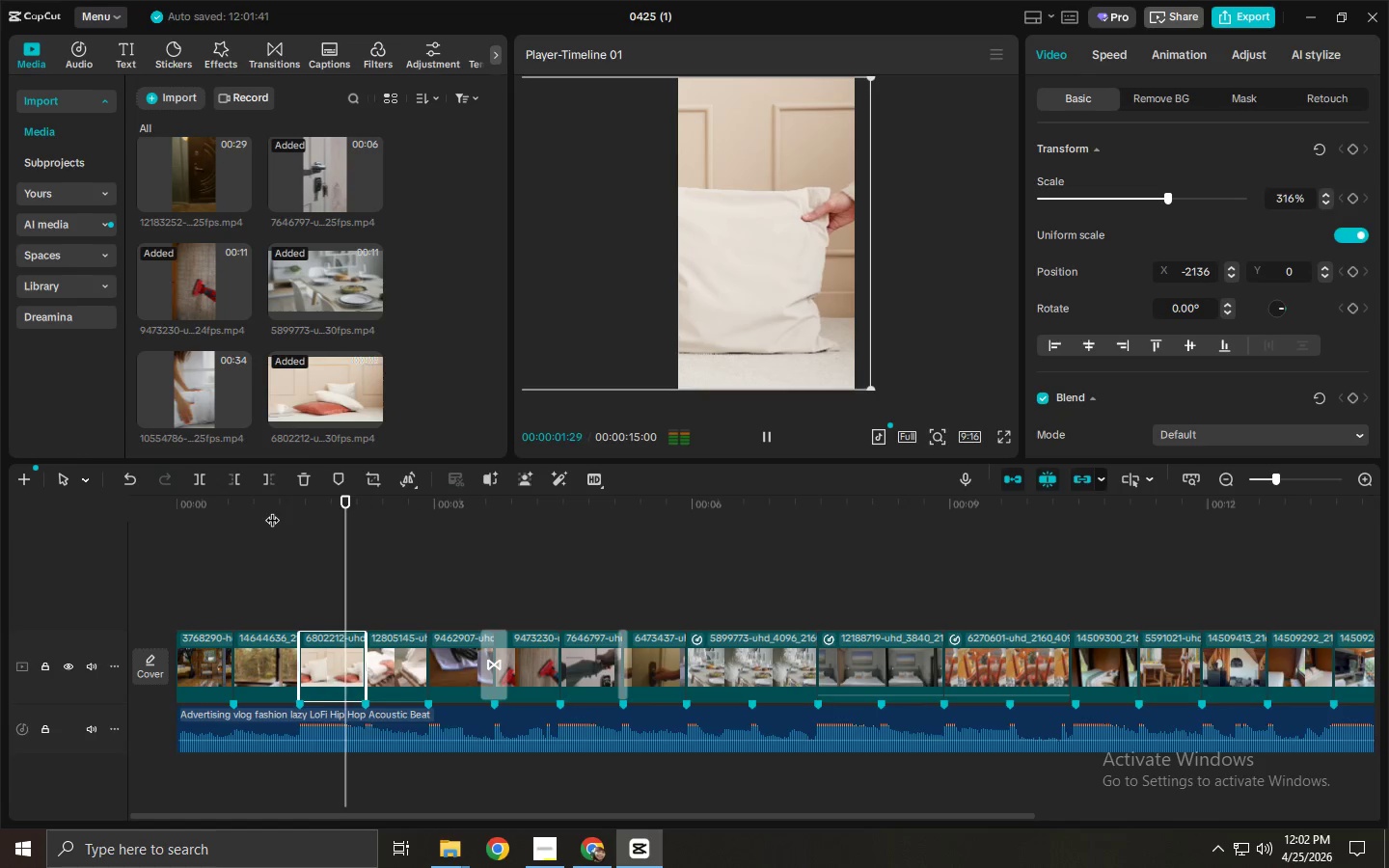 
key(Space)
 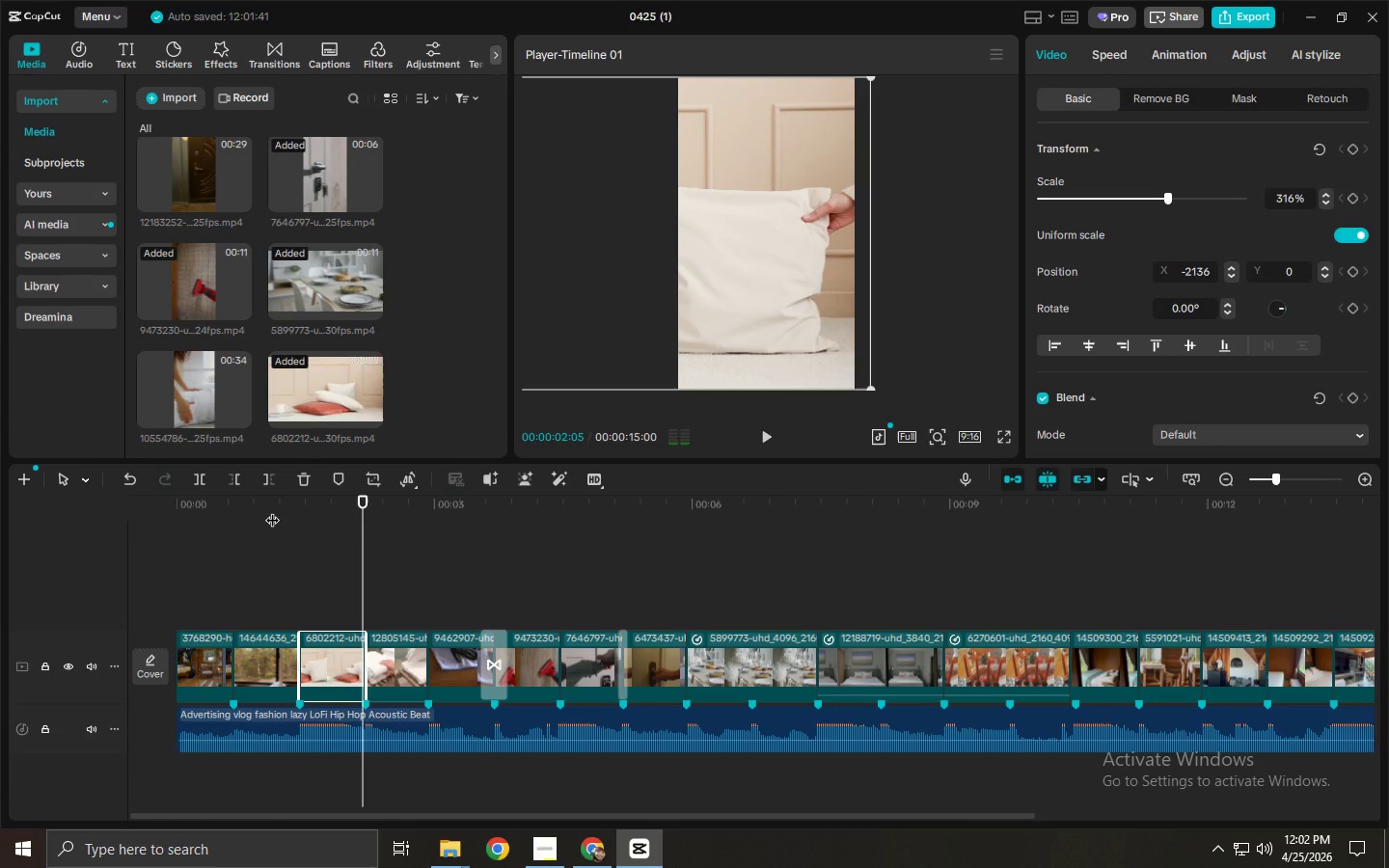 
key(Space)
 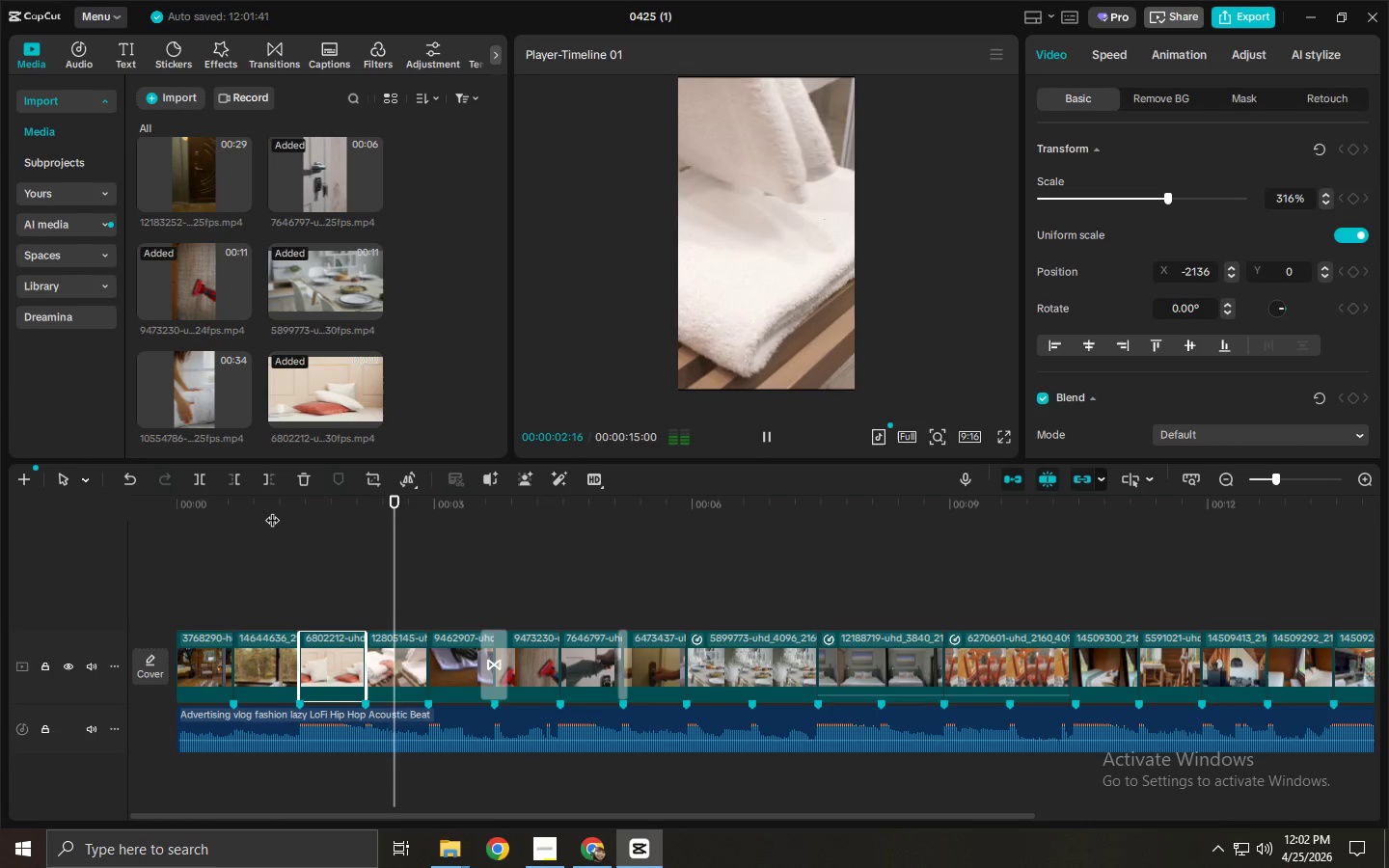 
key(Space)
 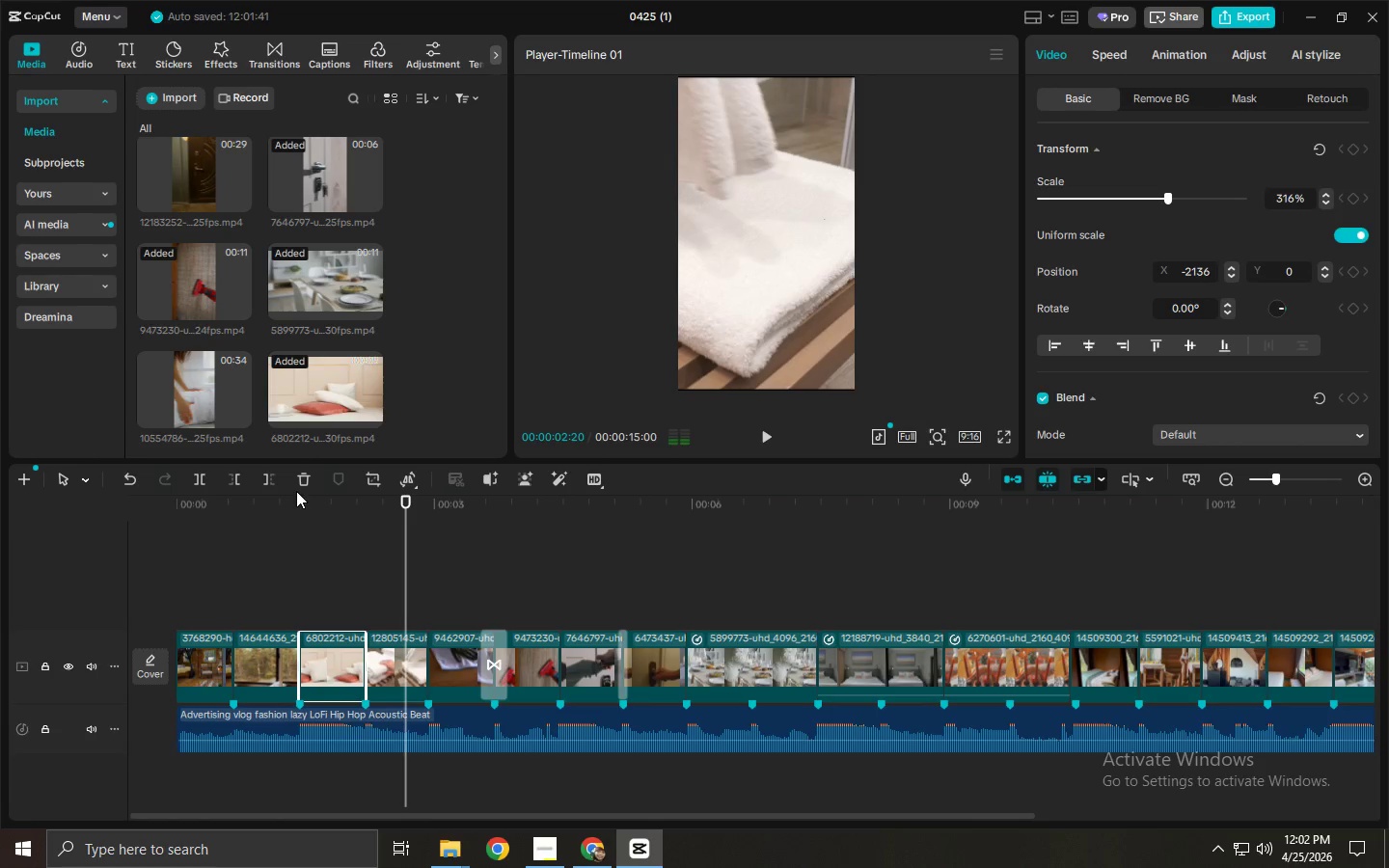 
left_click_drag(start_coordinate=[296, 491], to_coordinate=[230, 507])
 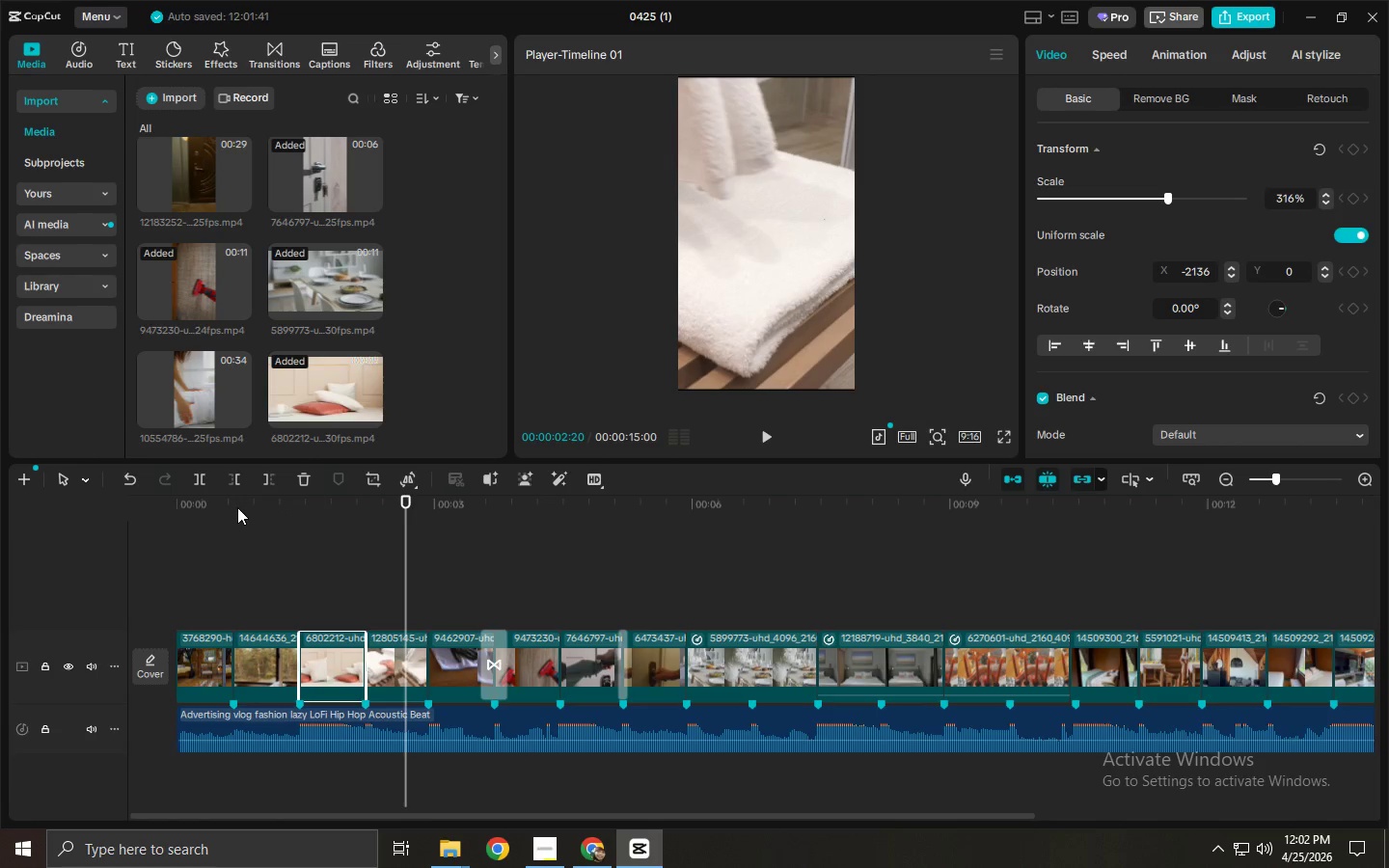 
double_click([237, 507])
 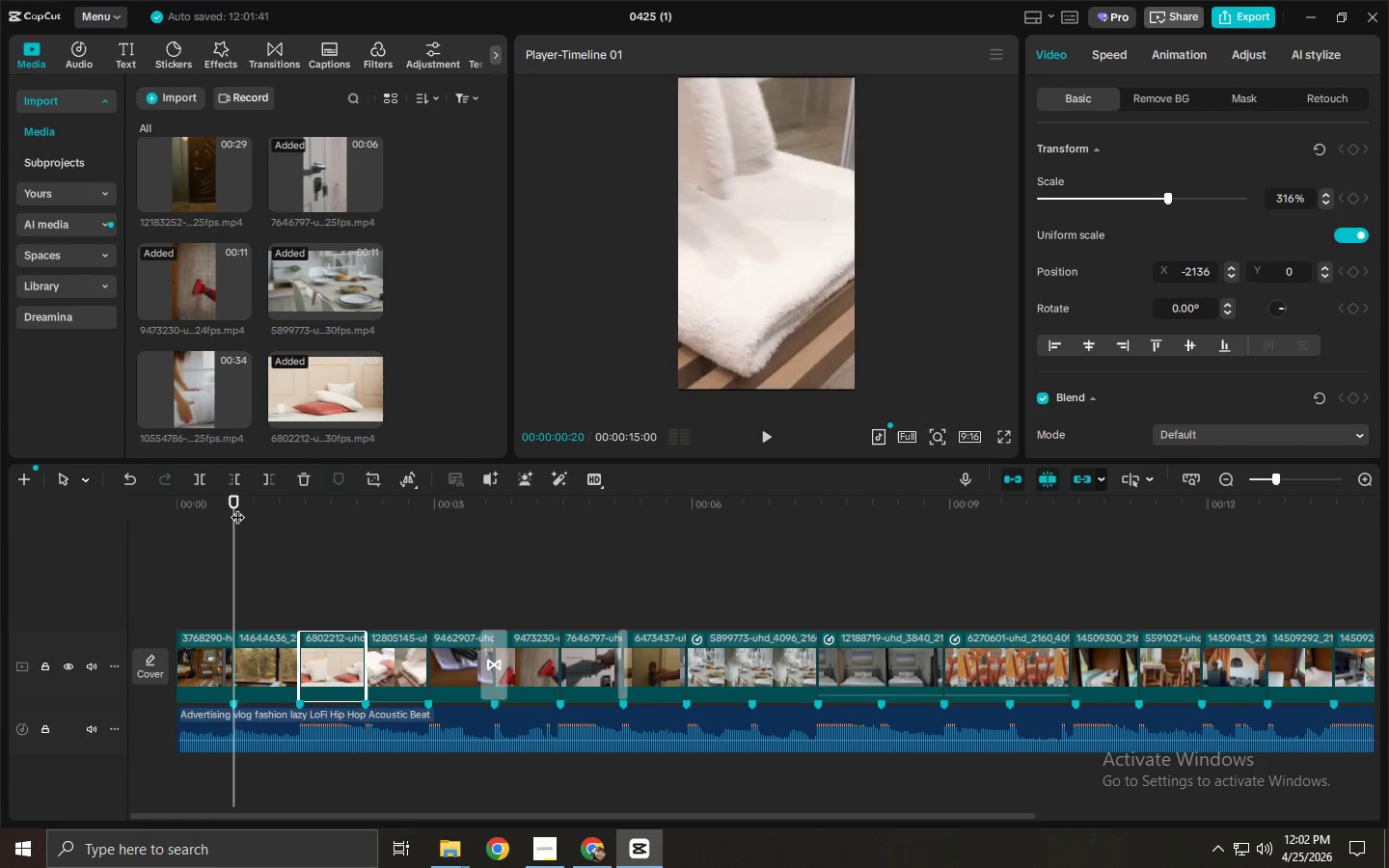 
key(Space)
 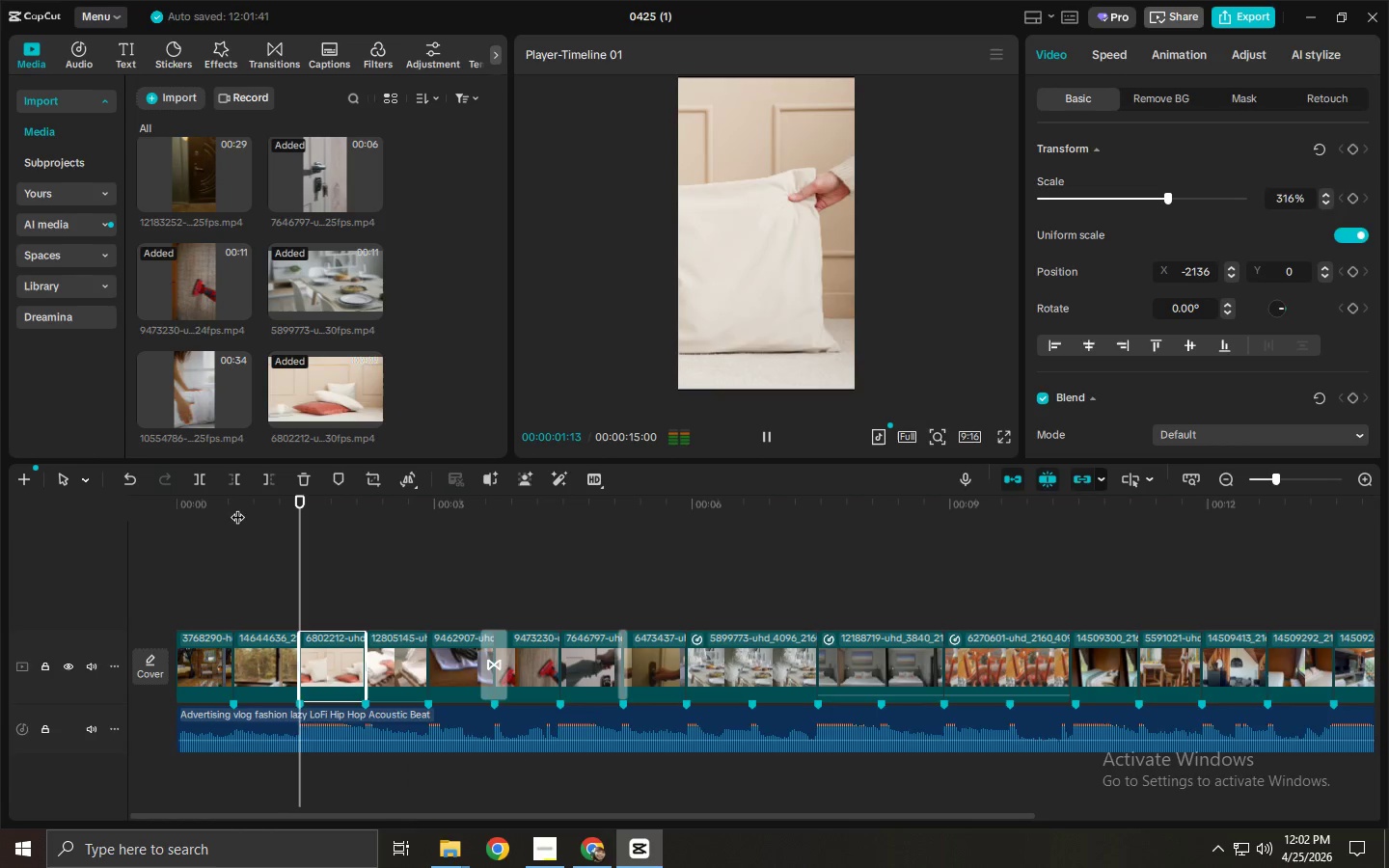 
key(Space)
 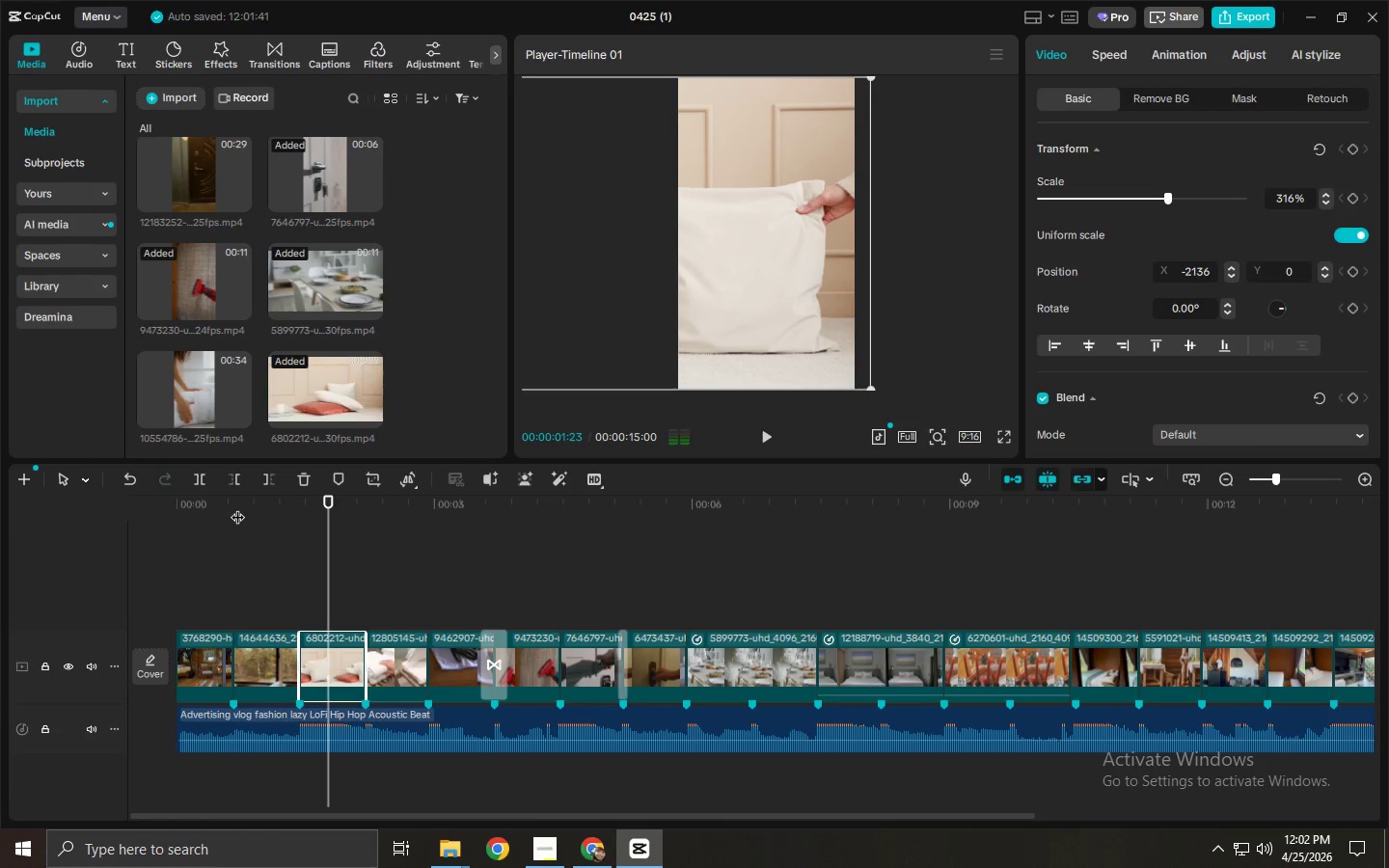 
key(Space)
 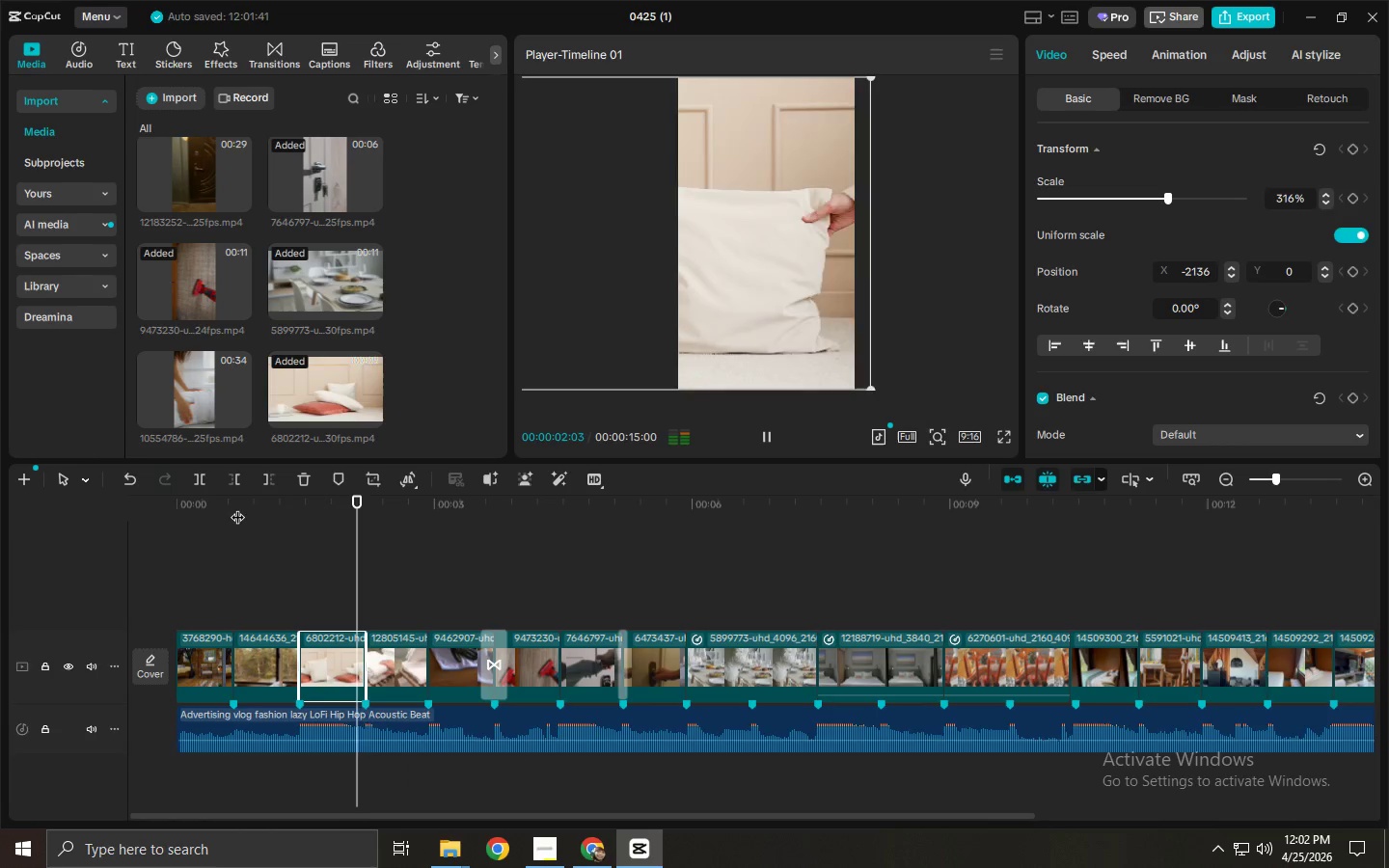 
key(Space)
 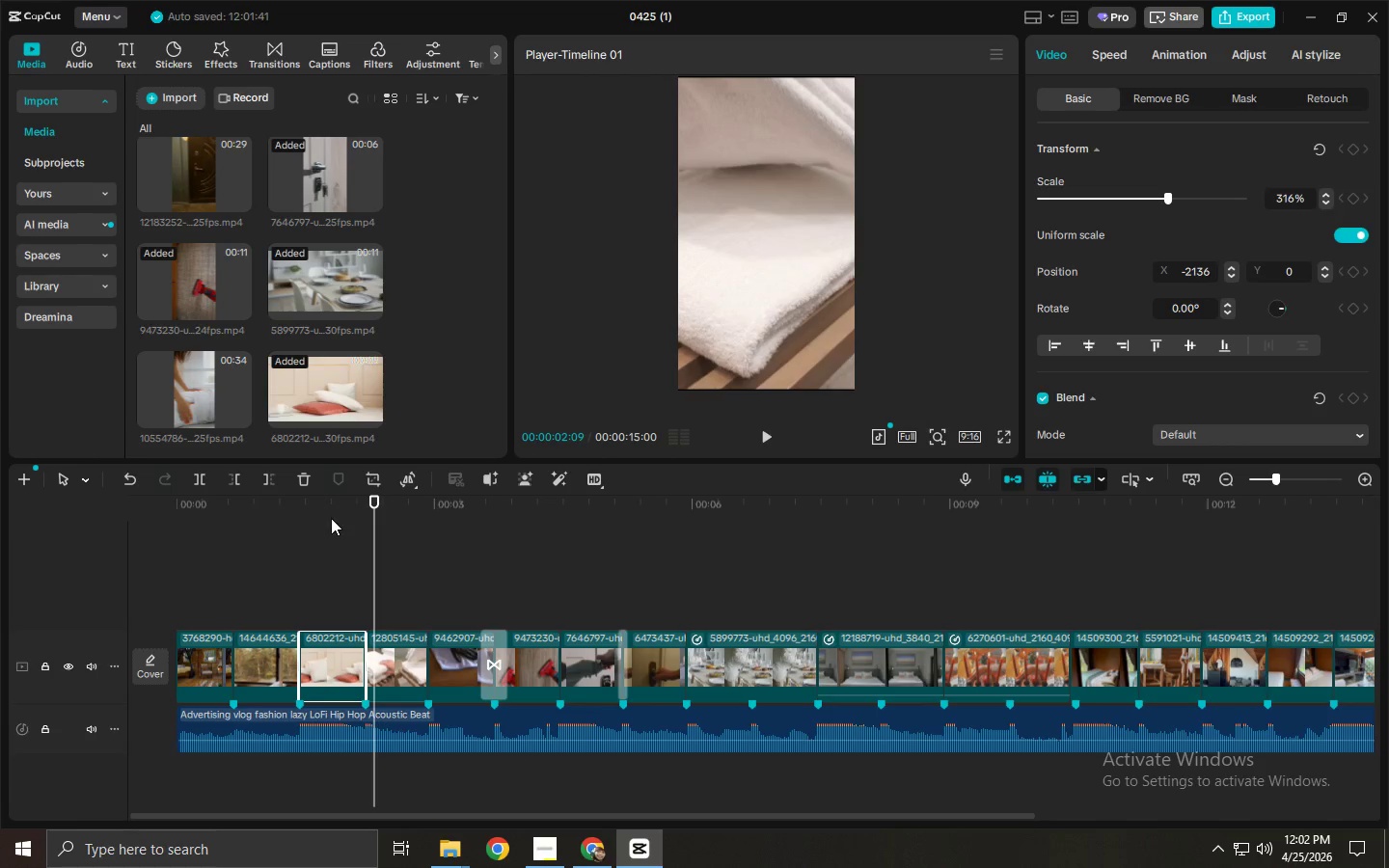 
left_click_drag(start_coordinate=[311, 511], to_coordinate=[255, 510])
 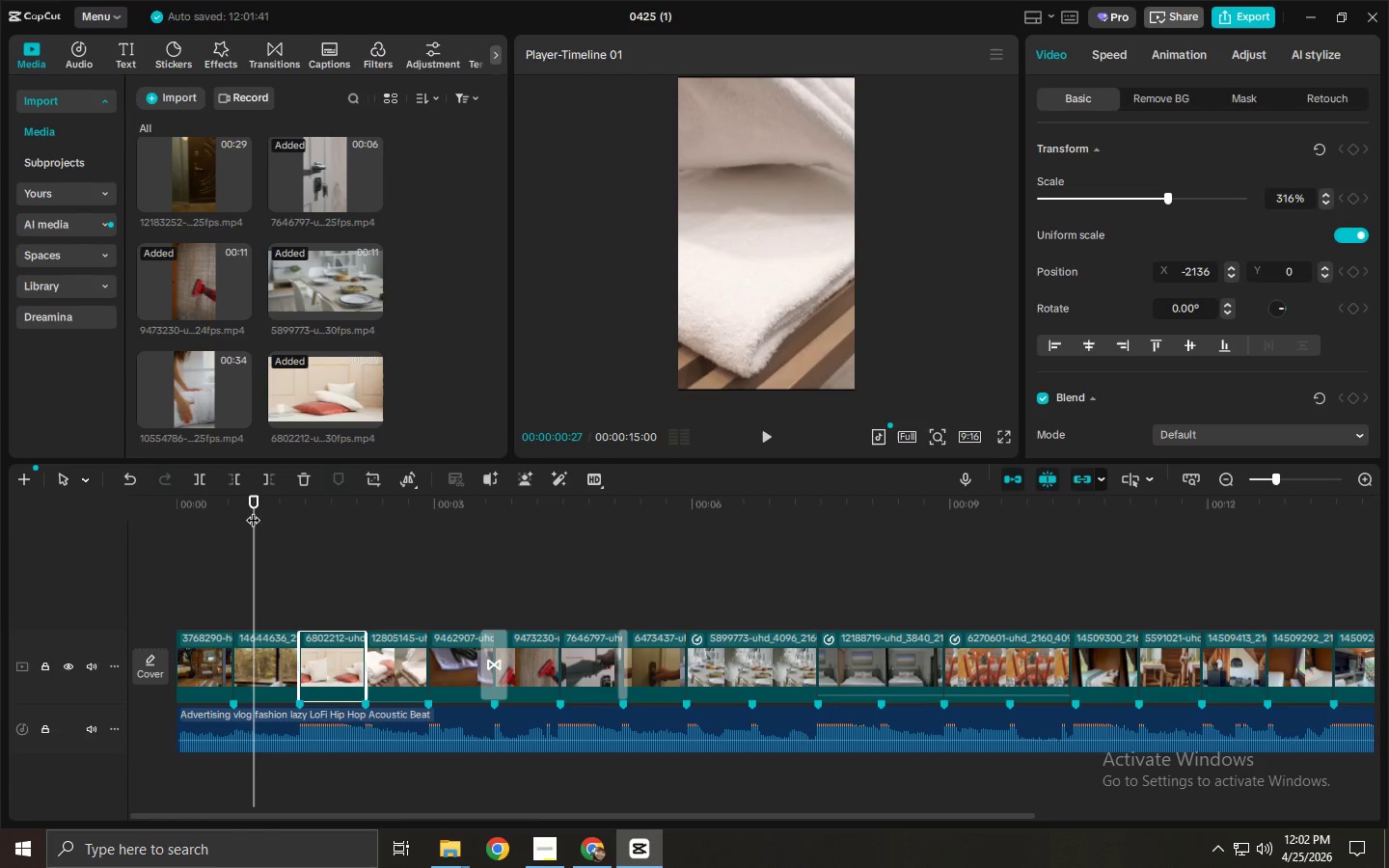 
key(Space)
 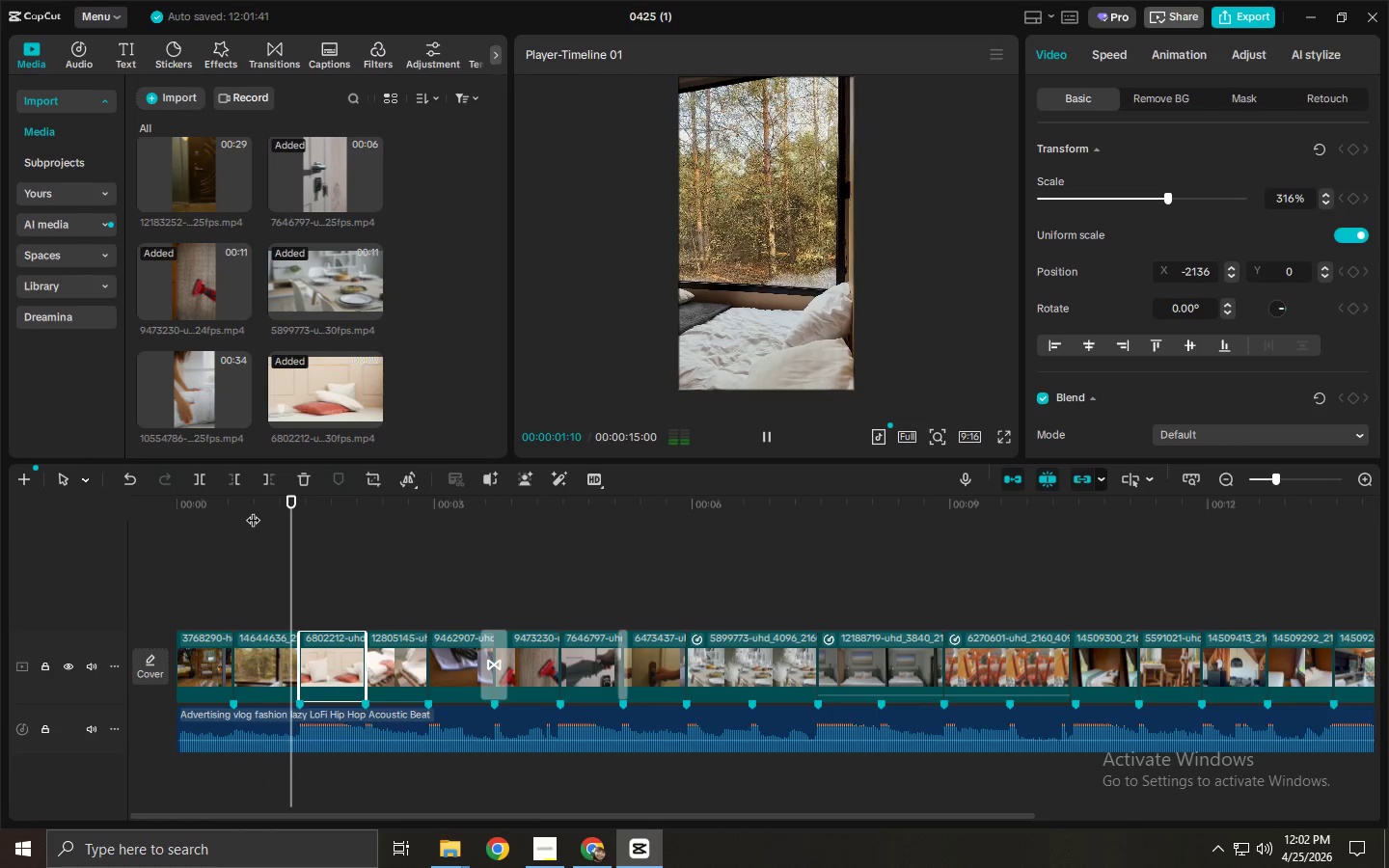 
key(Space)
 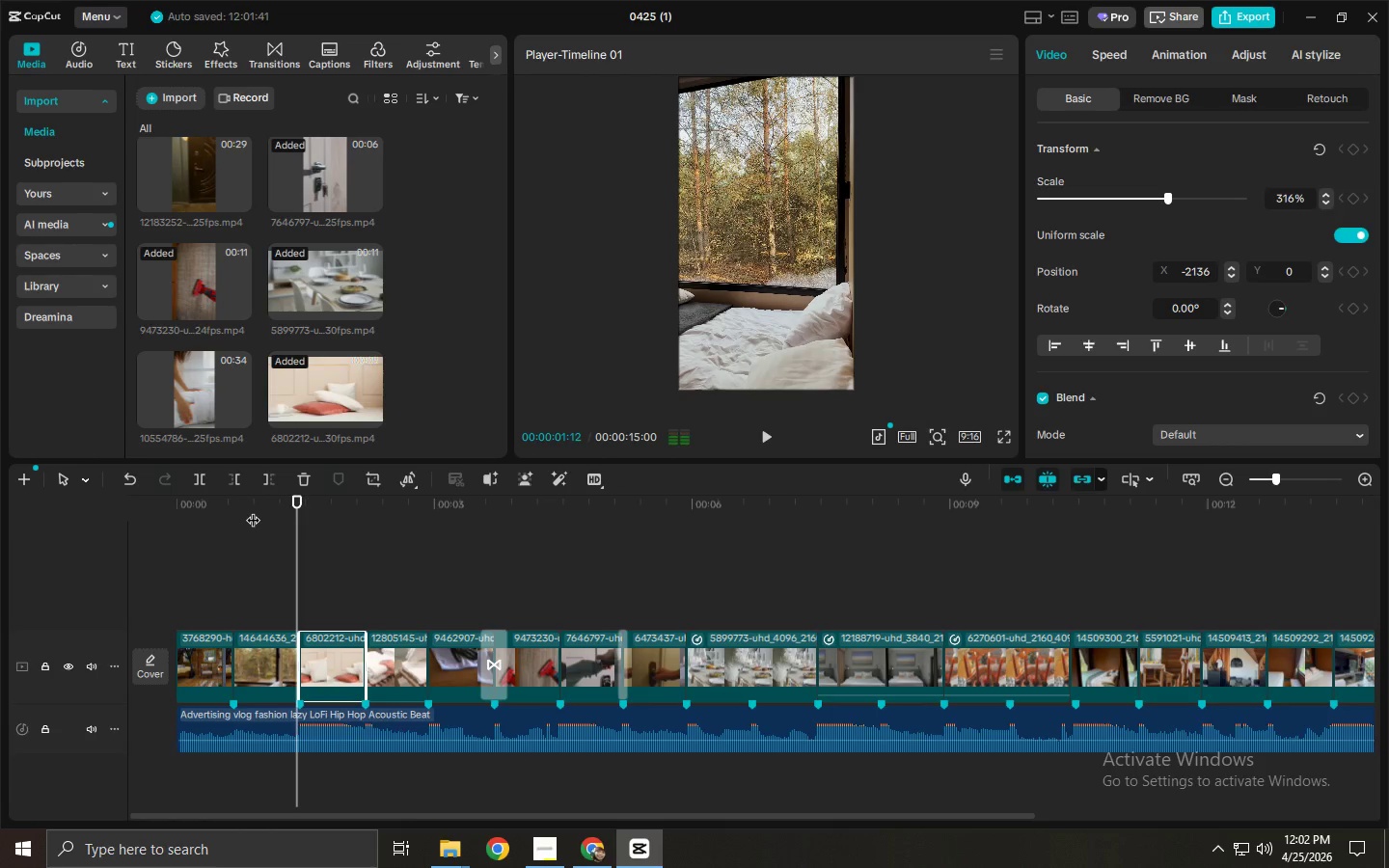 
key(Space)
 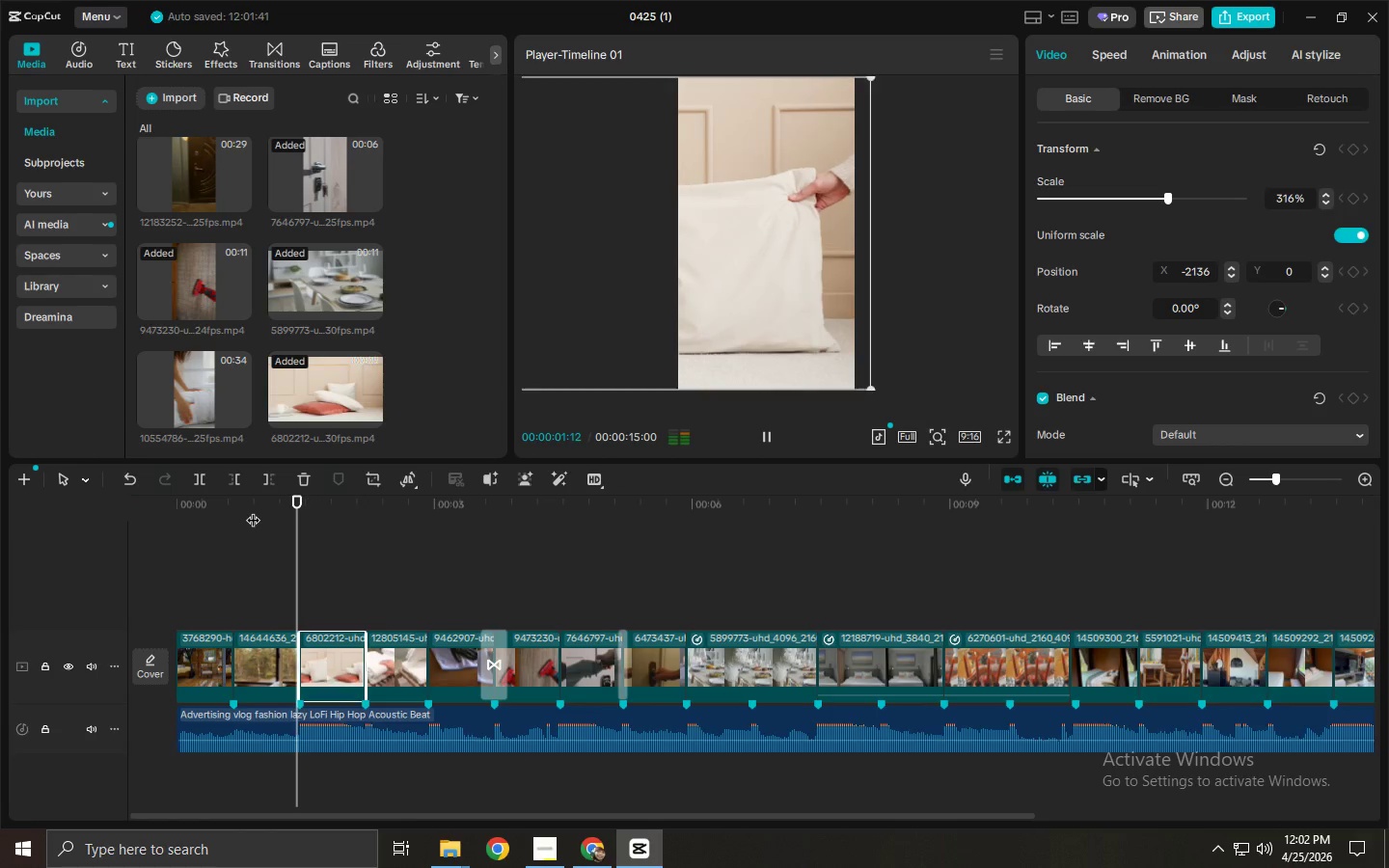 
key(Space)
 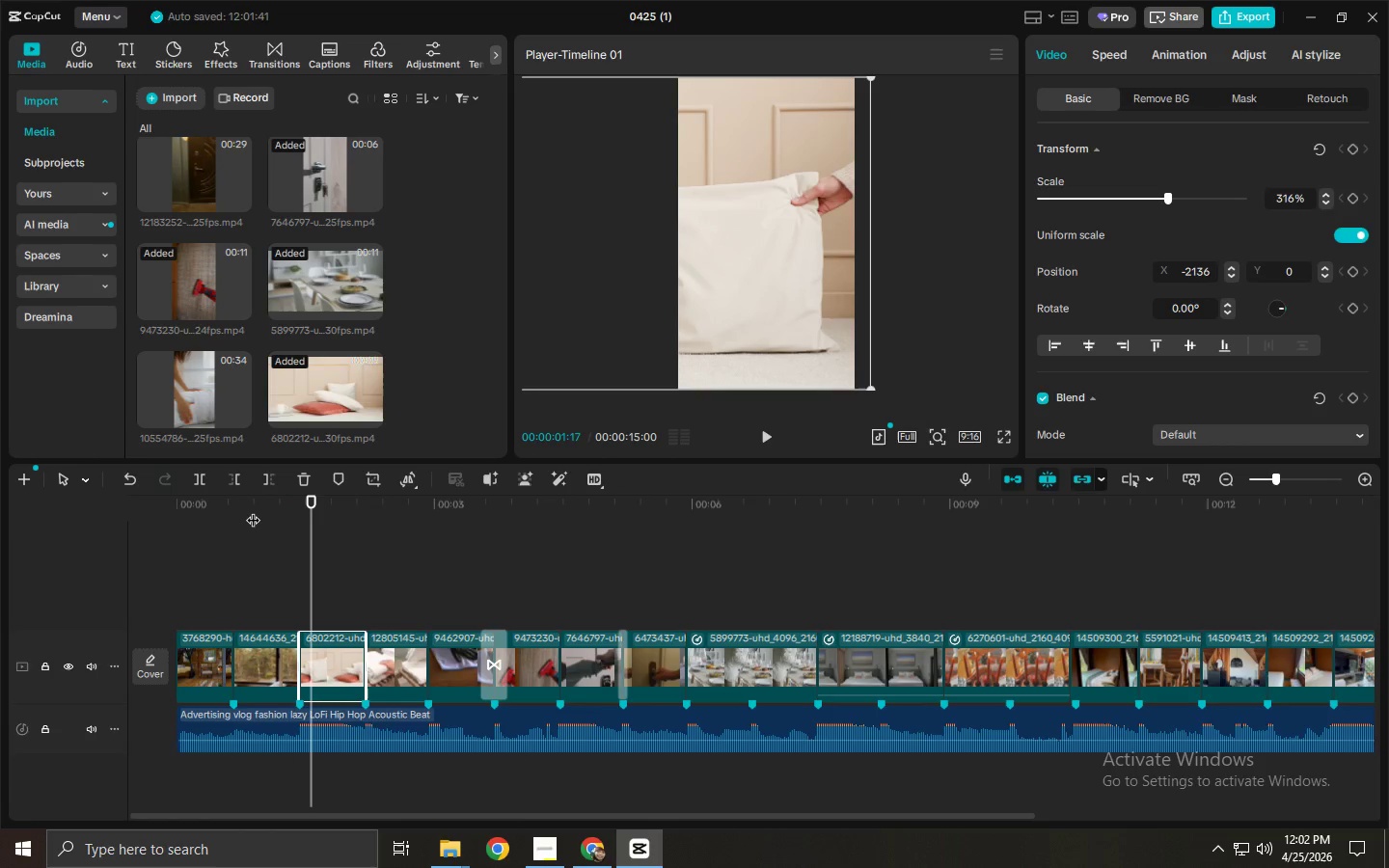 
key(Space)
 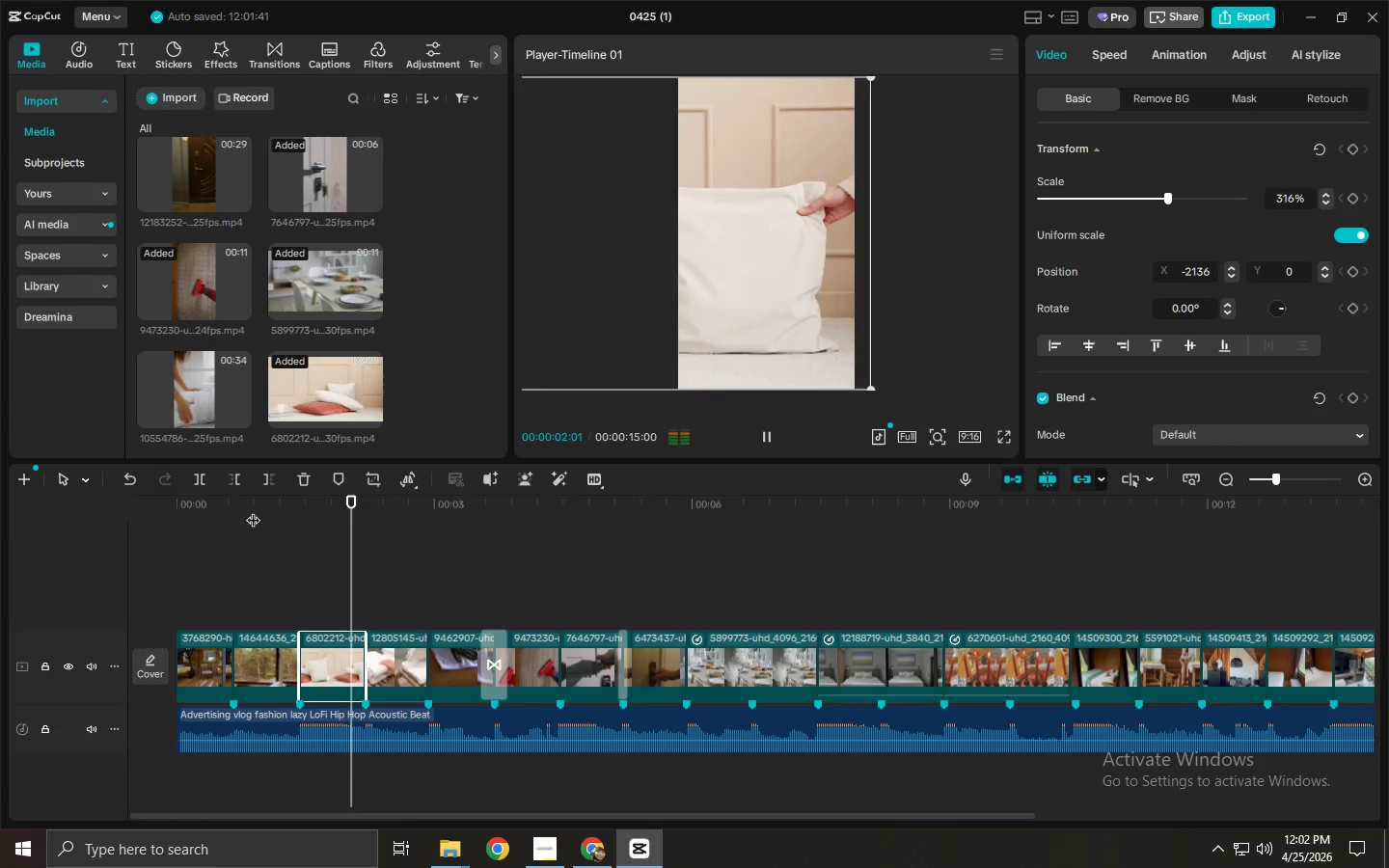 
key(Space)
 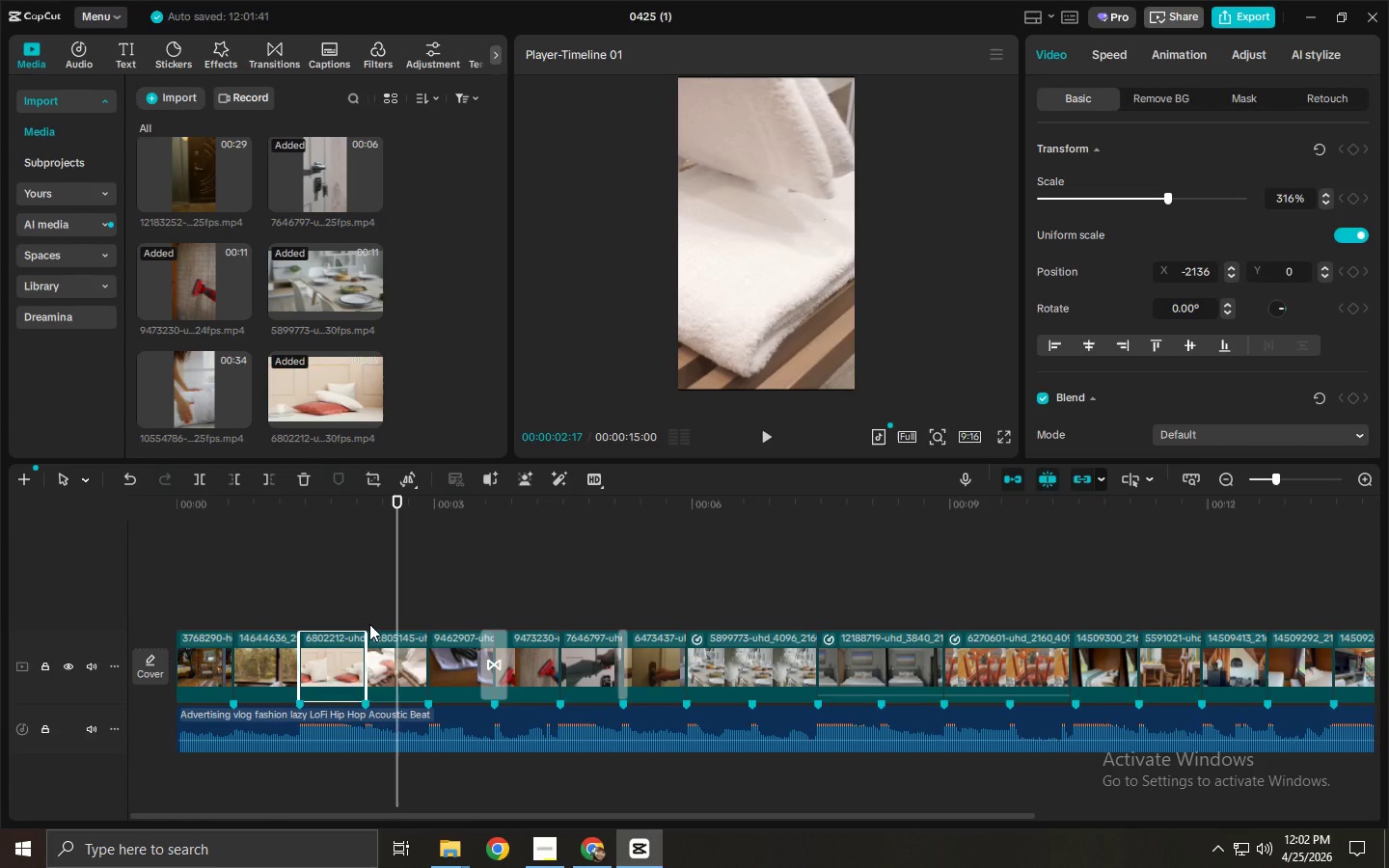 
left_click_drag(start_coordinate=[333, 523], to_coordinate=[287, 525])
 